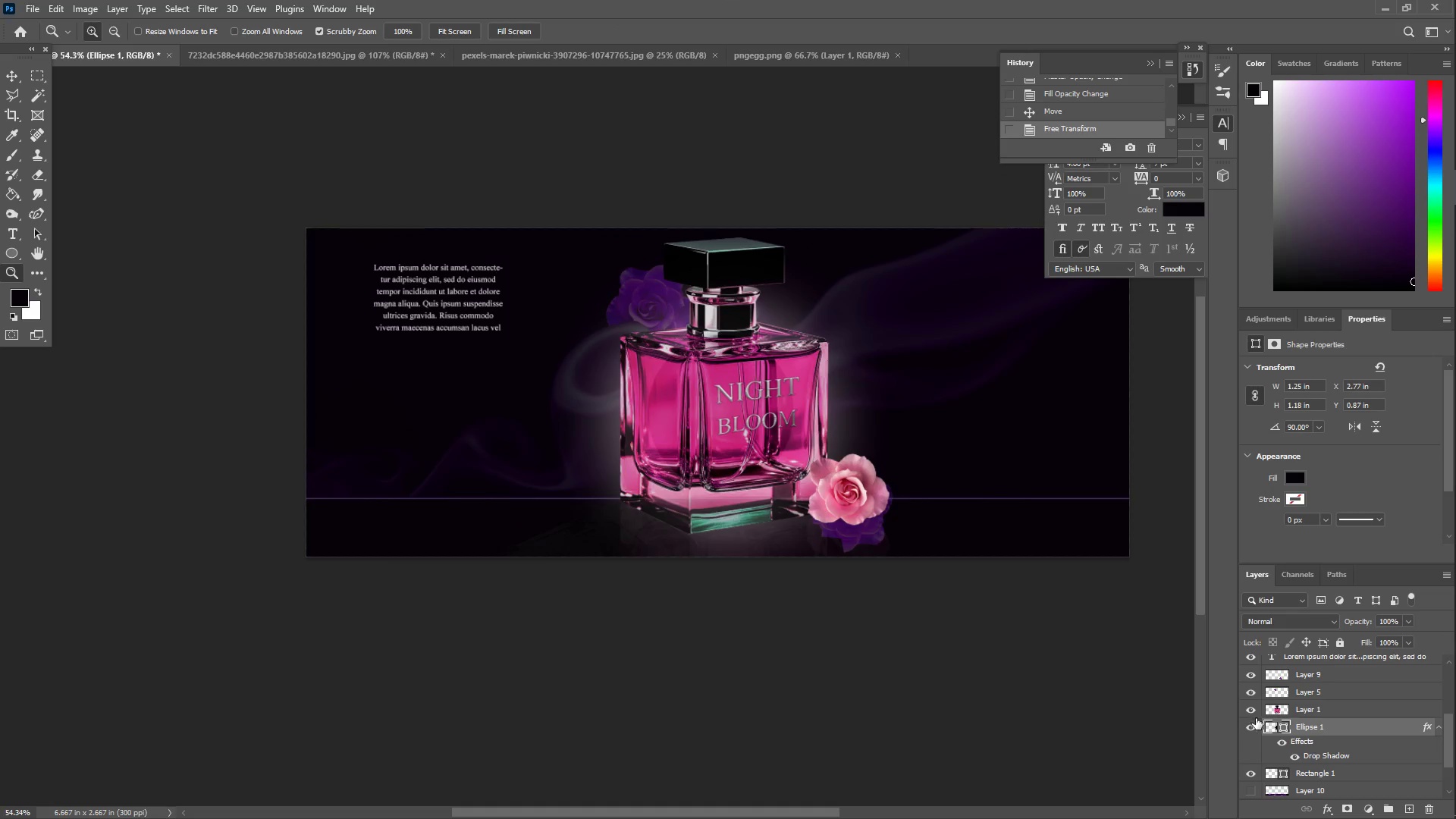 
left_click([1251, 728])
 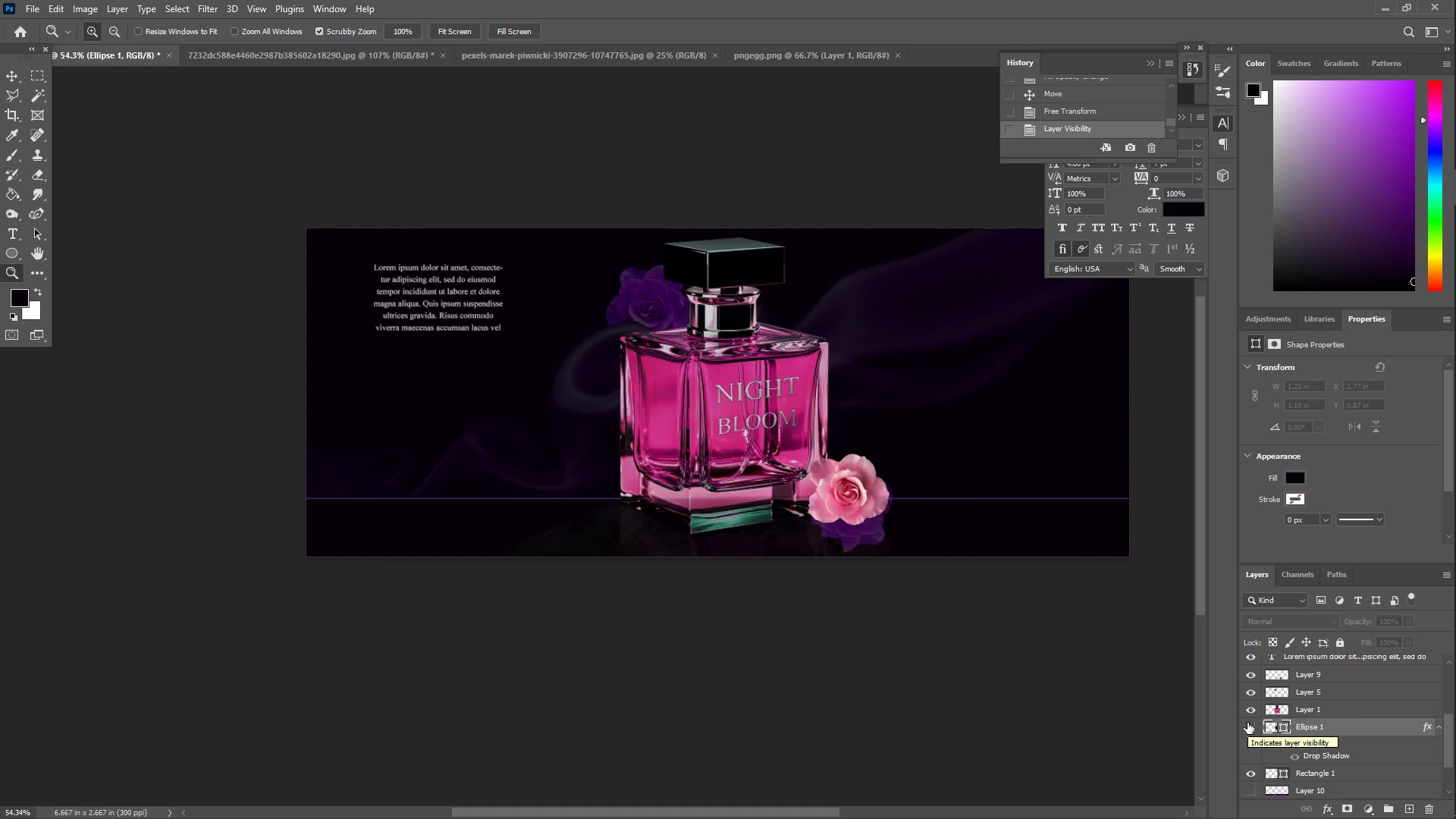 
left_click([1247, 723])
 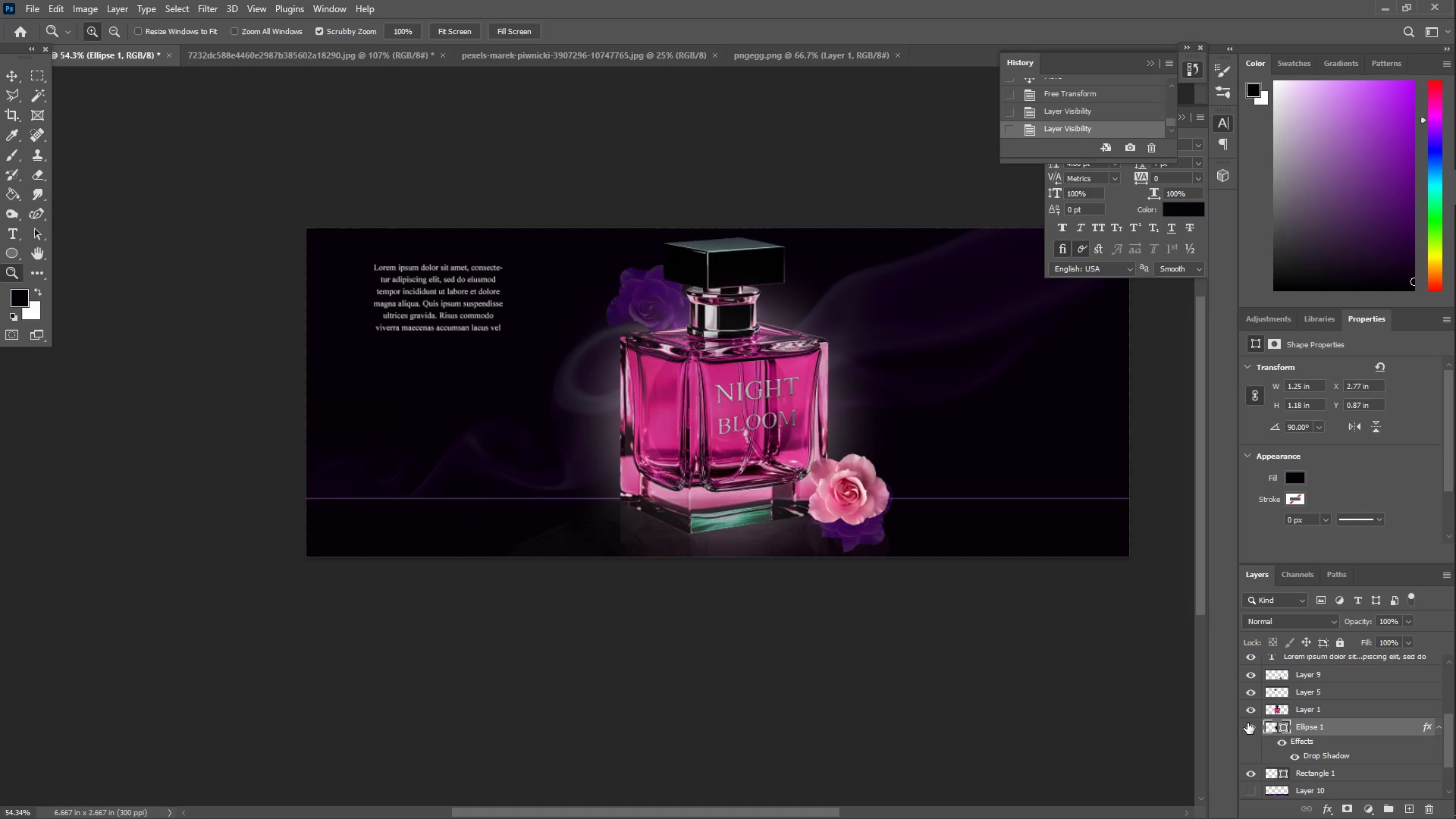 
left_click([1247, 723])
 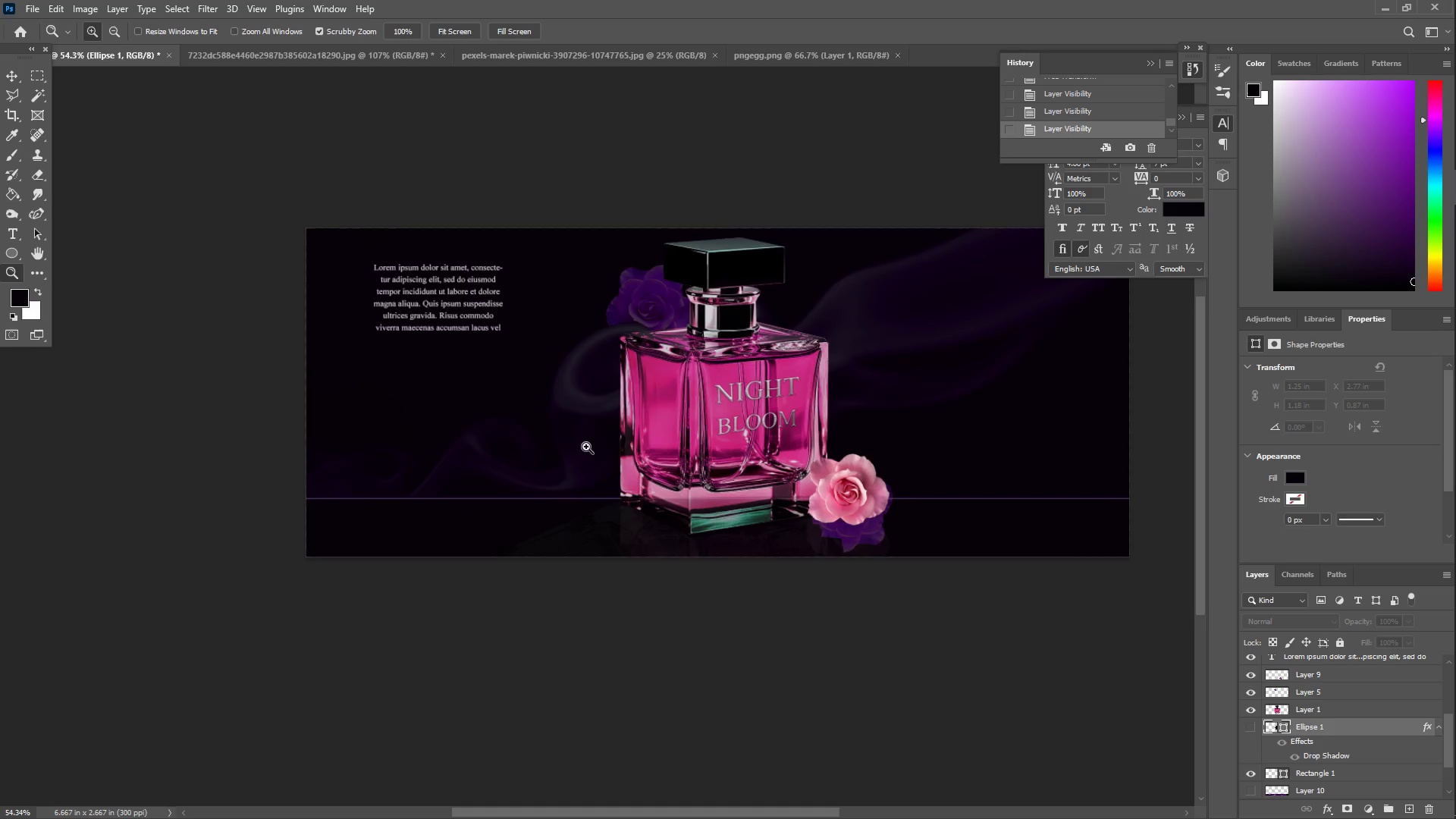 
left_click_drag(start_coordinate=[604, 405], to_coordinate=[611, 404])
 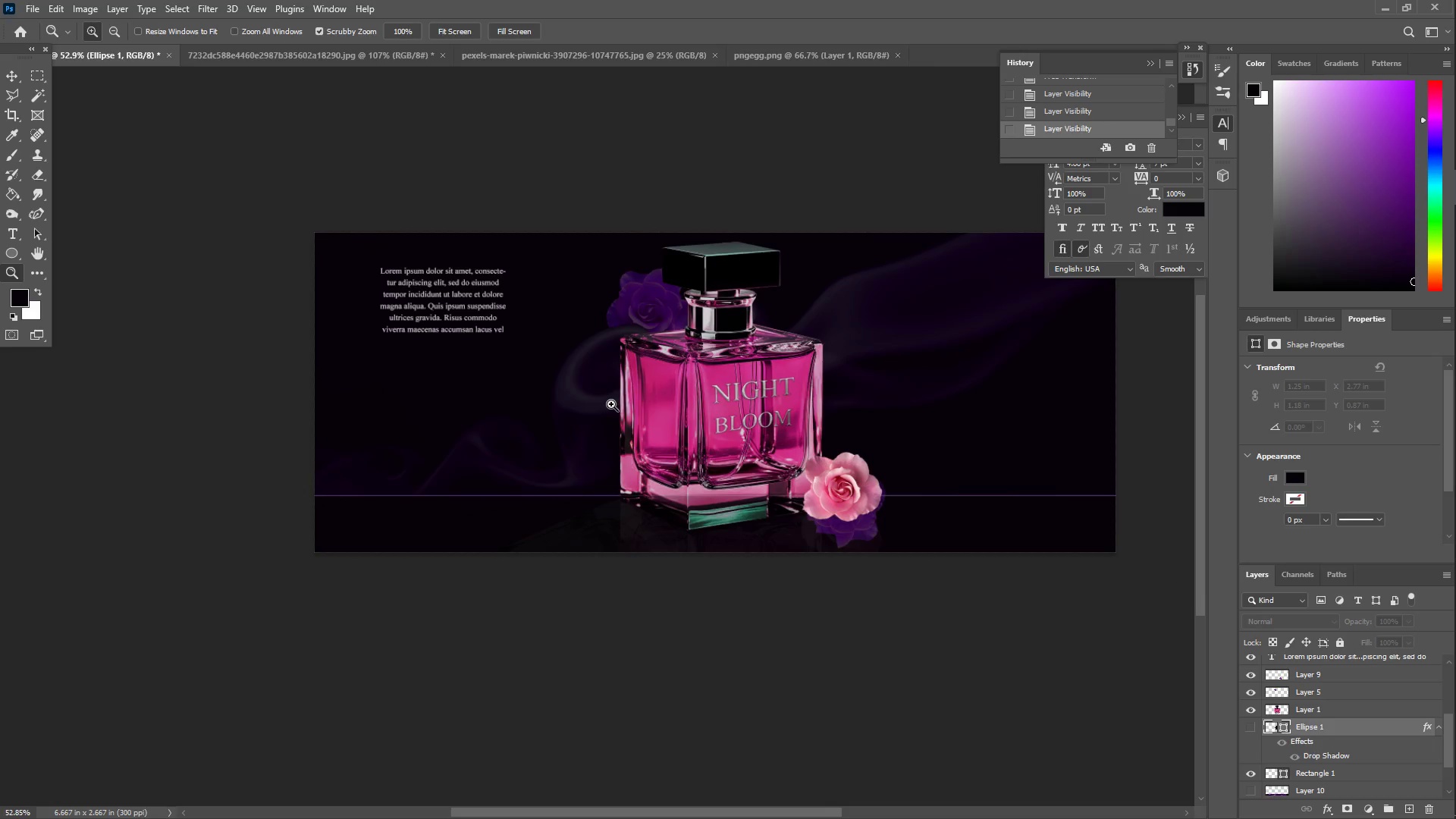 
wait(5.41)
 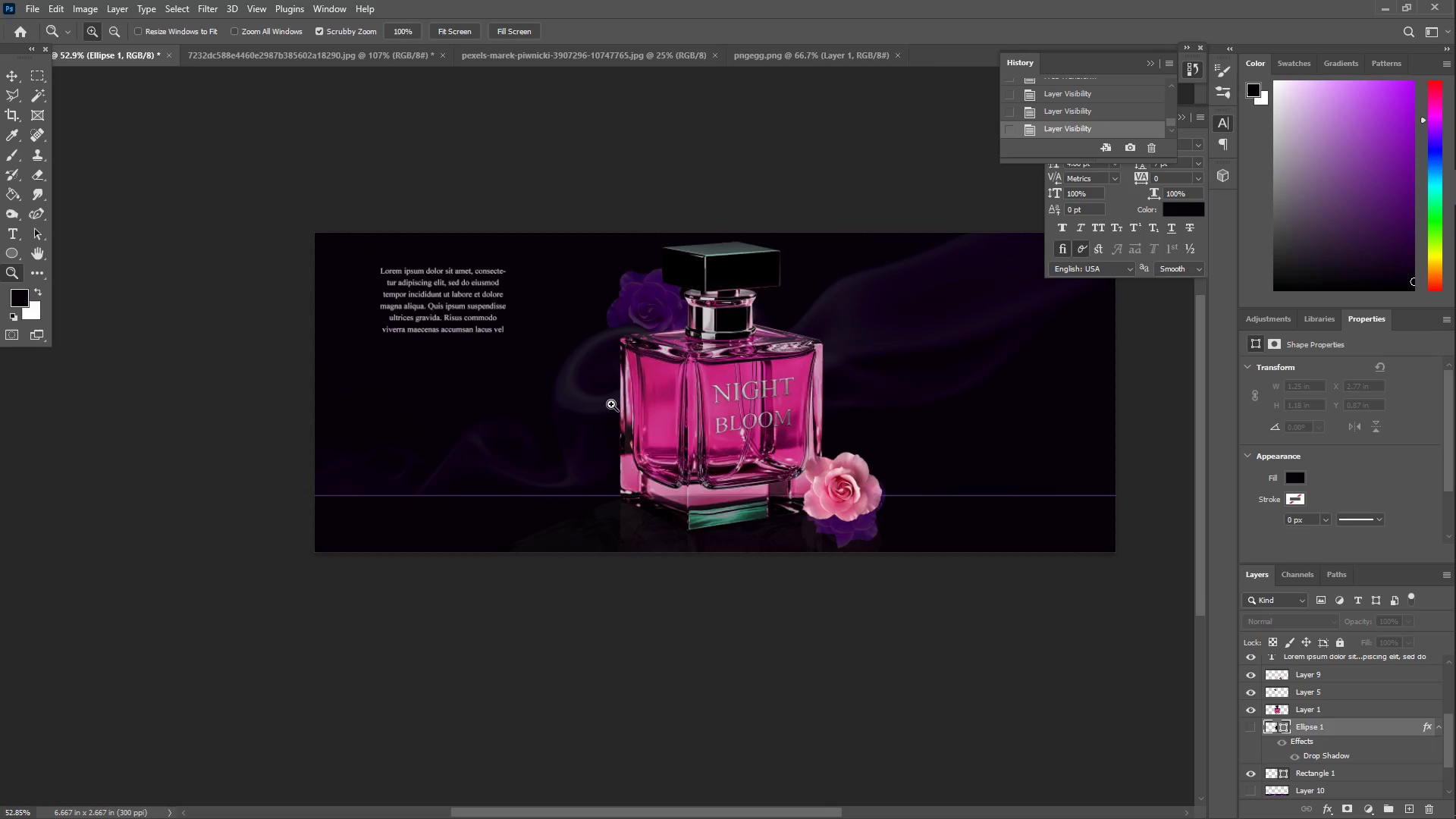 
key(Control+ControlLeft)
 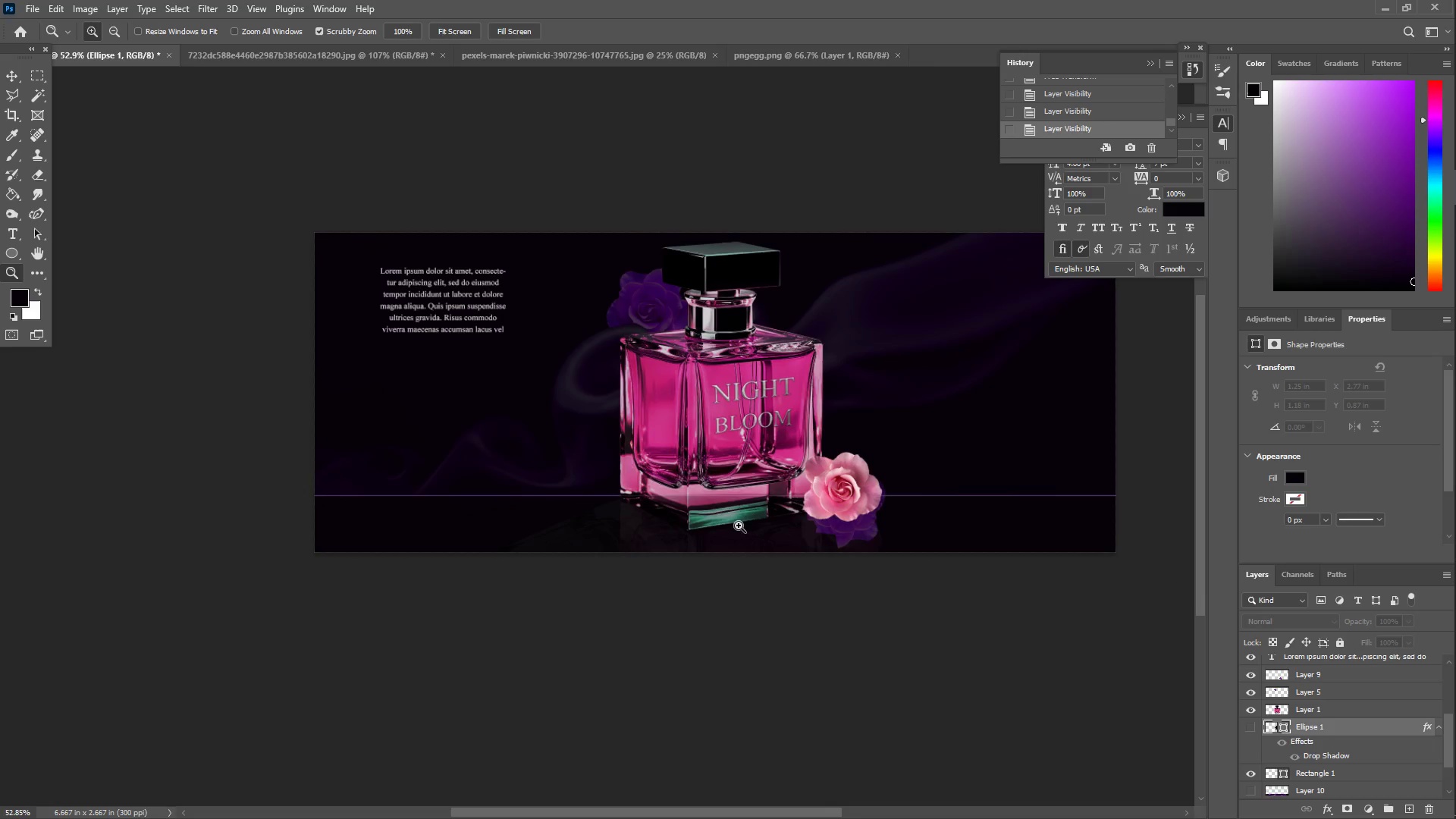 
left_click_drag(start_coordinate=[742, 503], to_coordinate=[834, 481])
 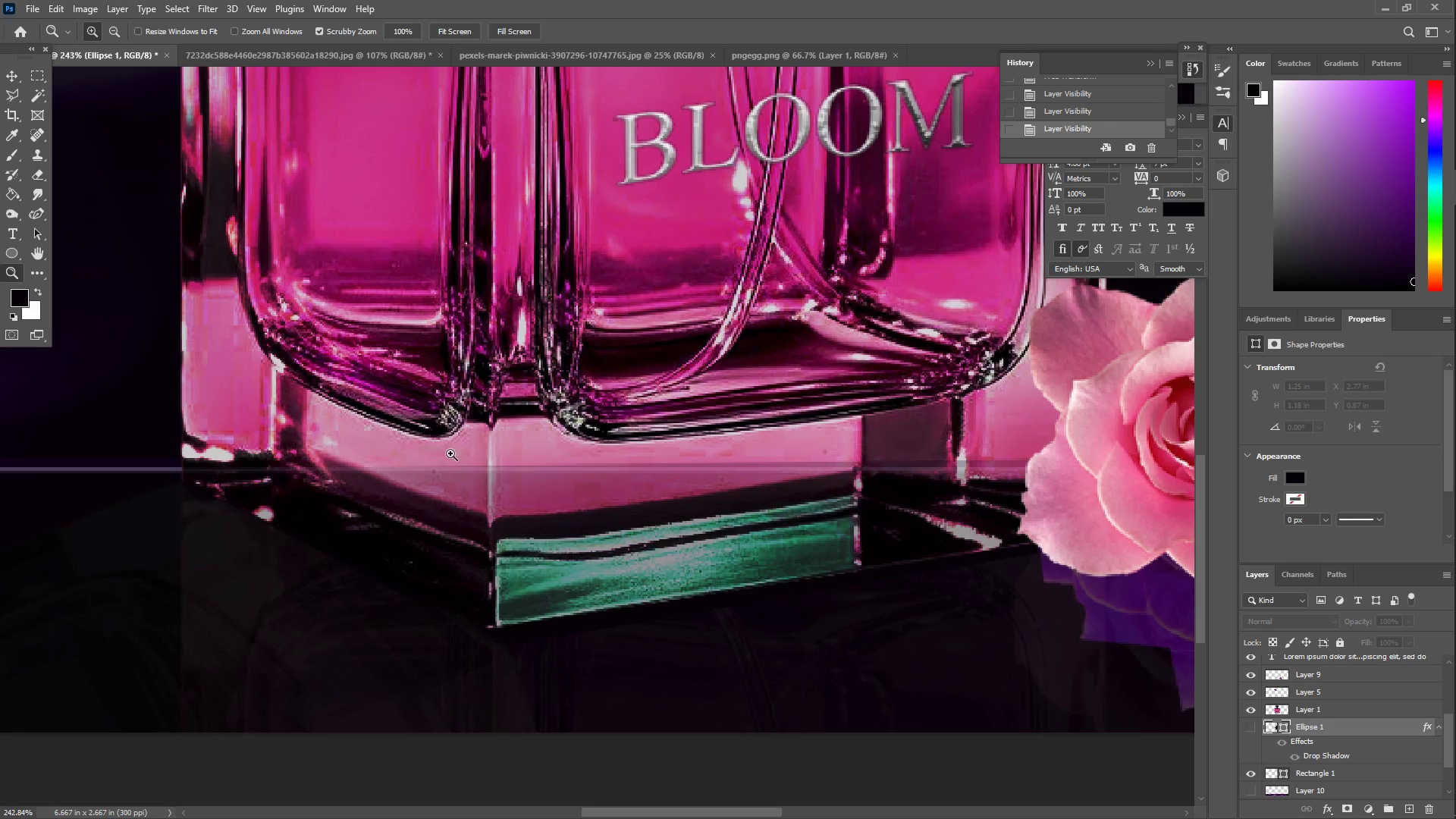 
scroll: coordinate [488, 465], scroll_direction: down, amount: 2.0
 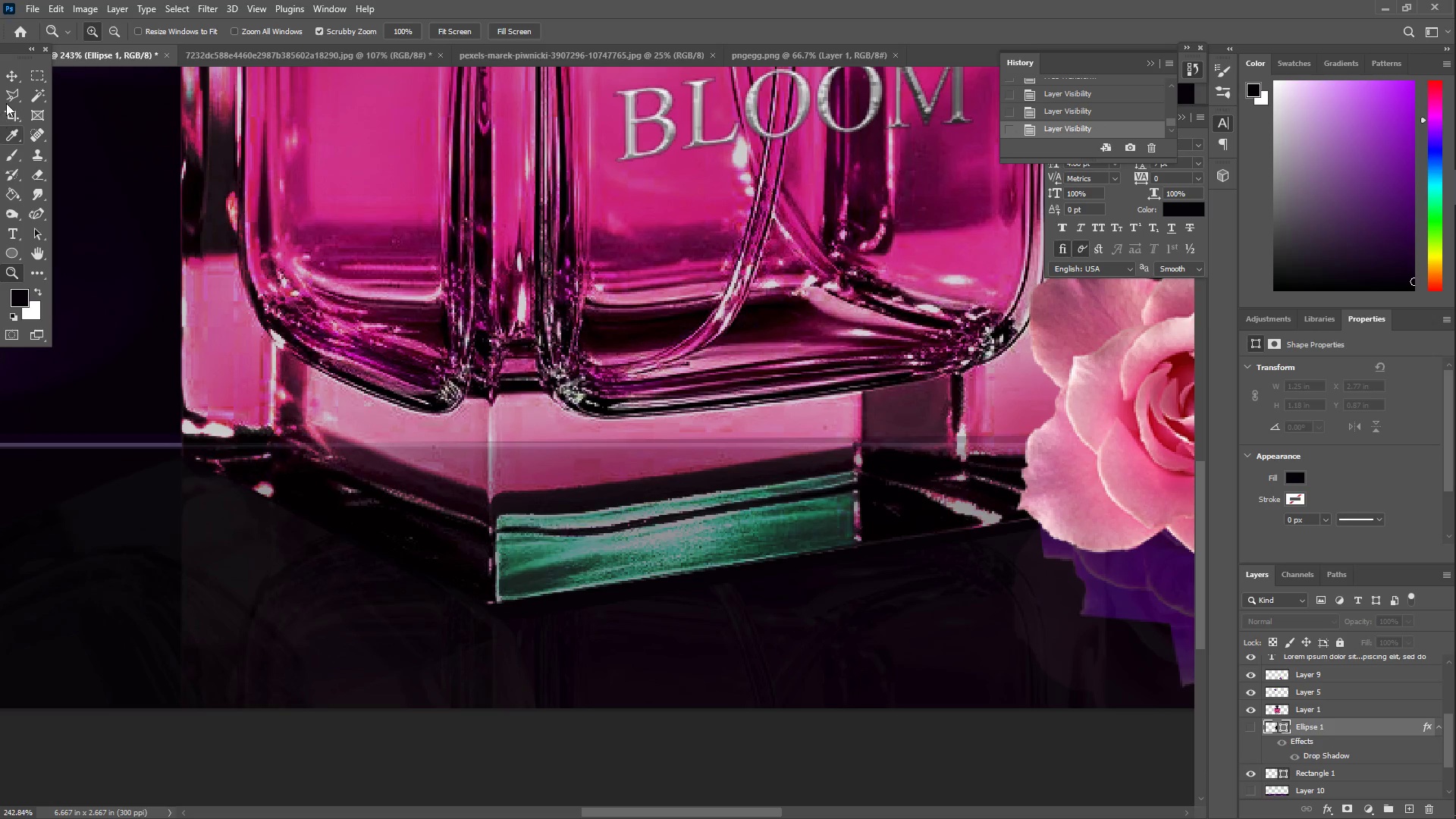 
left_click([14, 94])
 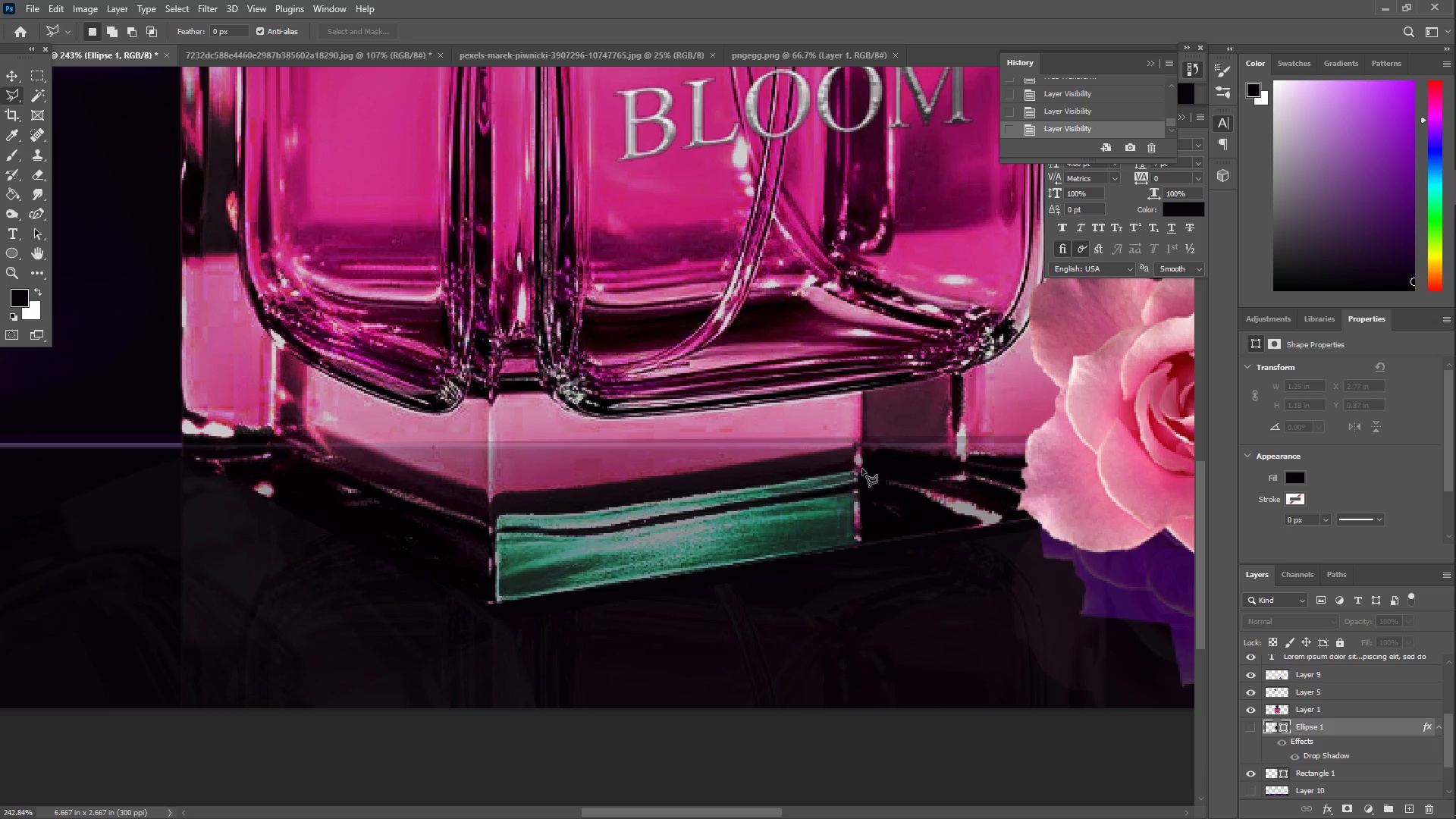 
left_click([860, 466])
 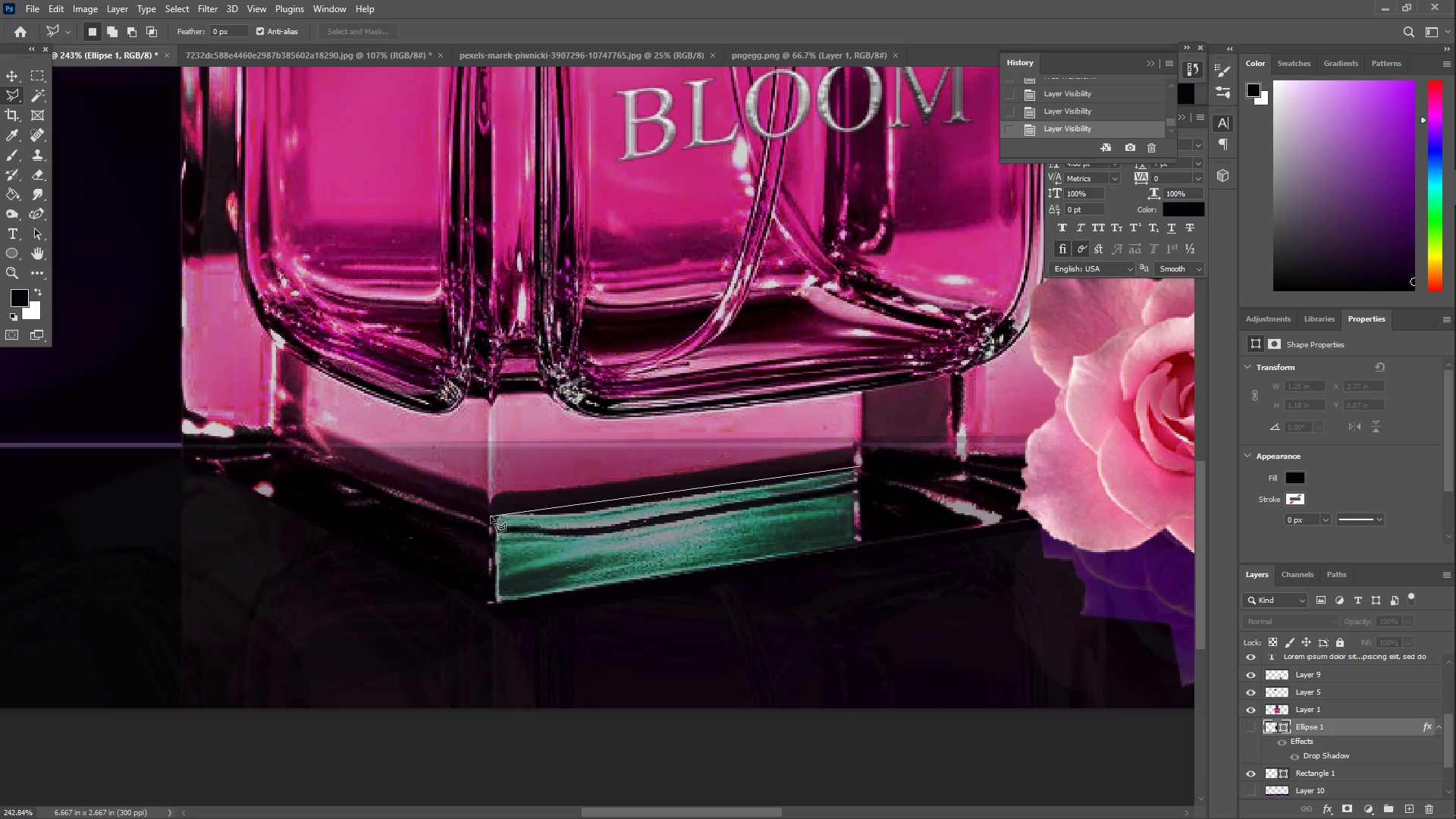 
left_click([489, 519])
 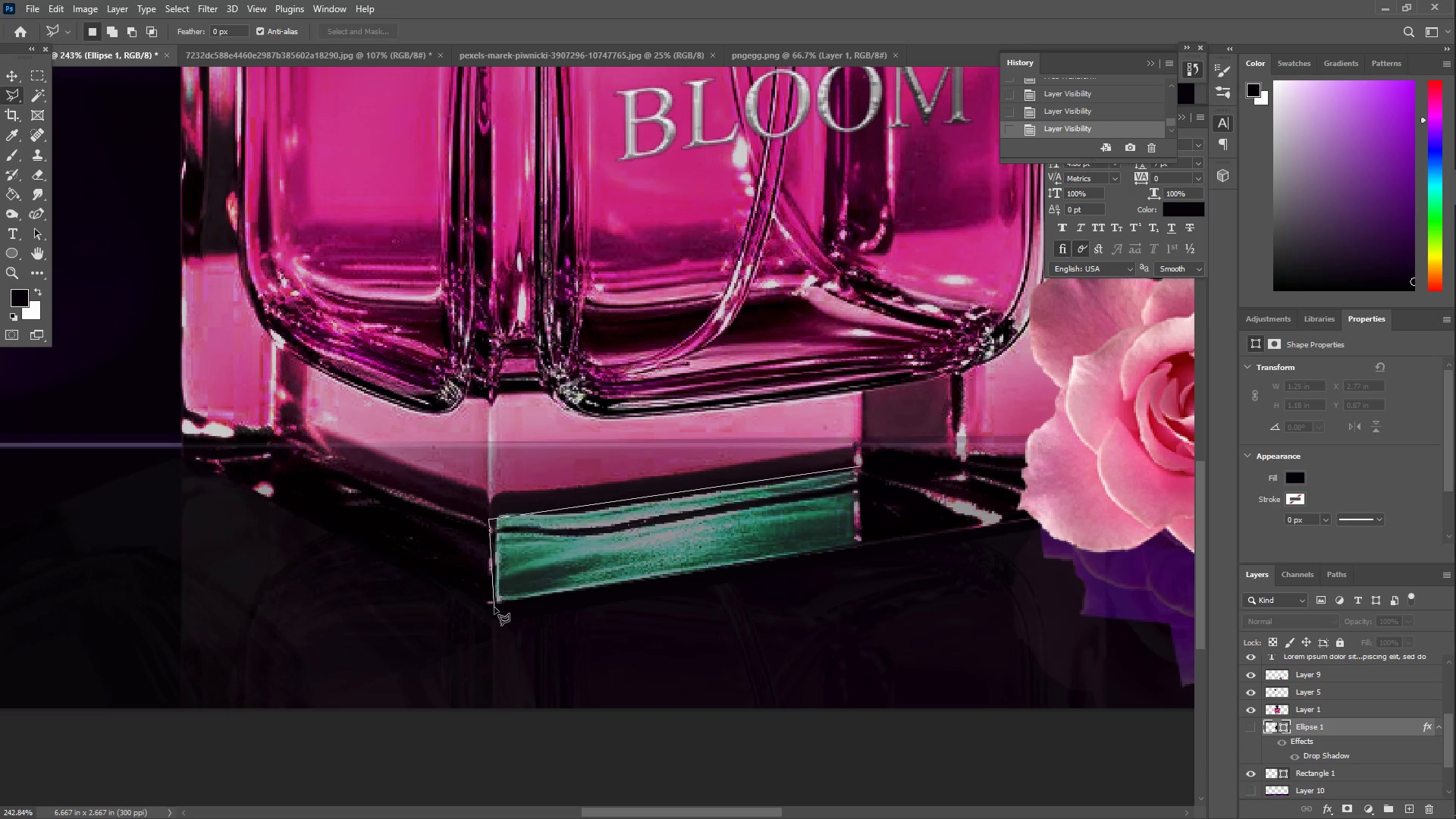 
left_click([489, 607])
 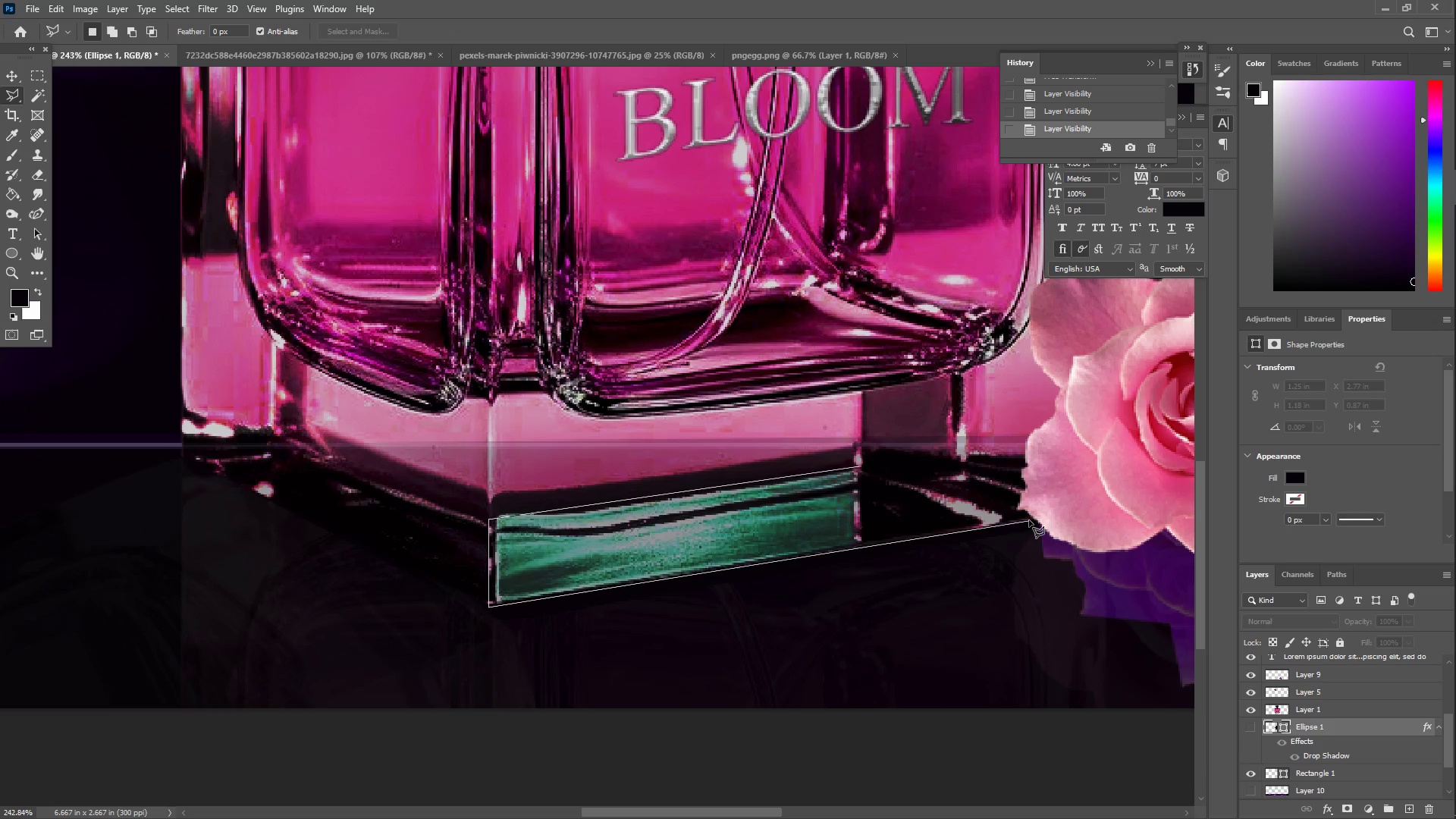 
left_click([1032, 519])
 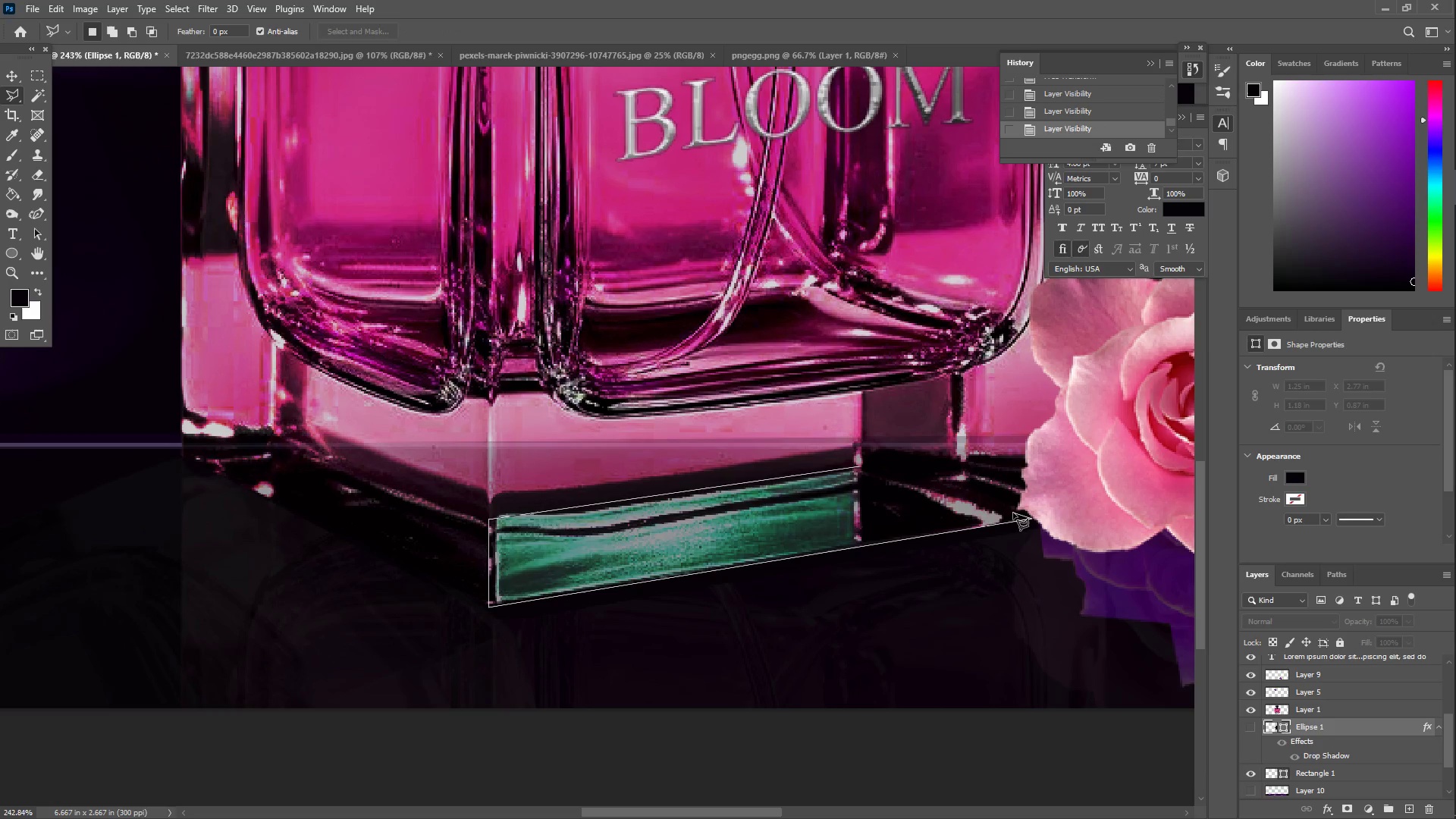 
left_click([1011, 512])
 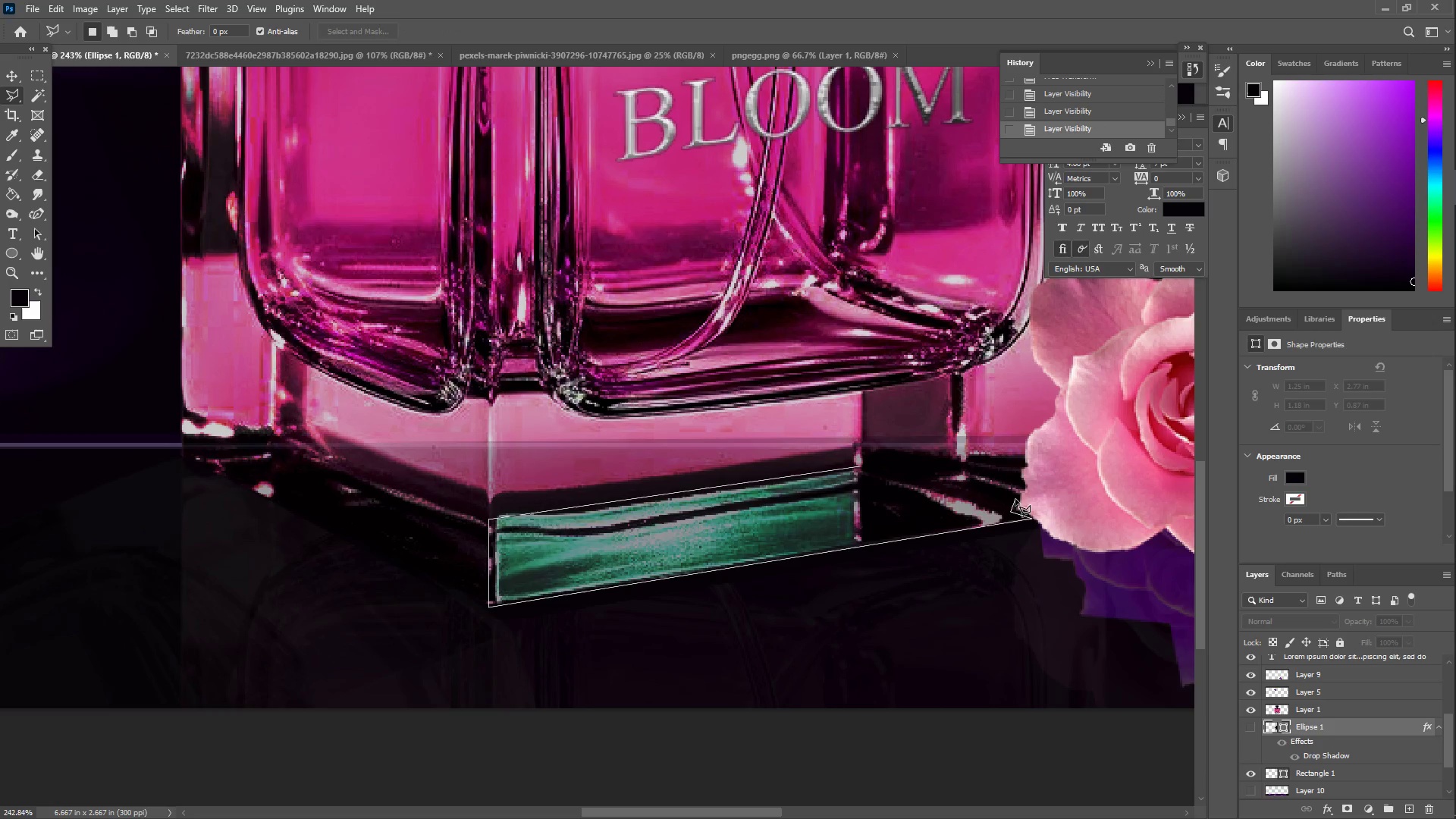 
double_click([1017, 497])
 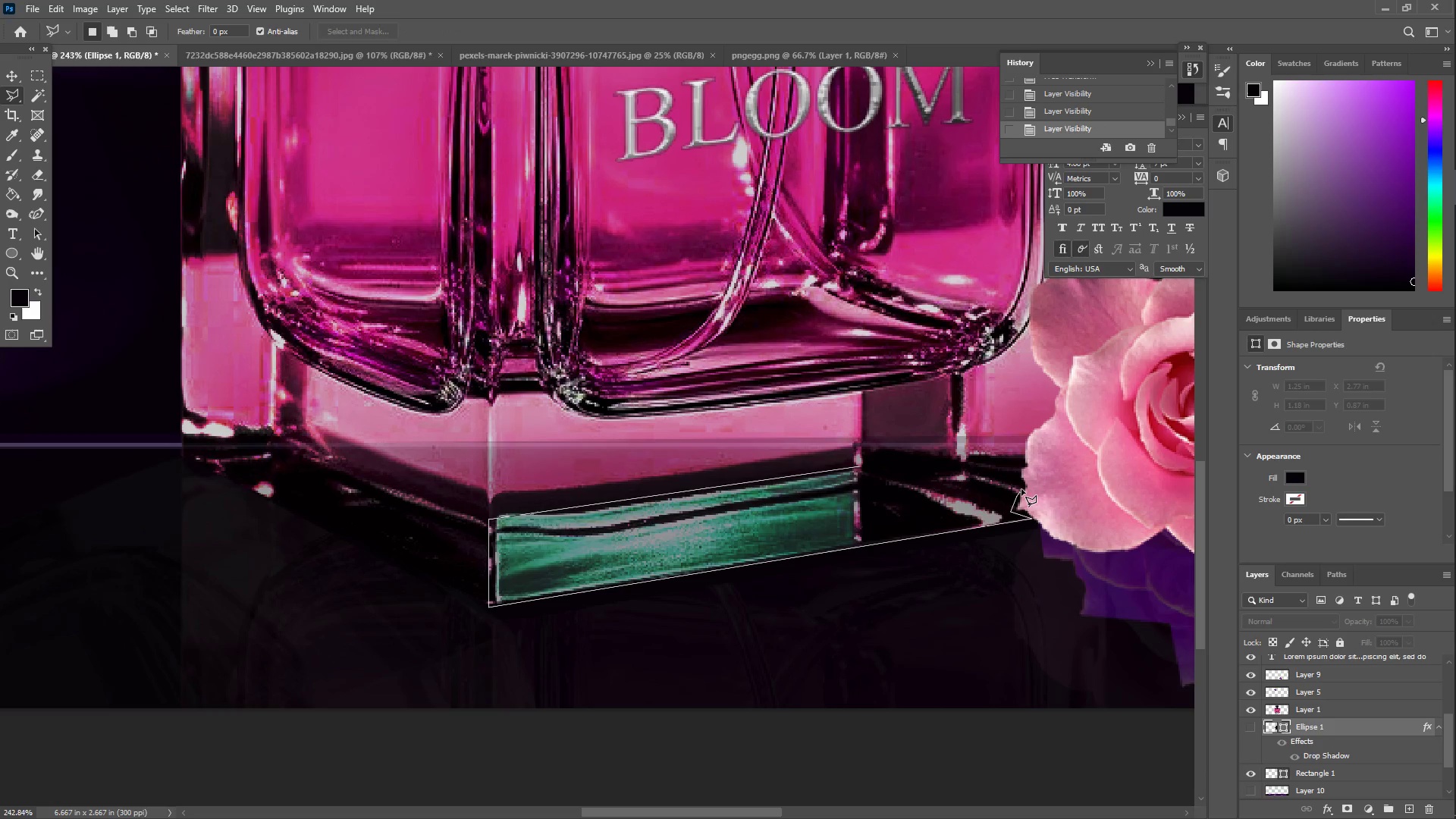 
triple_click([1021, 486])
 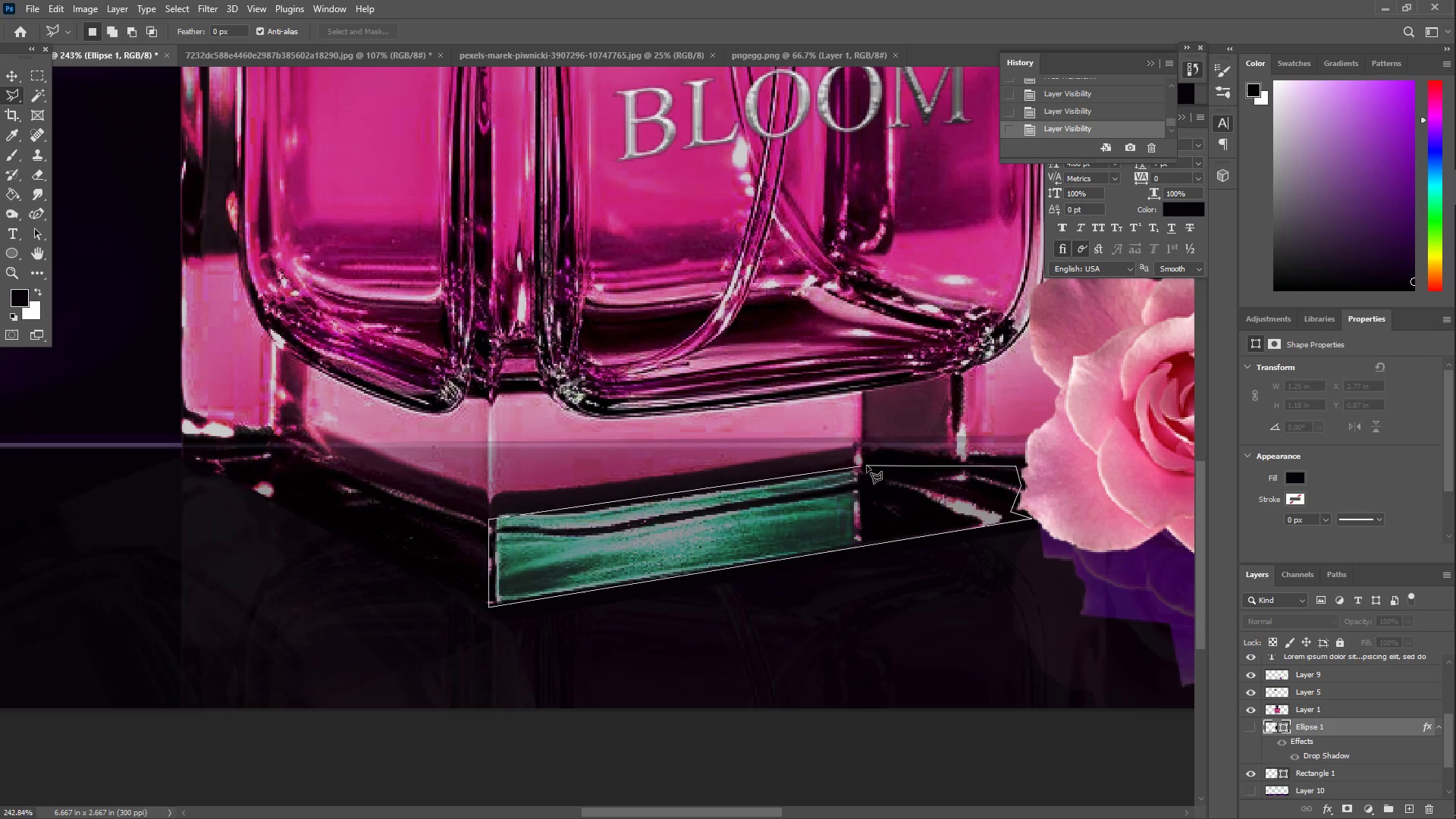 
double_click([860, 469])
 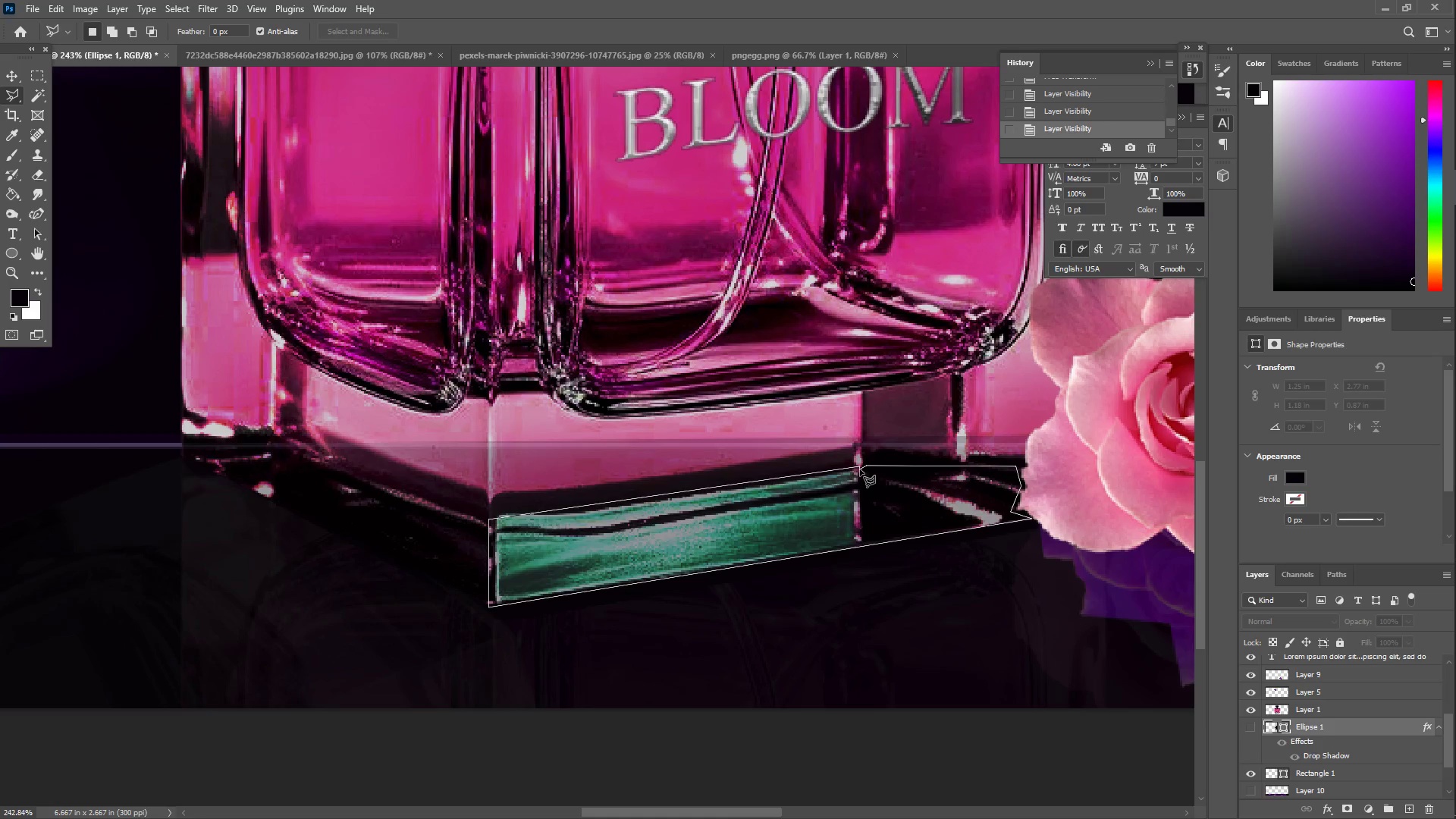 
triple_click([860, 469])
 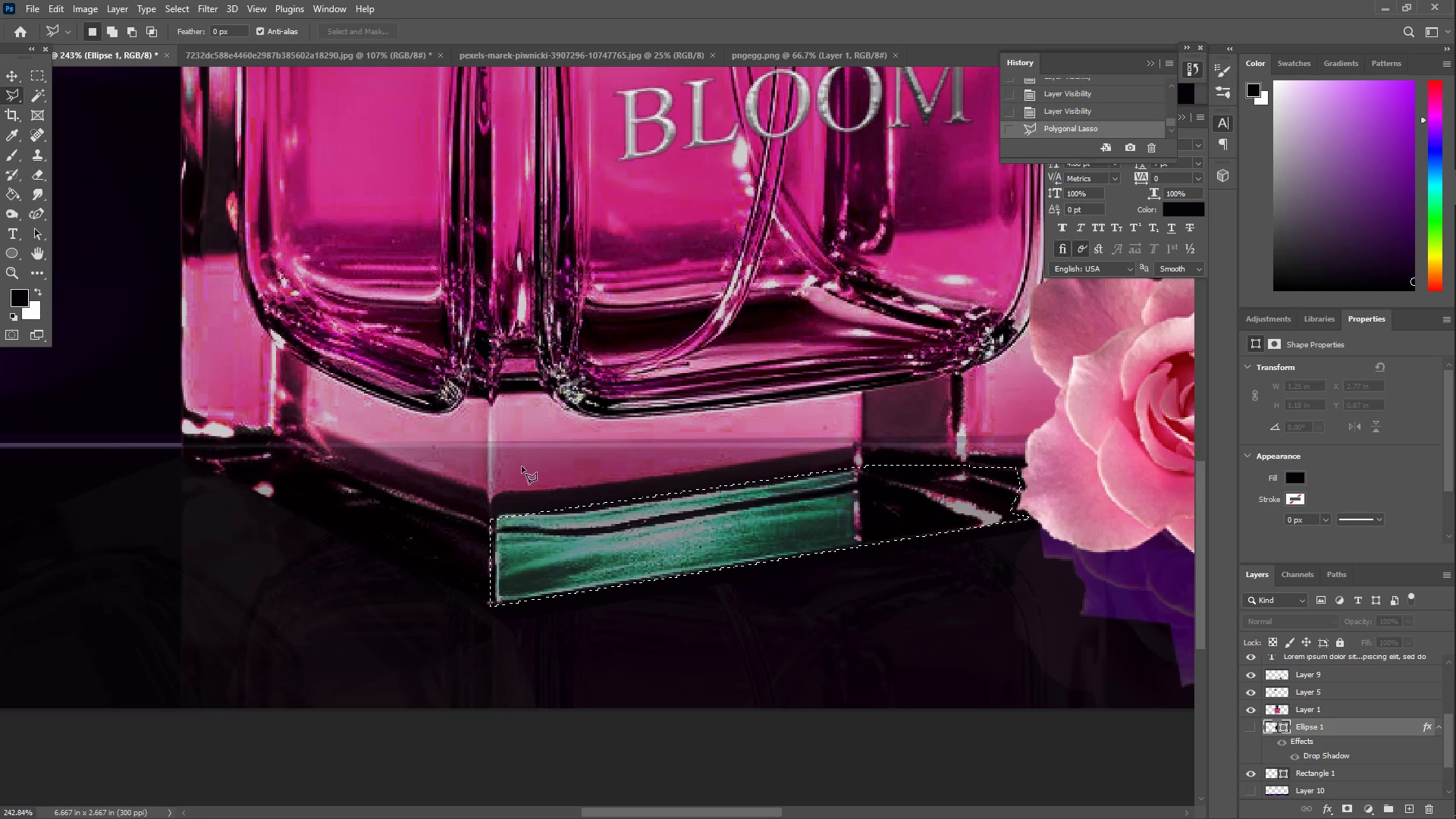 
type(zz)
 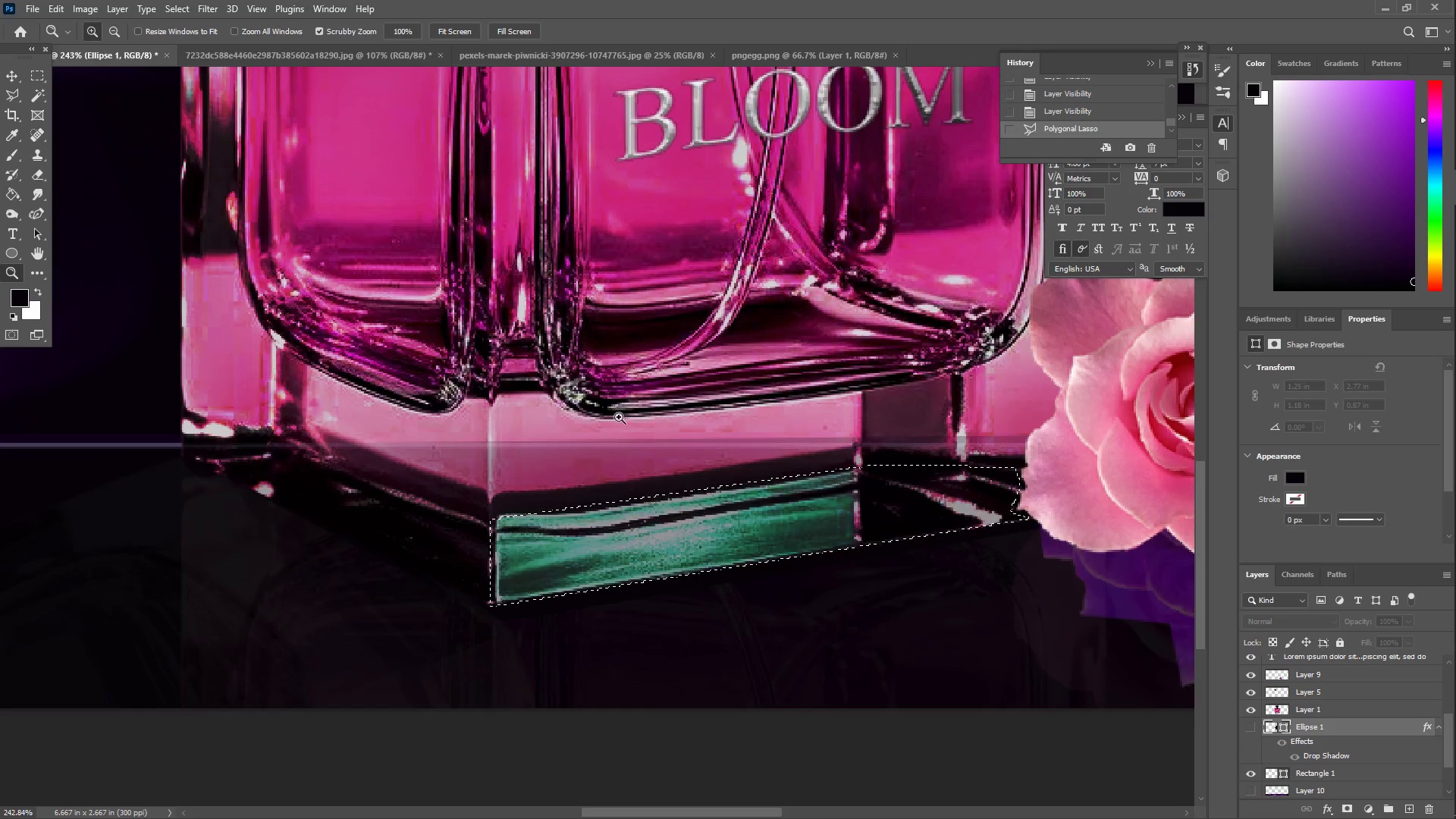 
left_click_drag(start_coordinate=[617, 415], to_coordinate=[500, 419])
 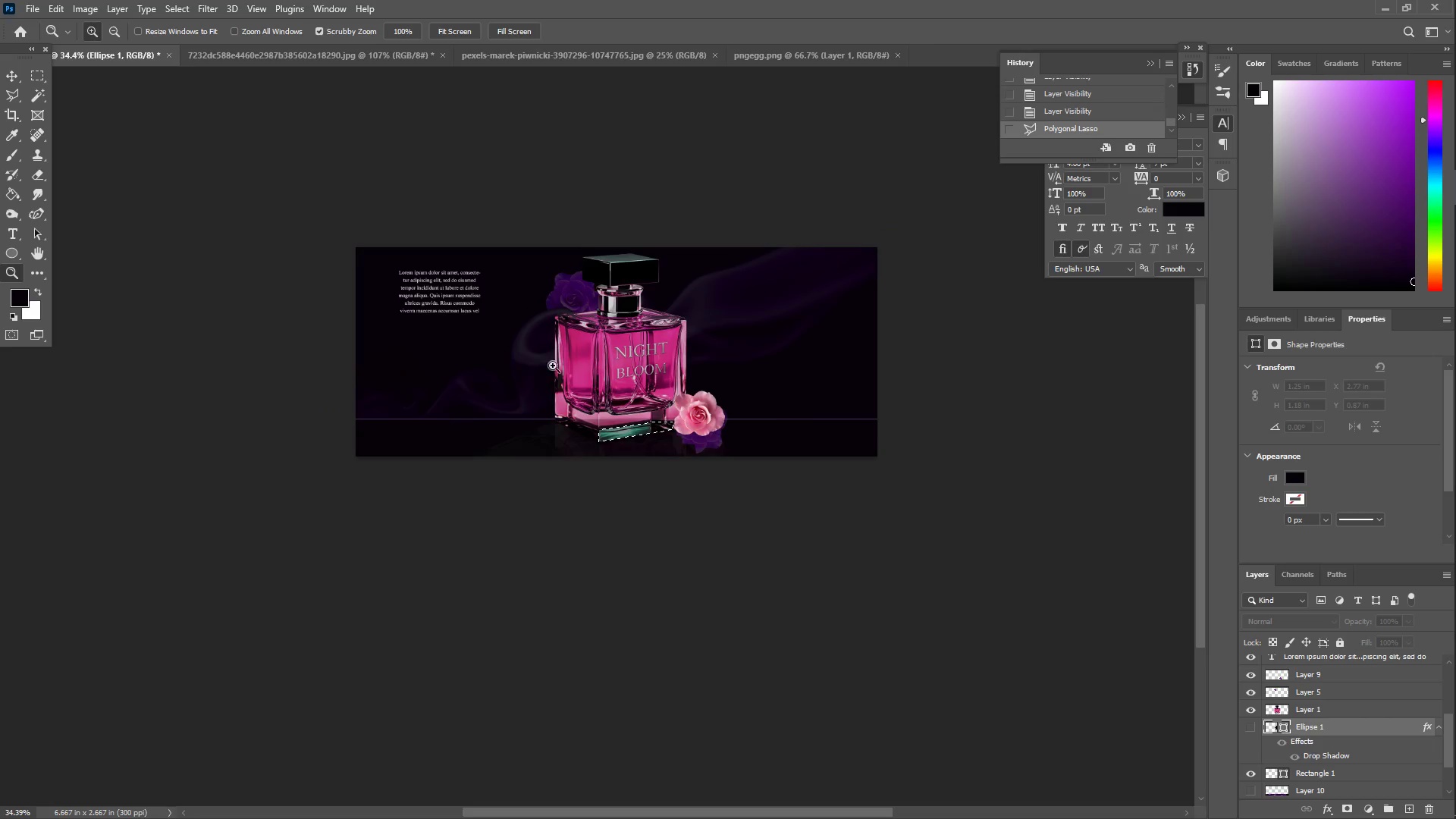 
left_click_drag(start_coordinate=[583, 381], to_coordinate=[648, 377])
 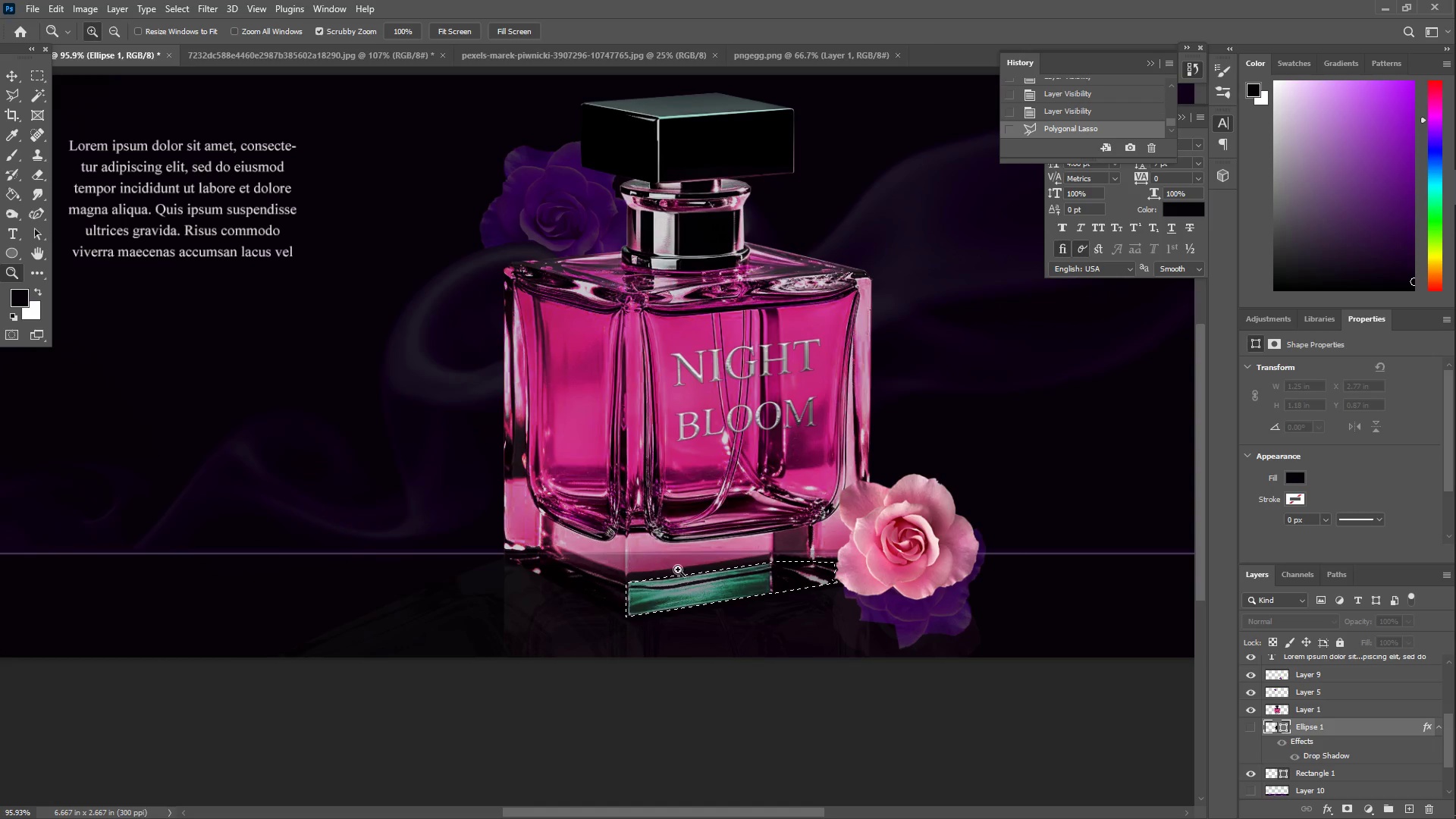 
scroll: coordinate [561, 365], scroll_direction: up, amount: 2.0
 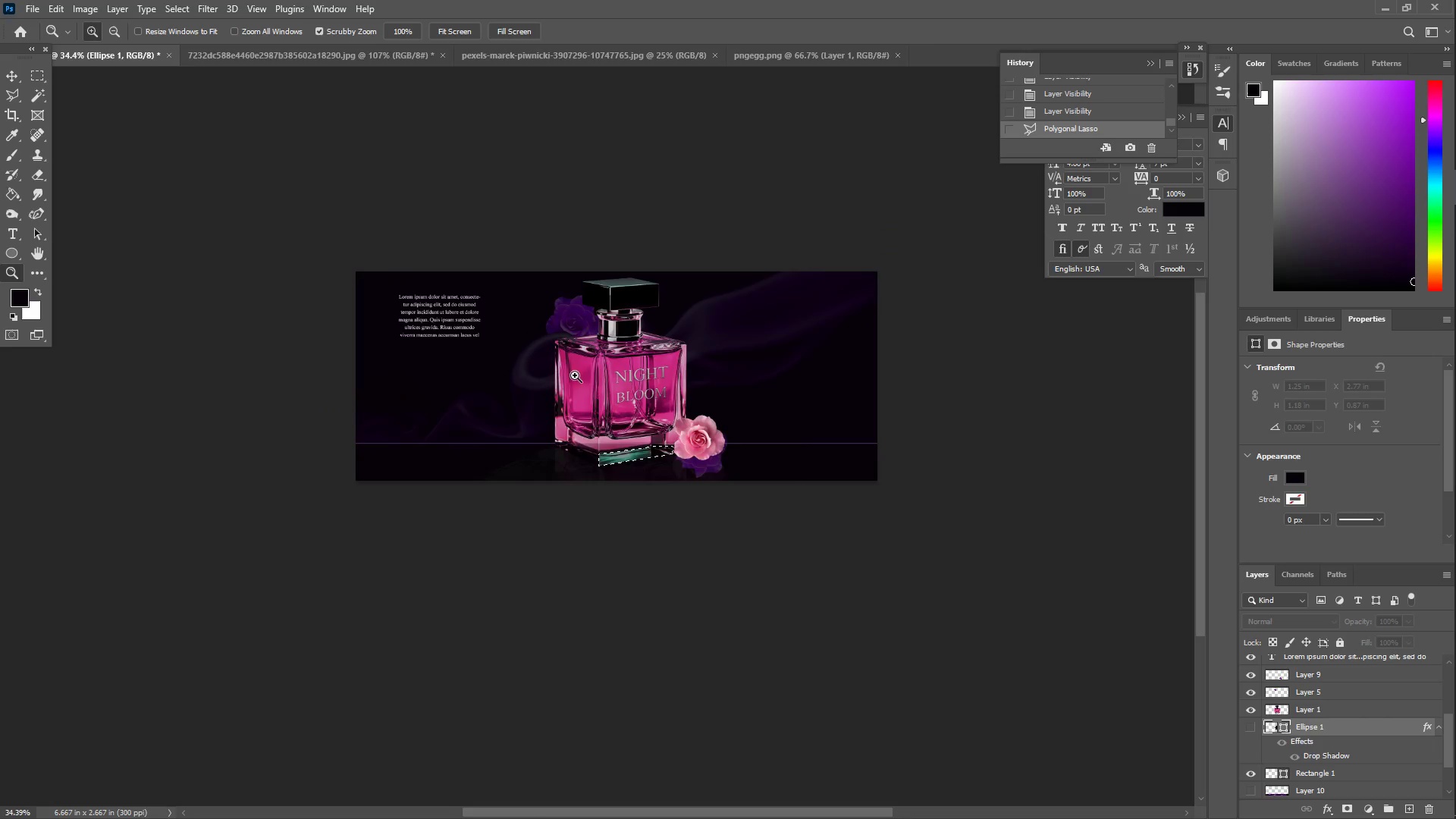 
left_click_drag(start_coordinate=[701, 541], to_coordinate=[739, 533])
 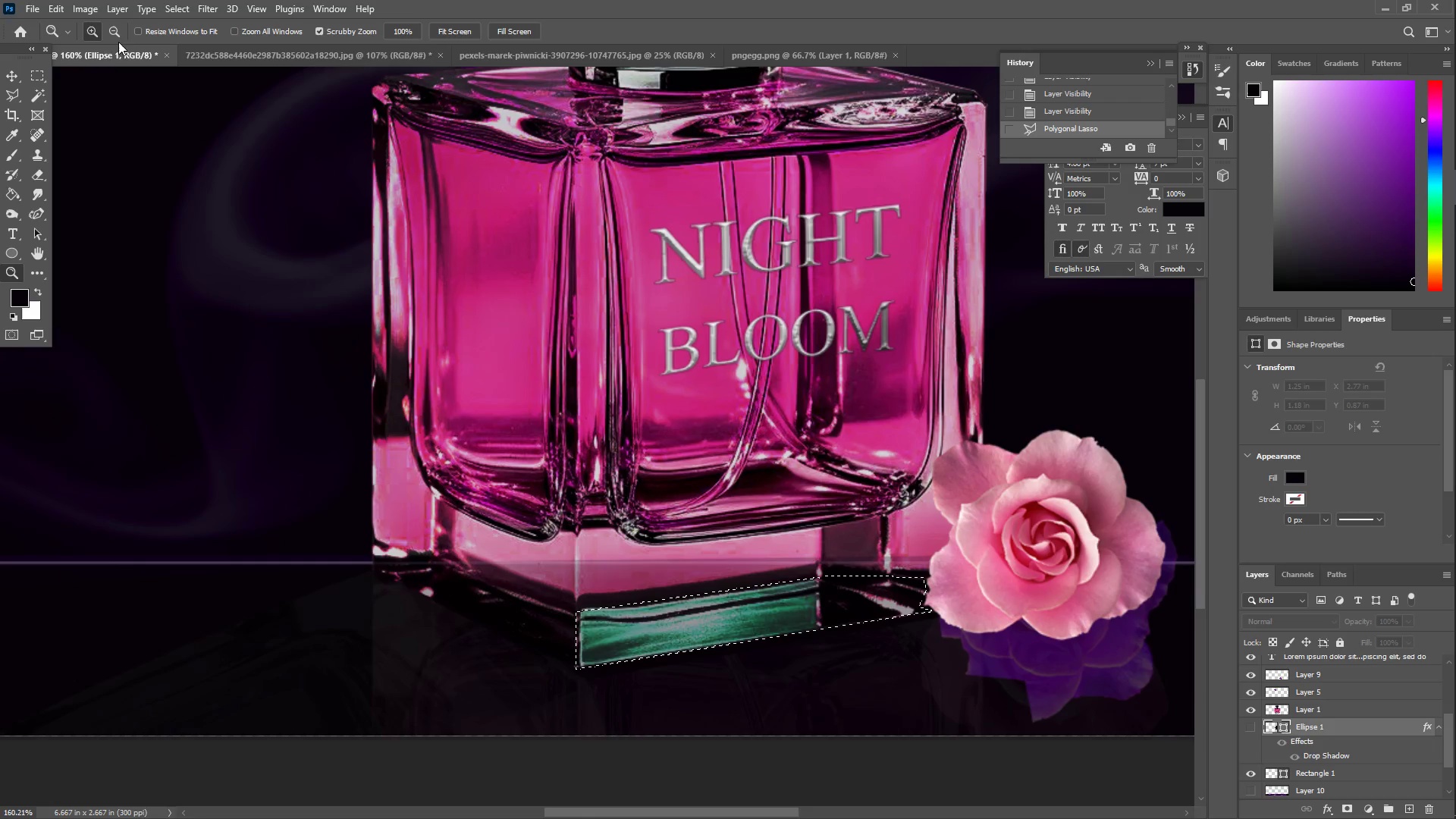 
left_click([80, 14])
 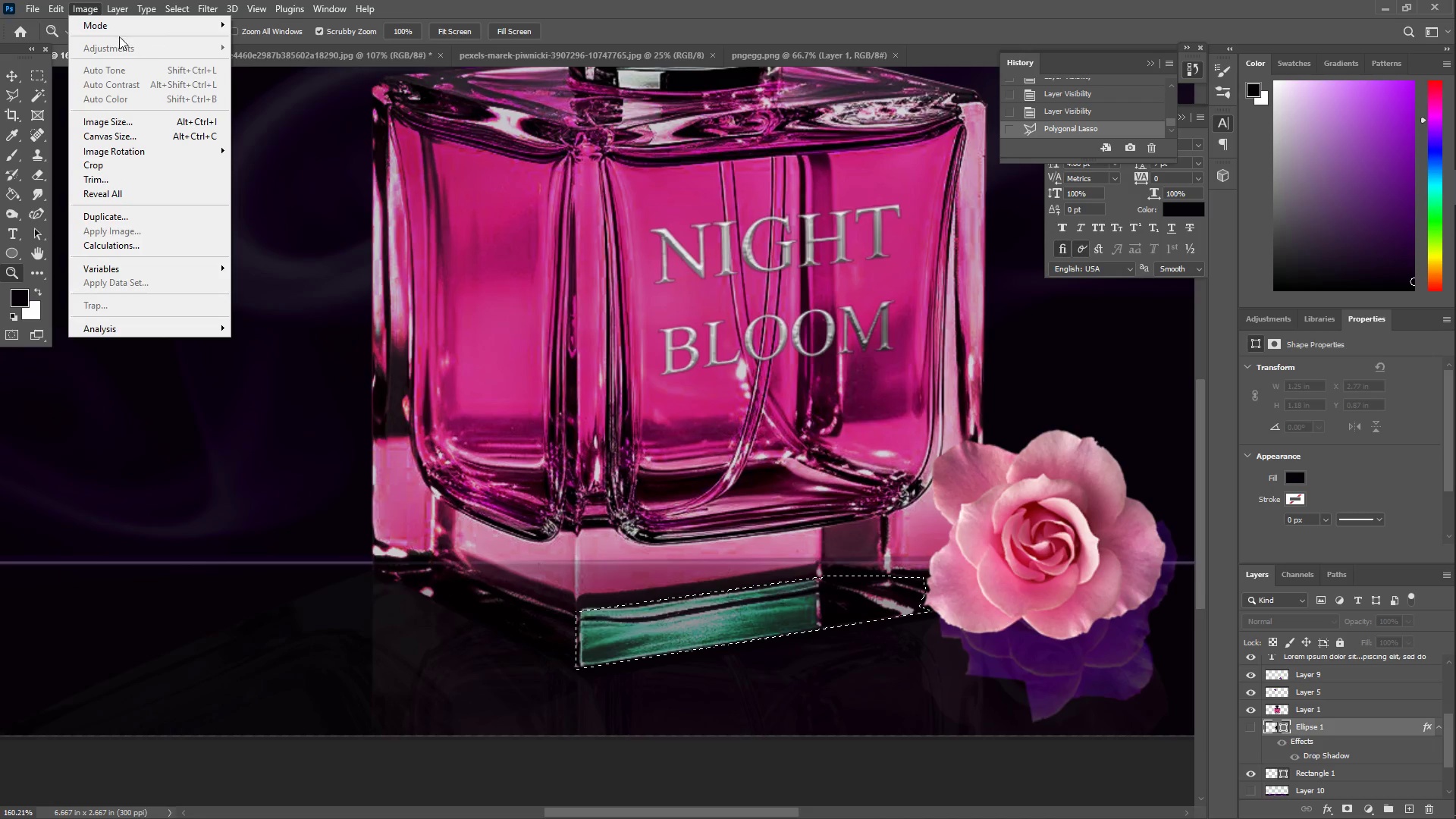 
left_click([1318, 730])
 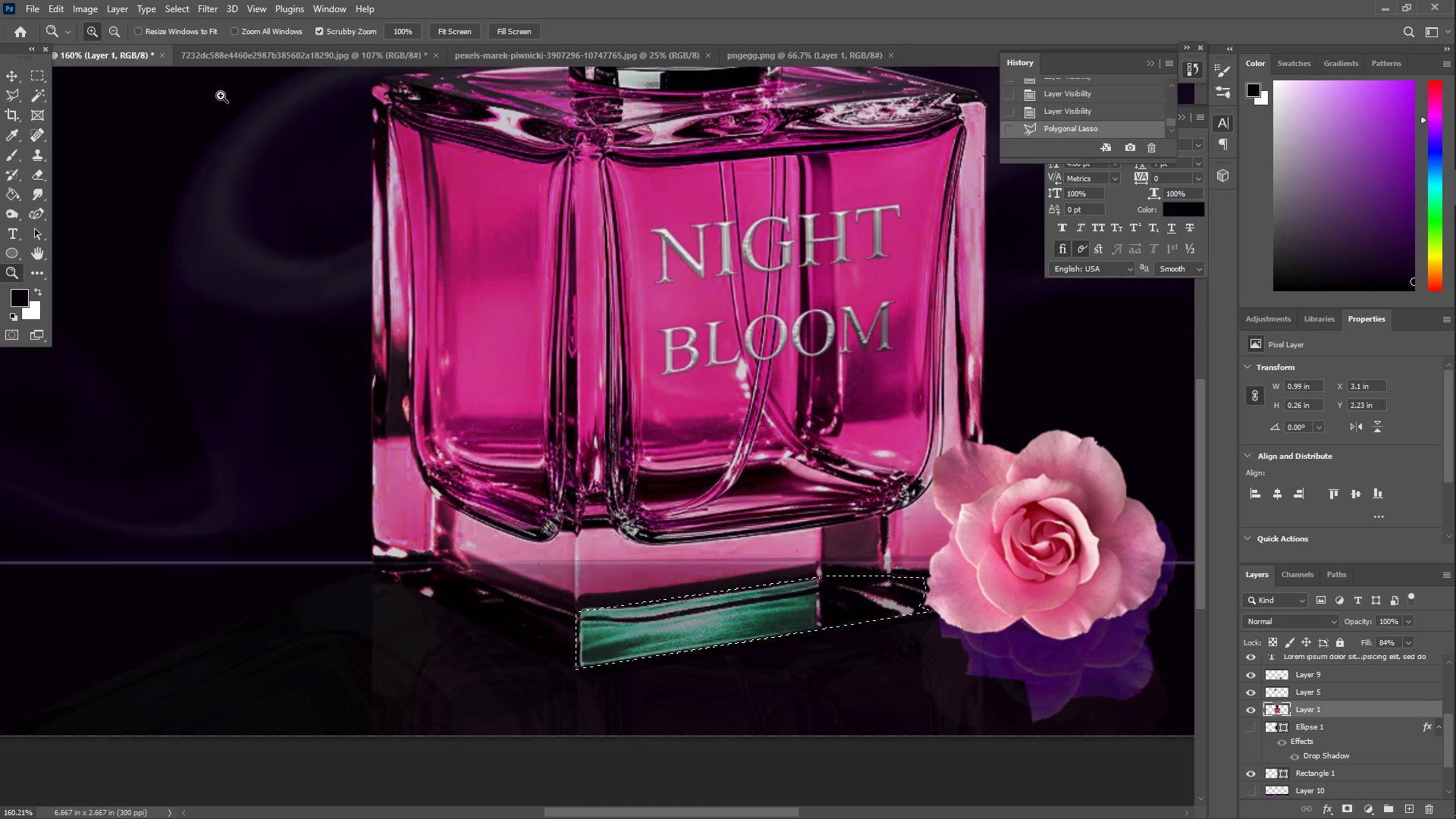 
left_click([88, 10])
 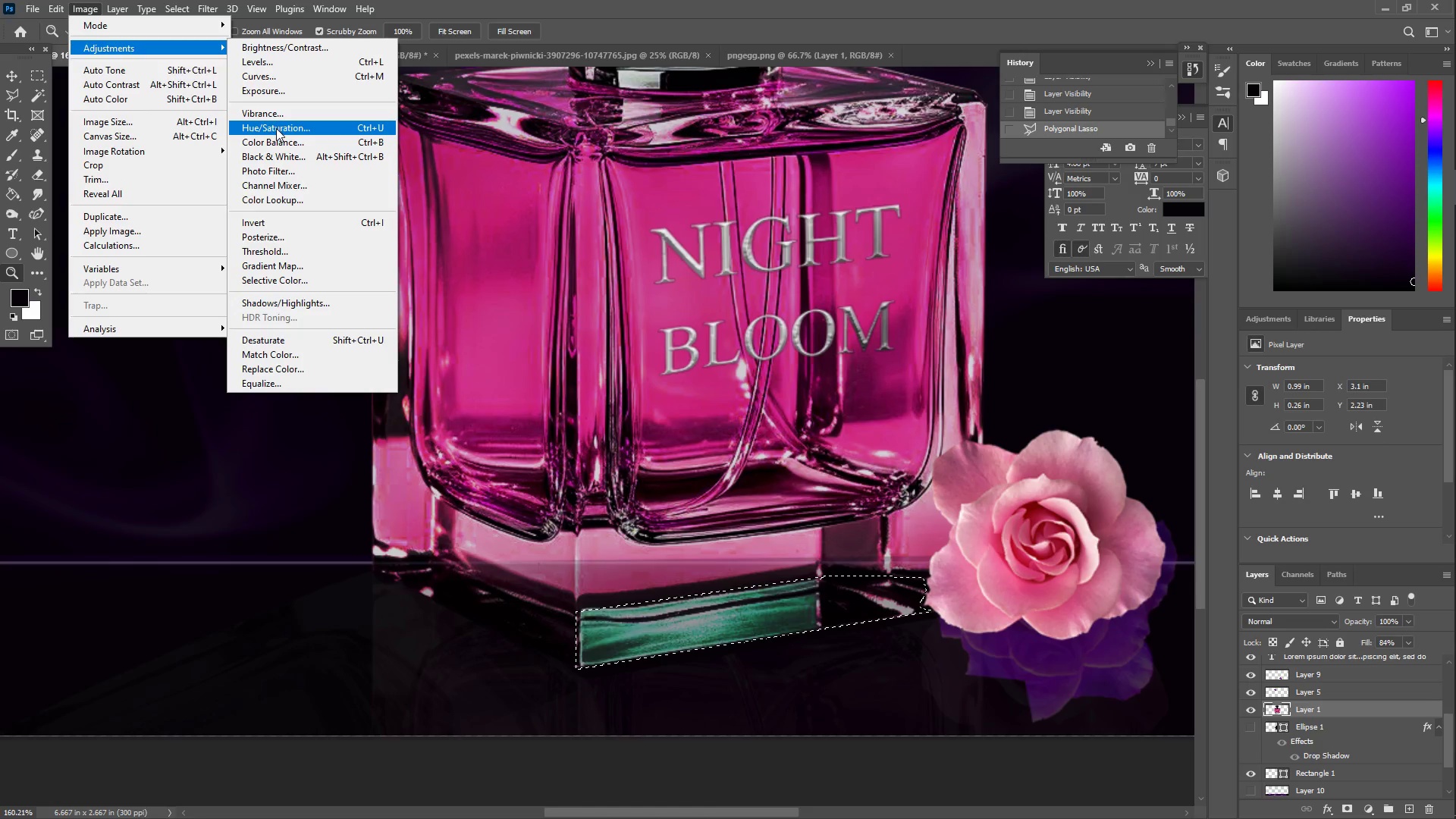 
left_click([281, 128])
 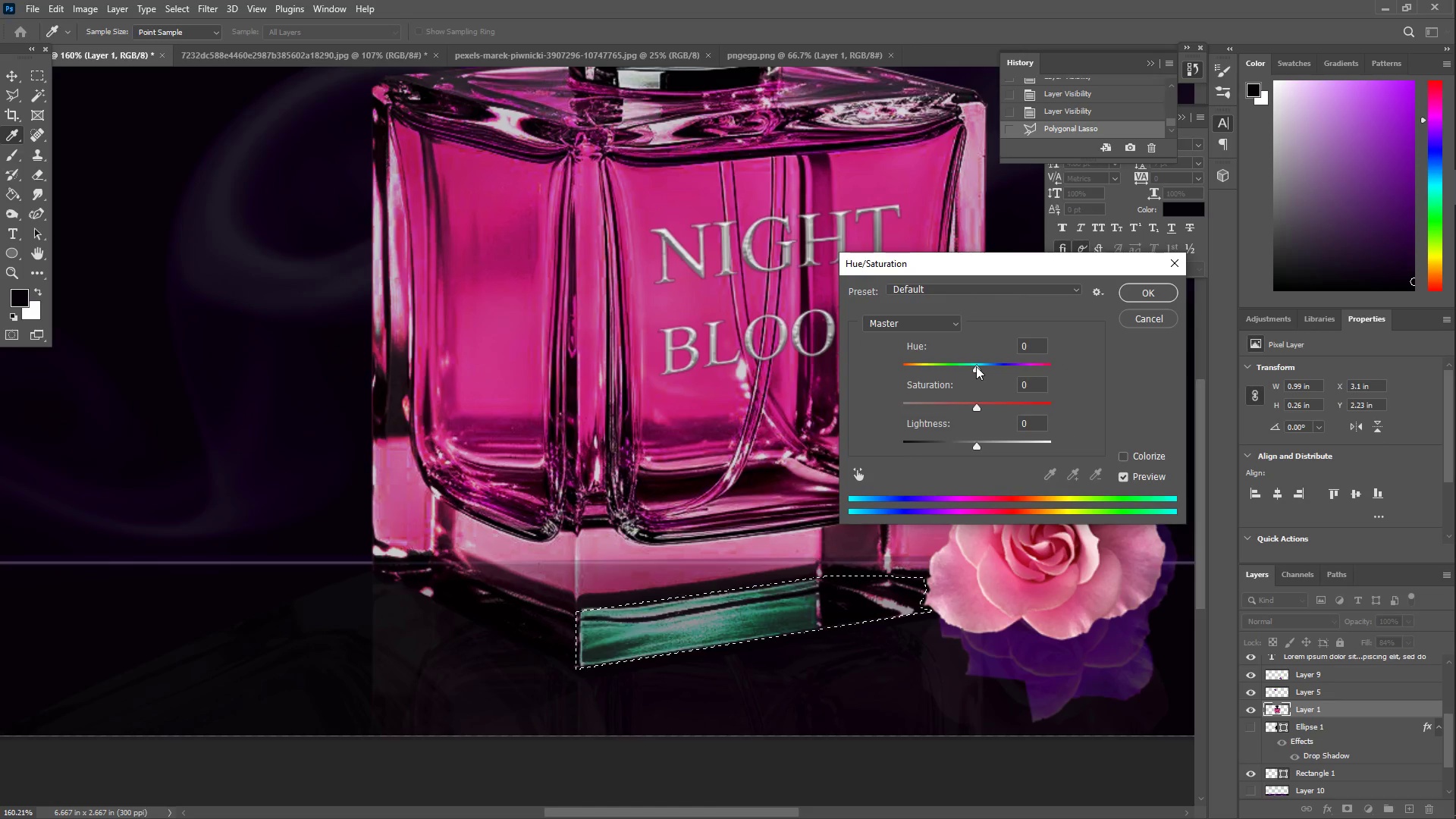 
left_click_drag(start_coordinate=[975, 366], to_coordinate=[976, 385])
 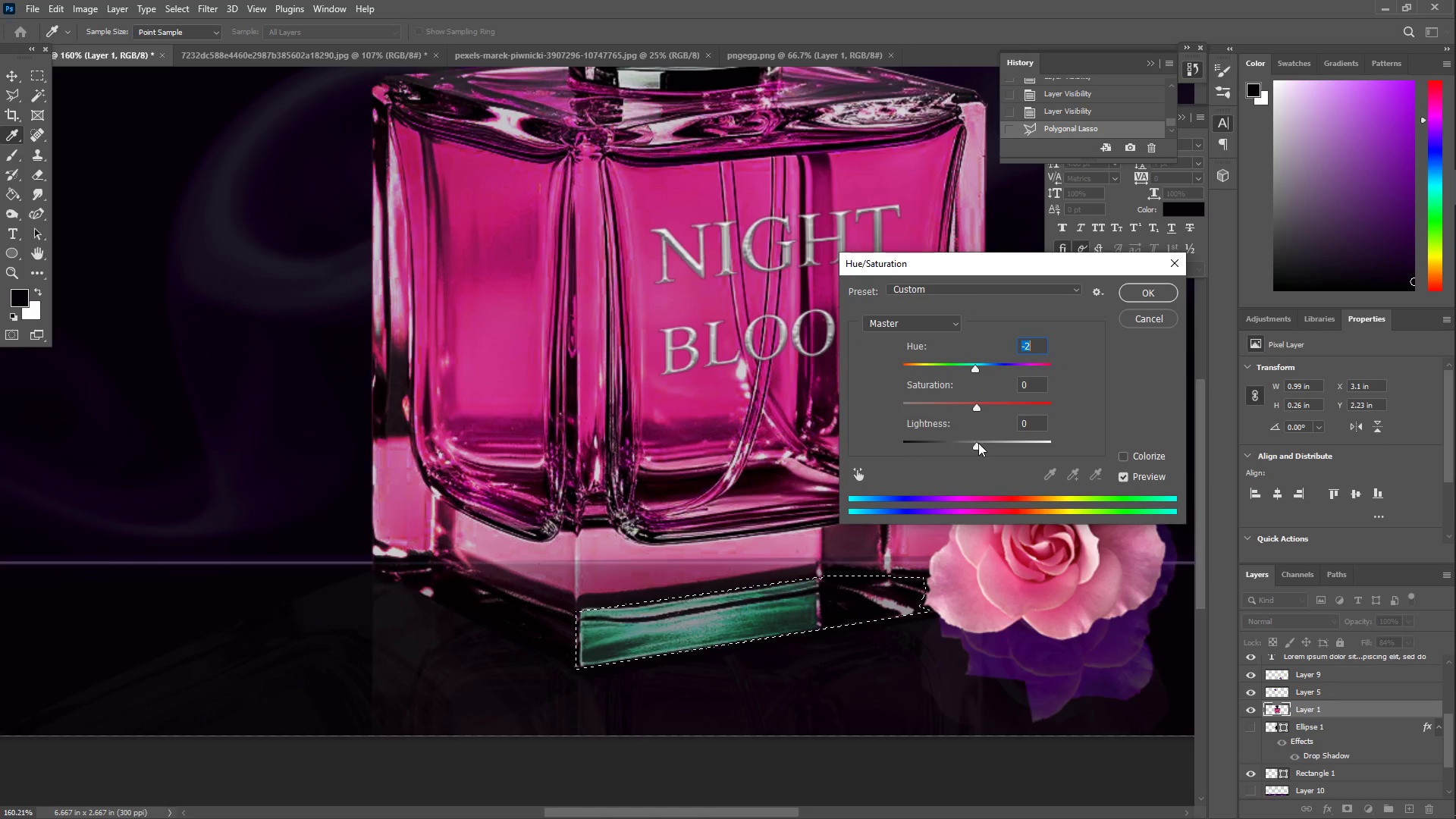 
left_click_drag(start_coordinate=[976, 443], to_coordinate=[912, 447])
 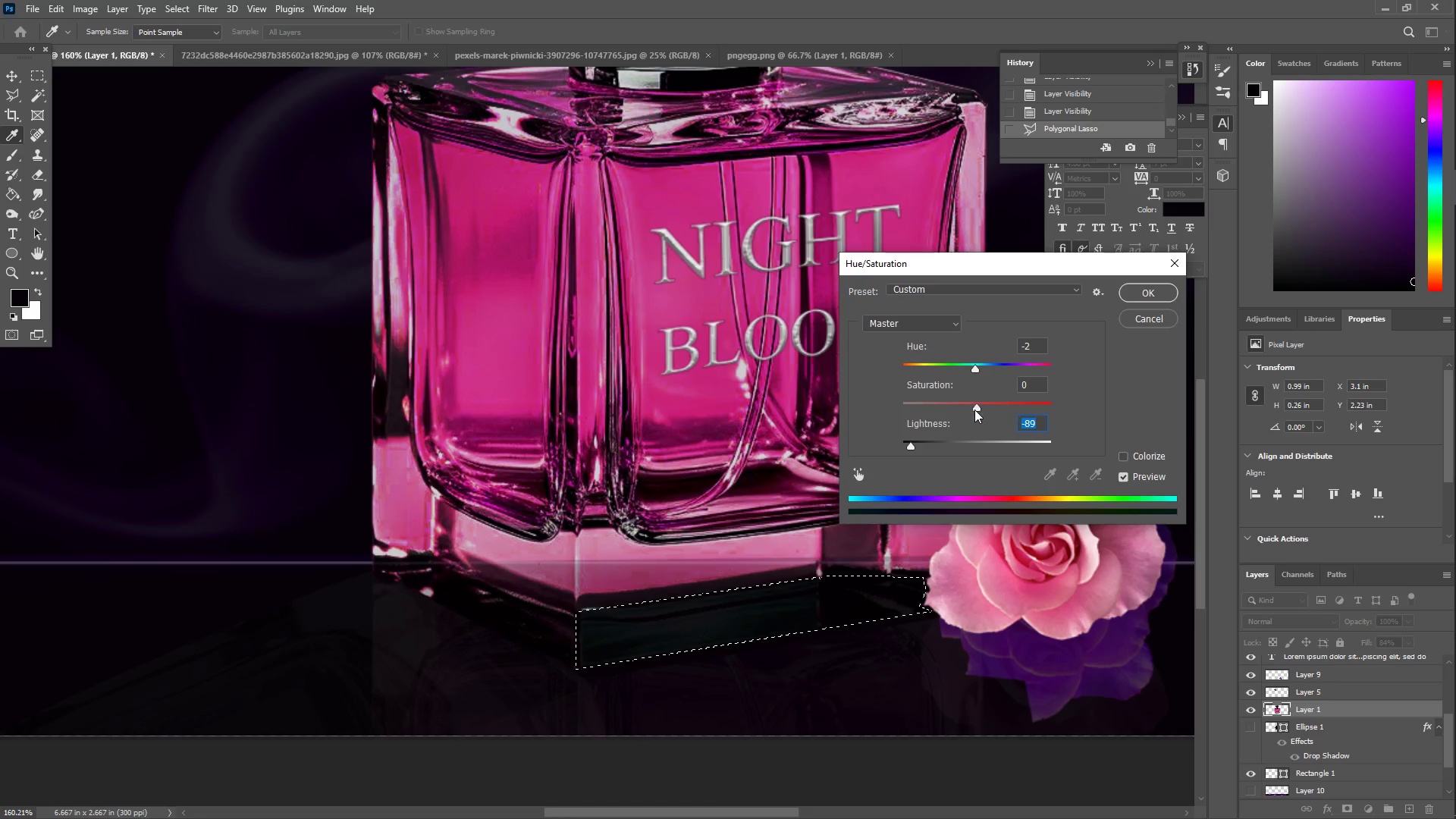 
left_click_drag(start_coordinate=[975, 410], to_coordinate=[1031, 411])
 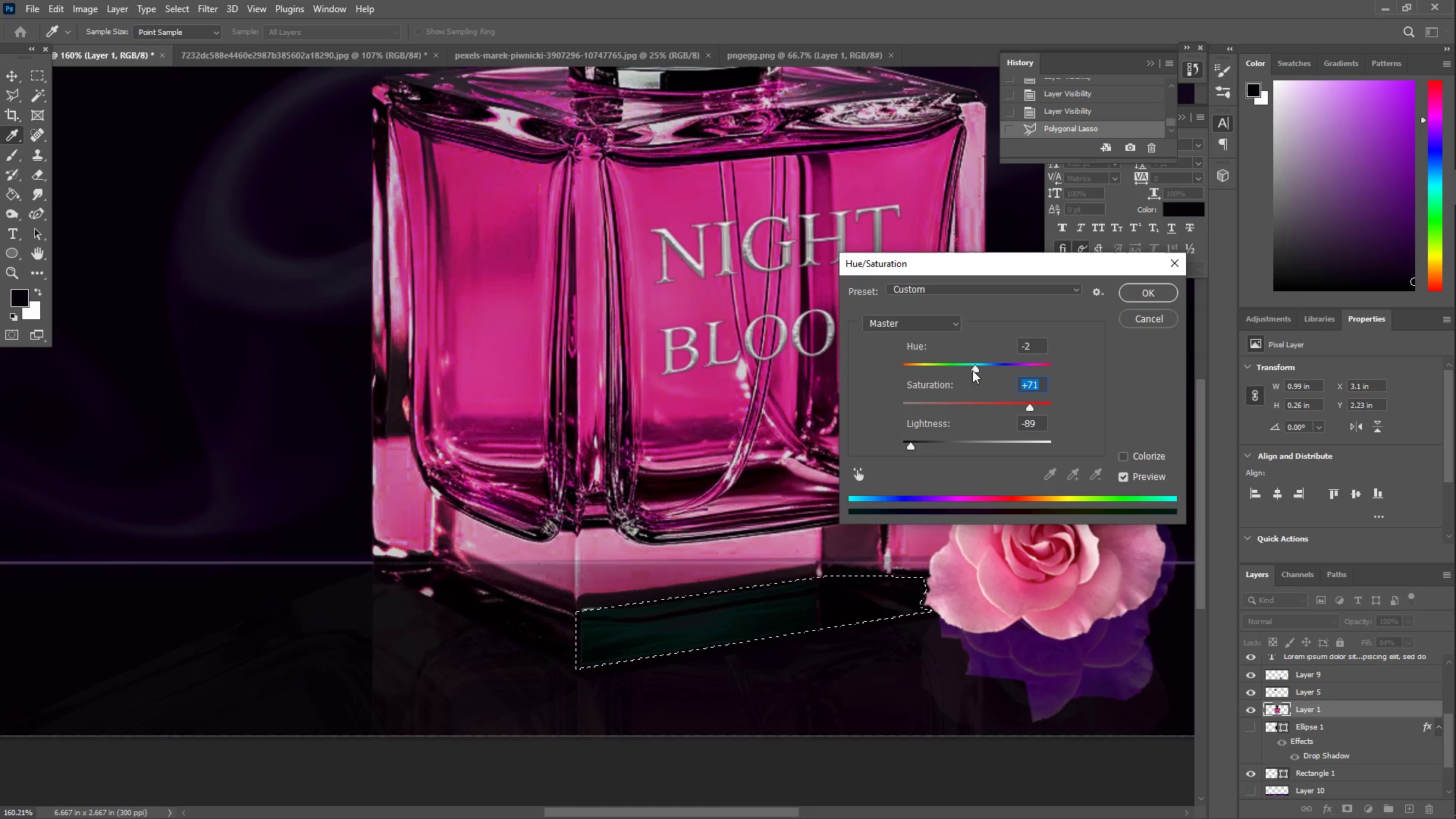 
left_click_drag(start_coordinate=[972, 370], to_coordinate=[1035, 380])
 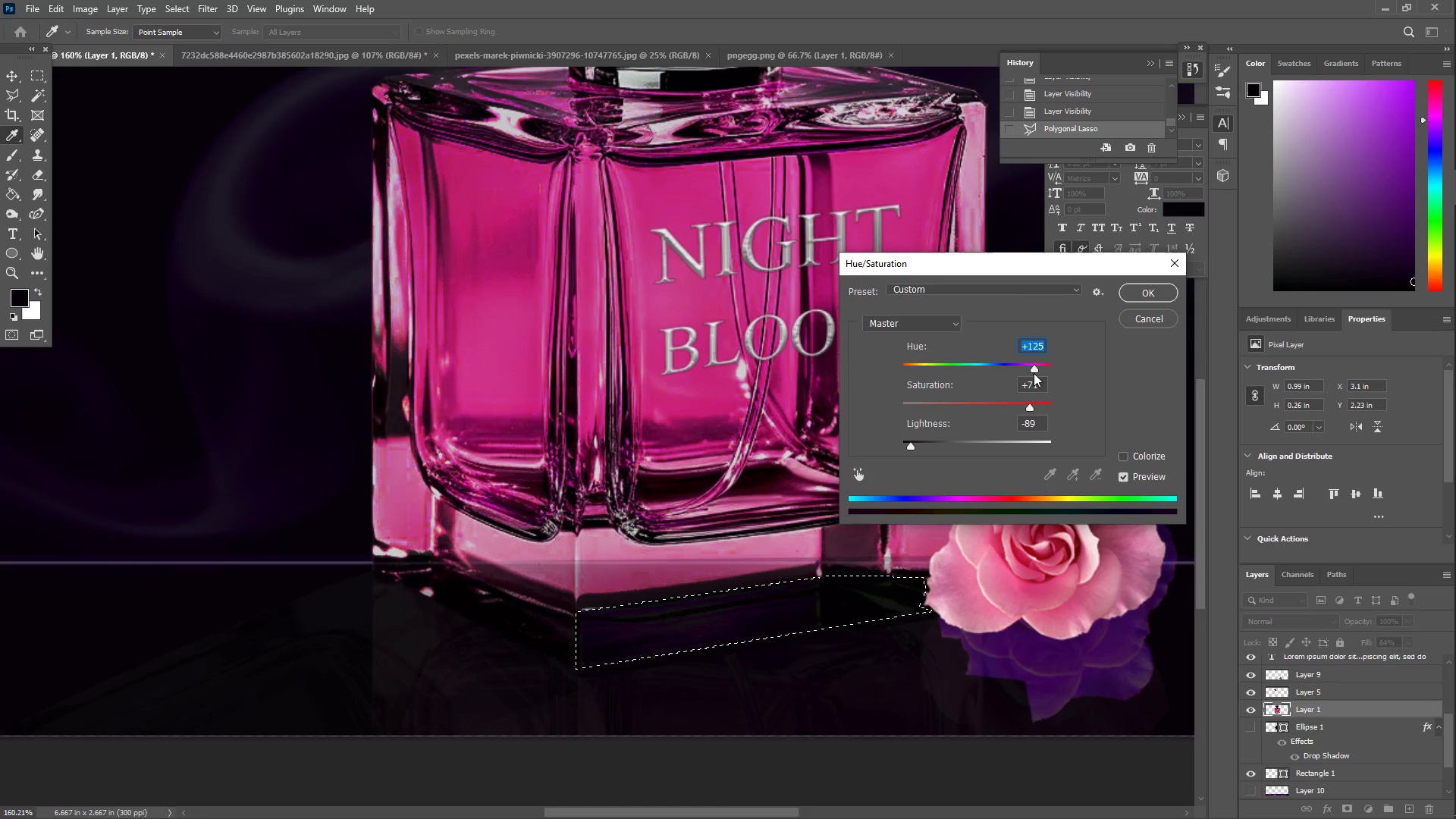 
left_click_drag(start_coordinate=[1034, 370], to_coordinate=[1040, 372])
 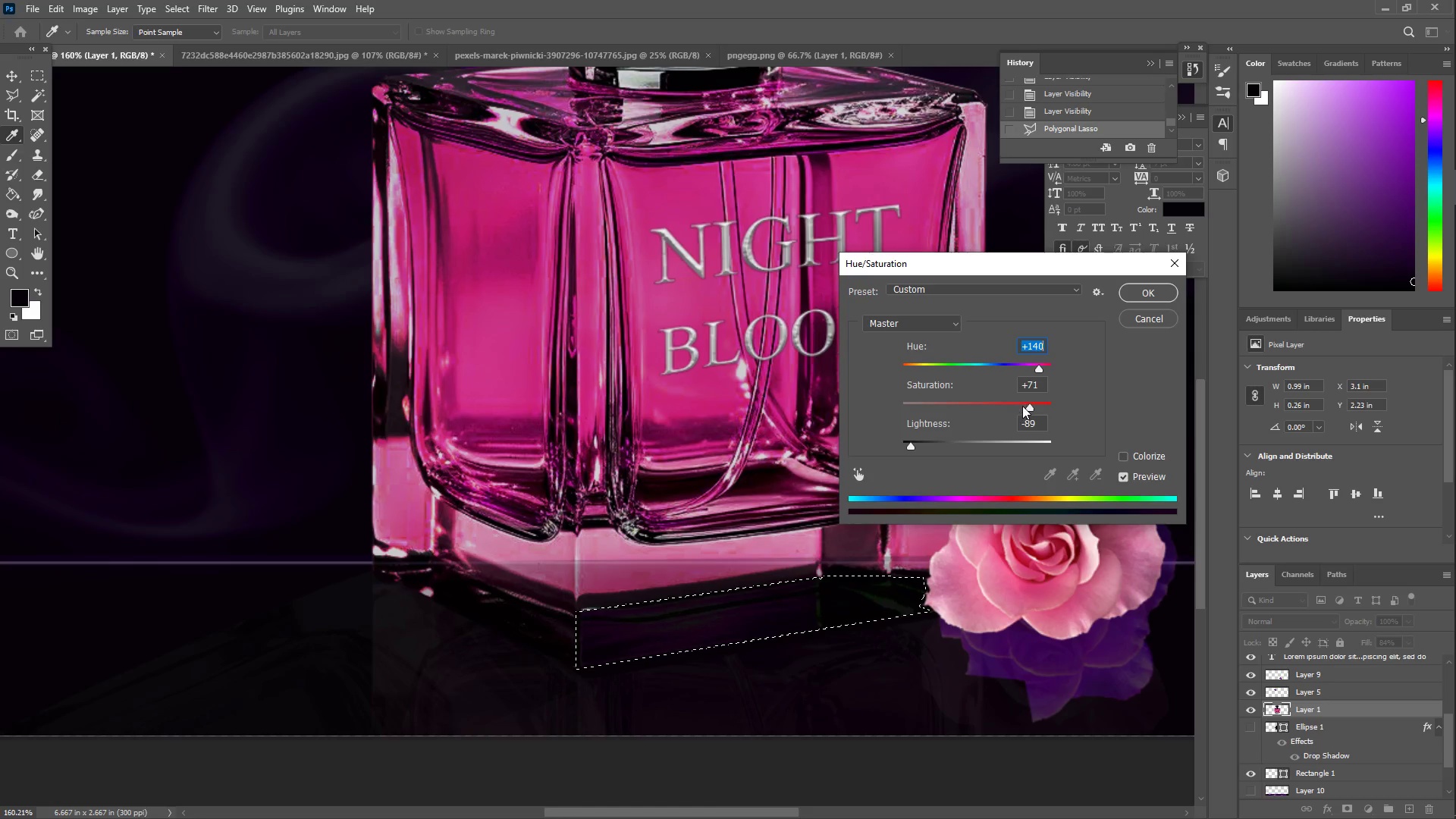 
left_click_drag(start_coordinate=[1028, 409], to_coordinate=[999, 409])
 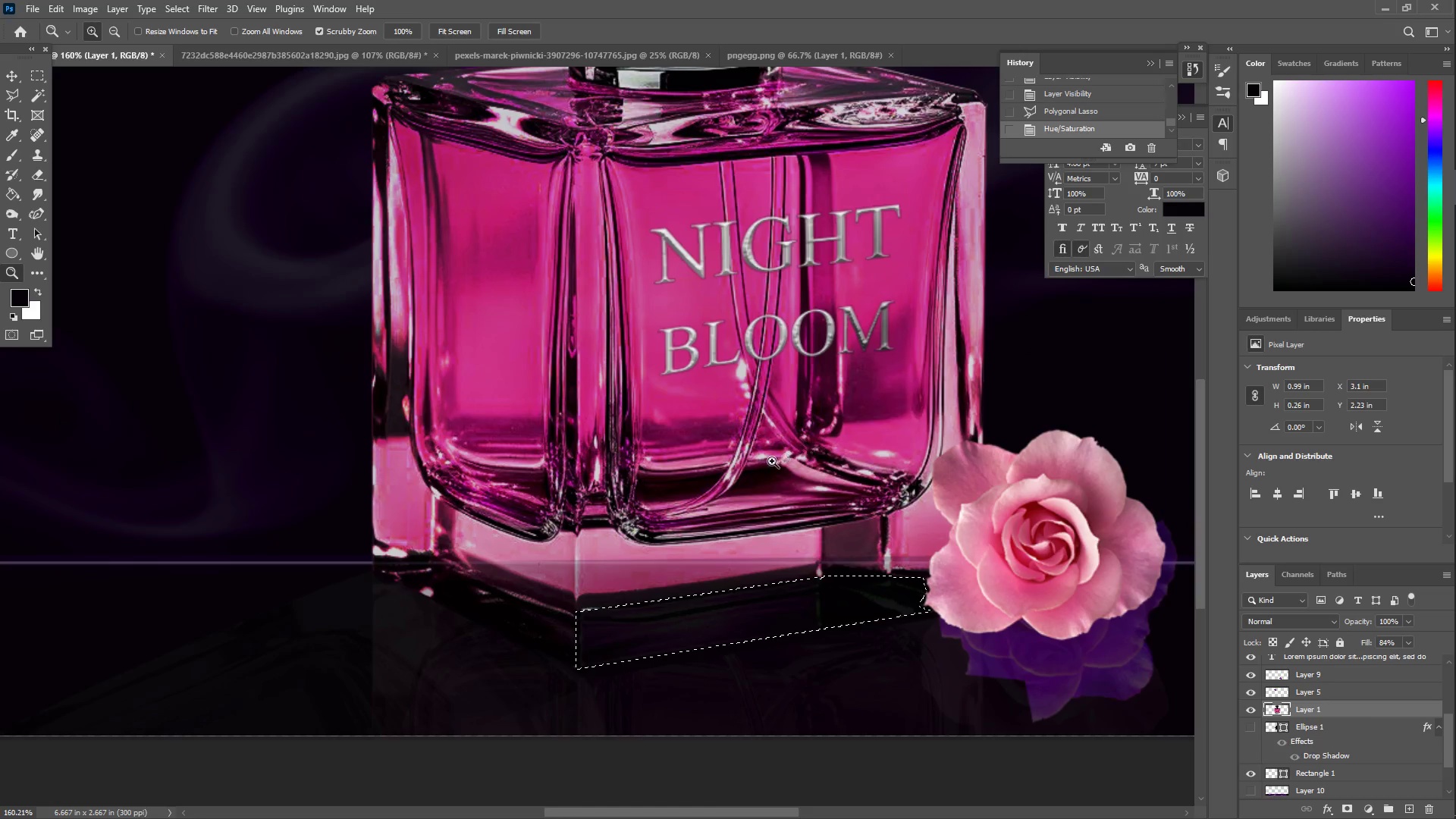 
key(L)
 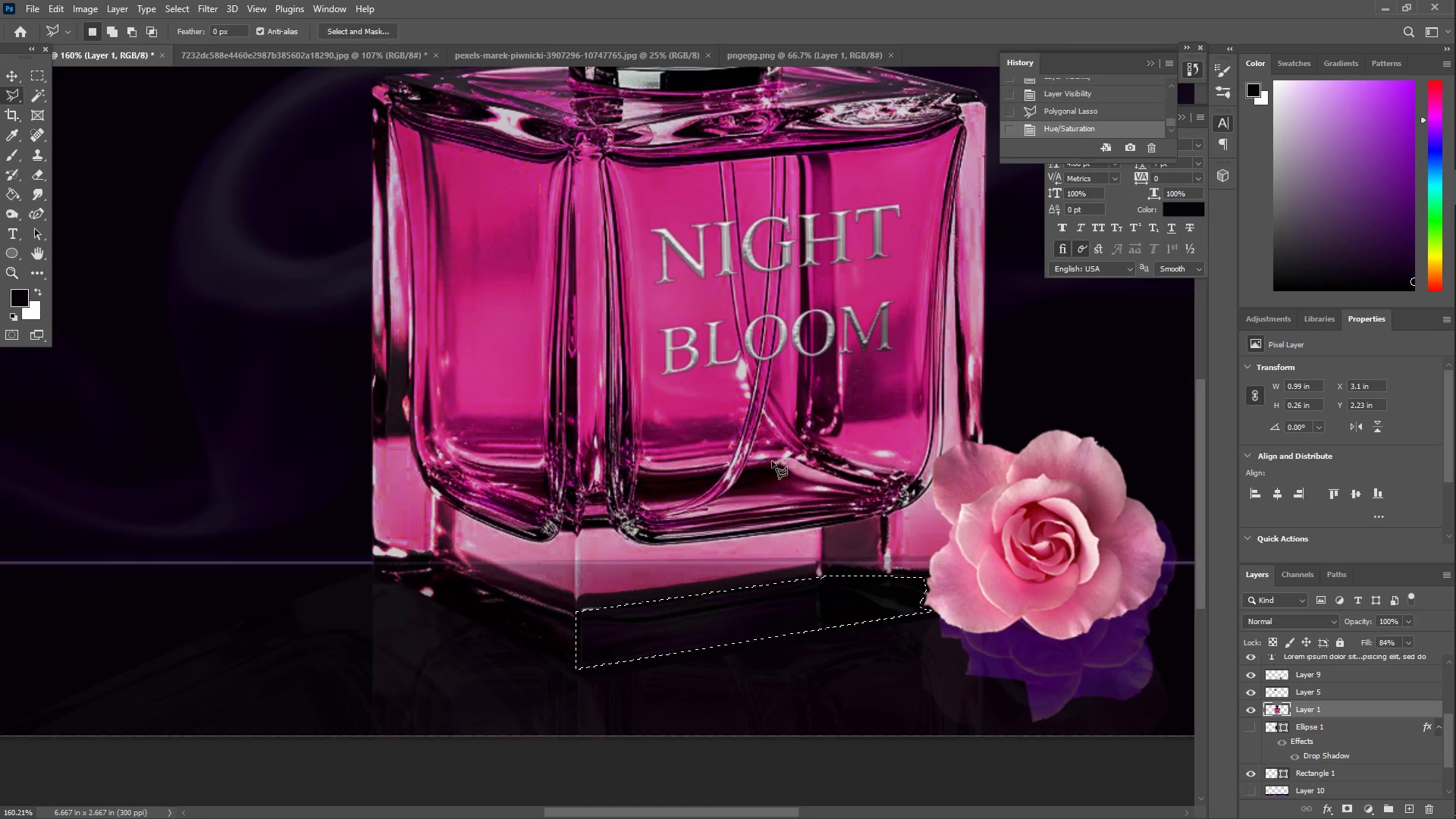 
right_click([772, 461])
 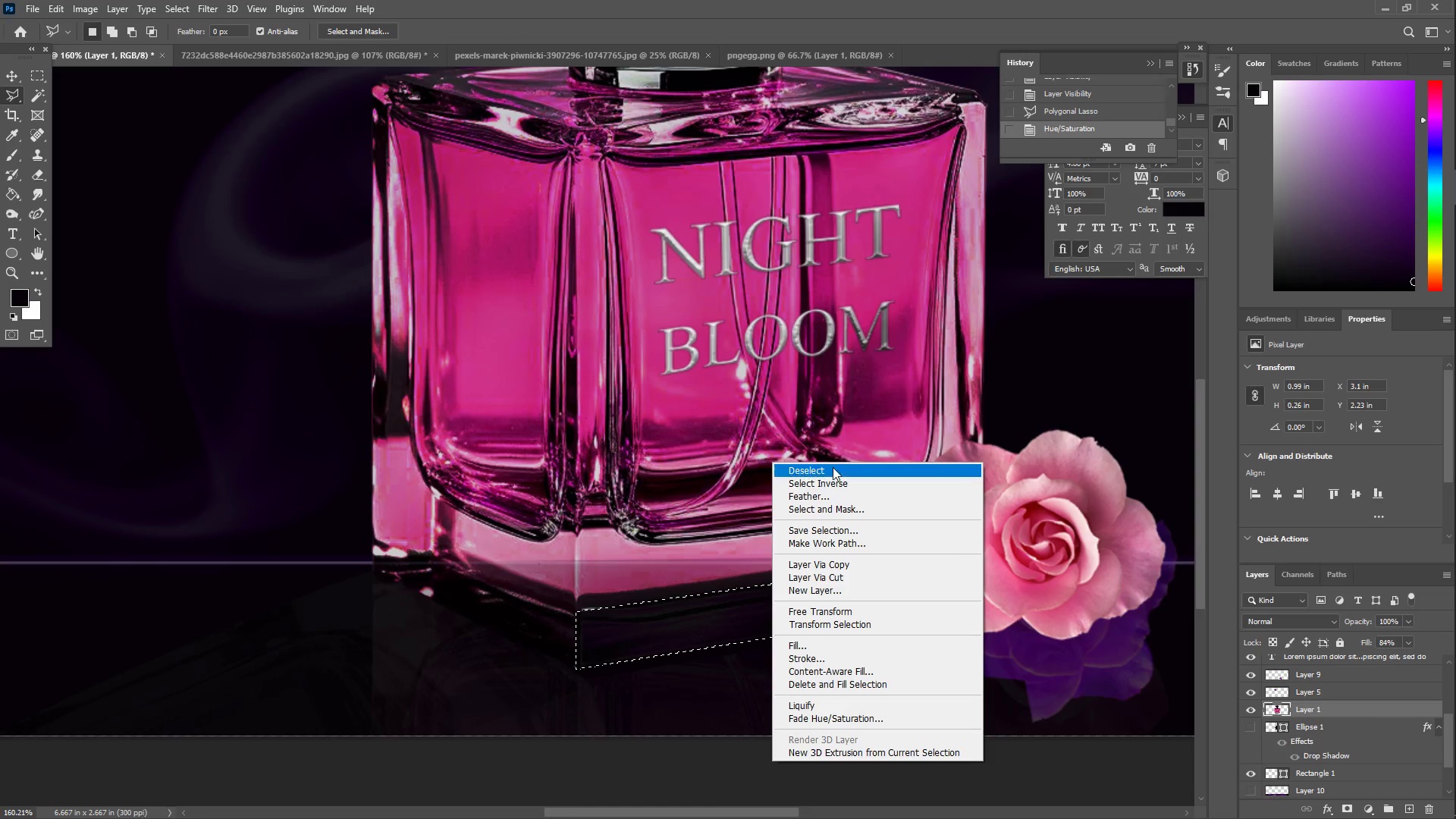 
left_click([830, 468])
 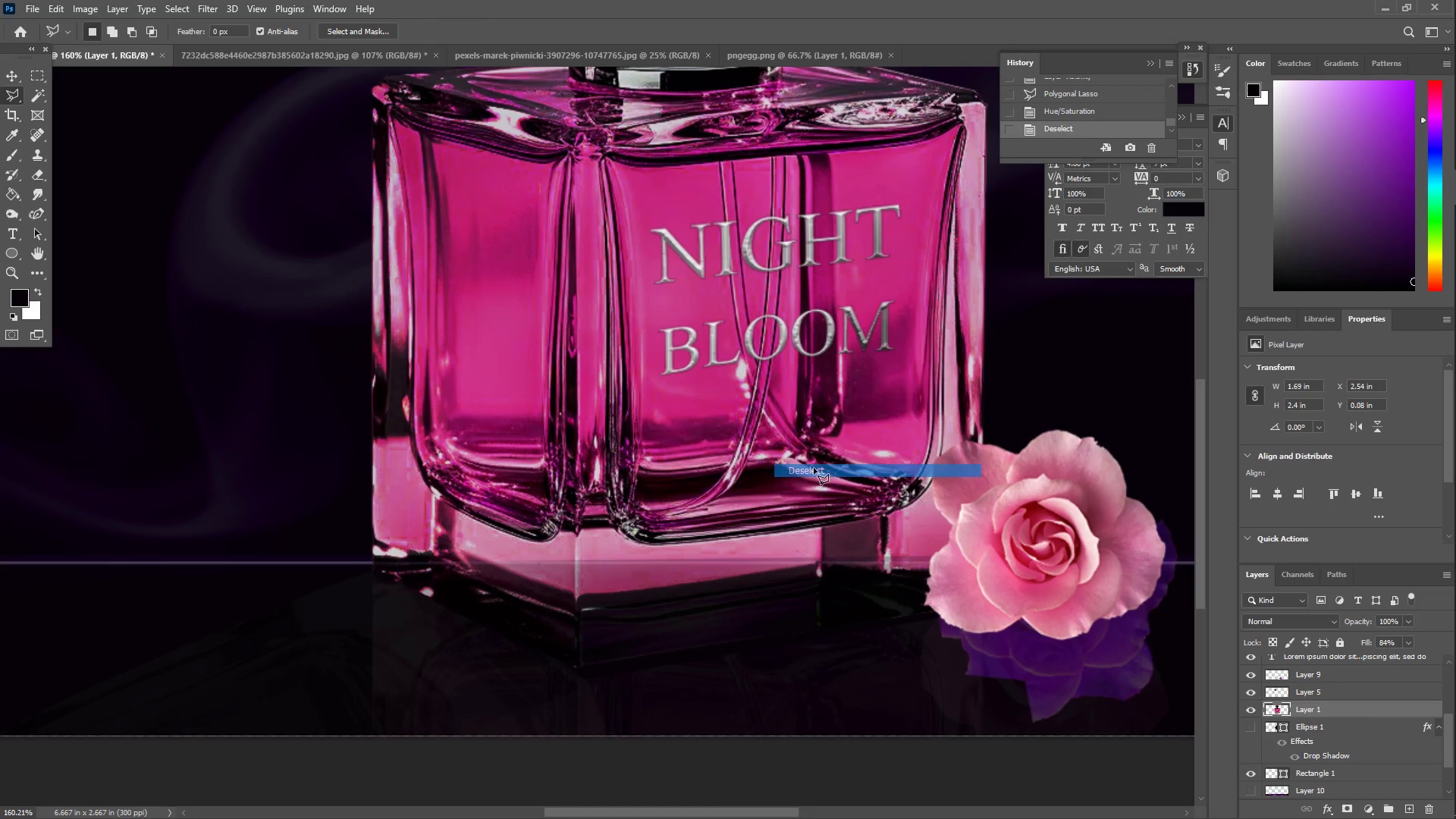 
type(zz)
 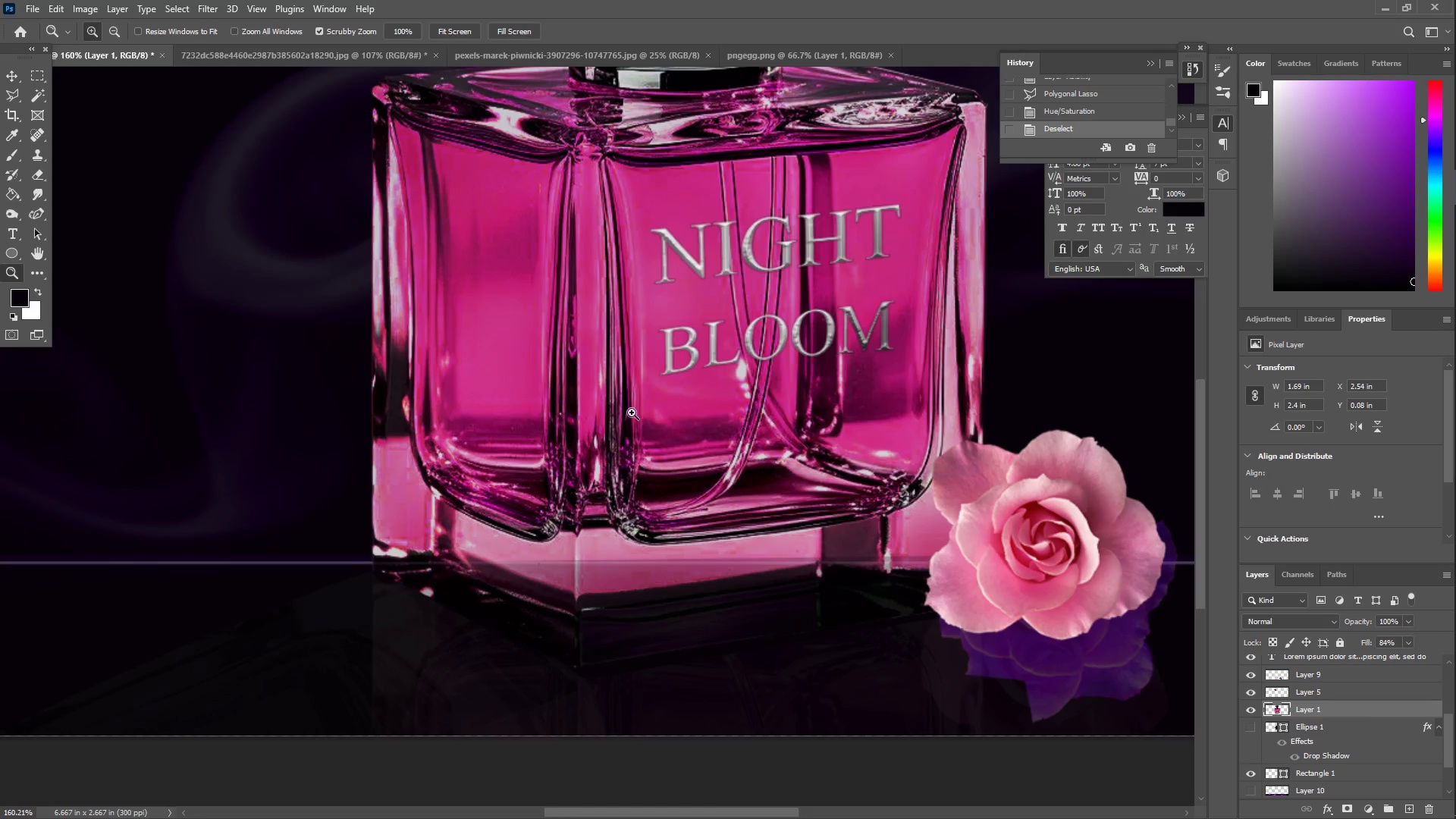 
left_click_drag(start_coordinate=[621, 412], to_coordinate=[584, 411])
 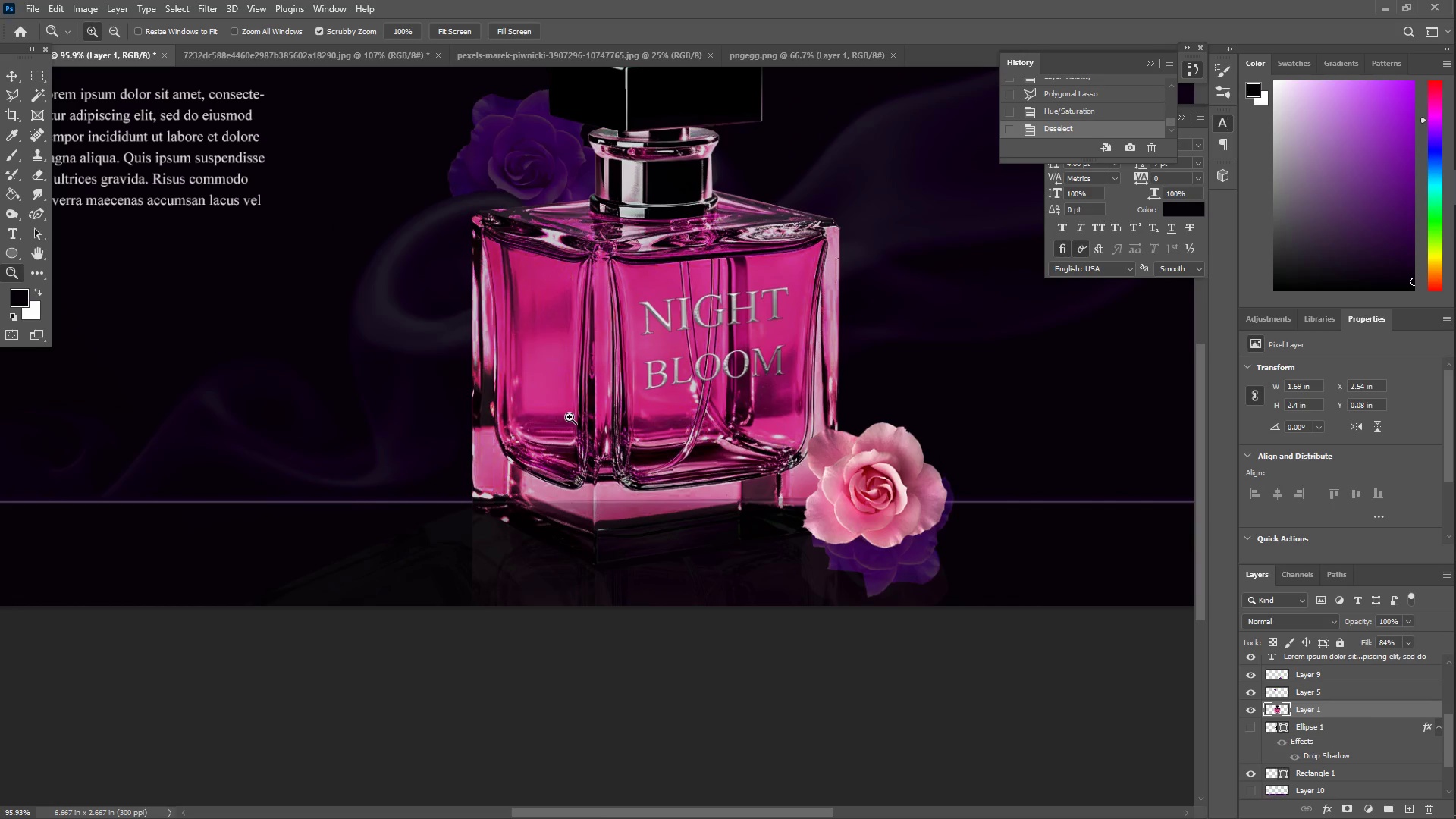 
left_click_drag(start_coordinate=[563, 396], to_coordinate=[551, 401])
 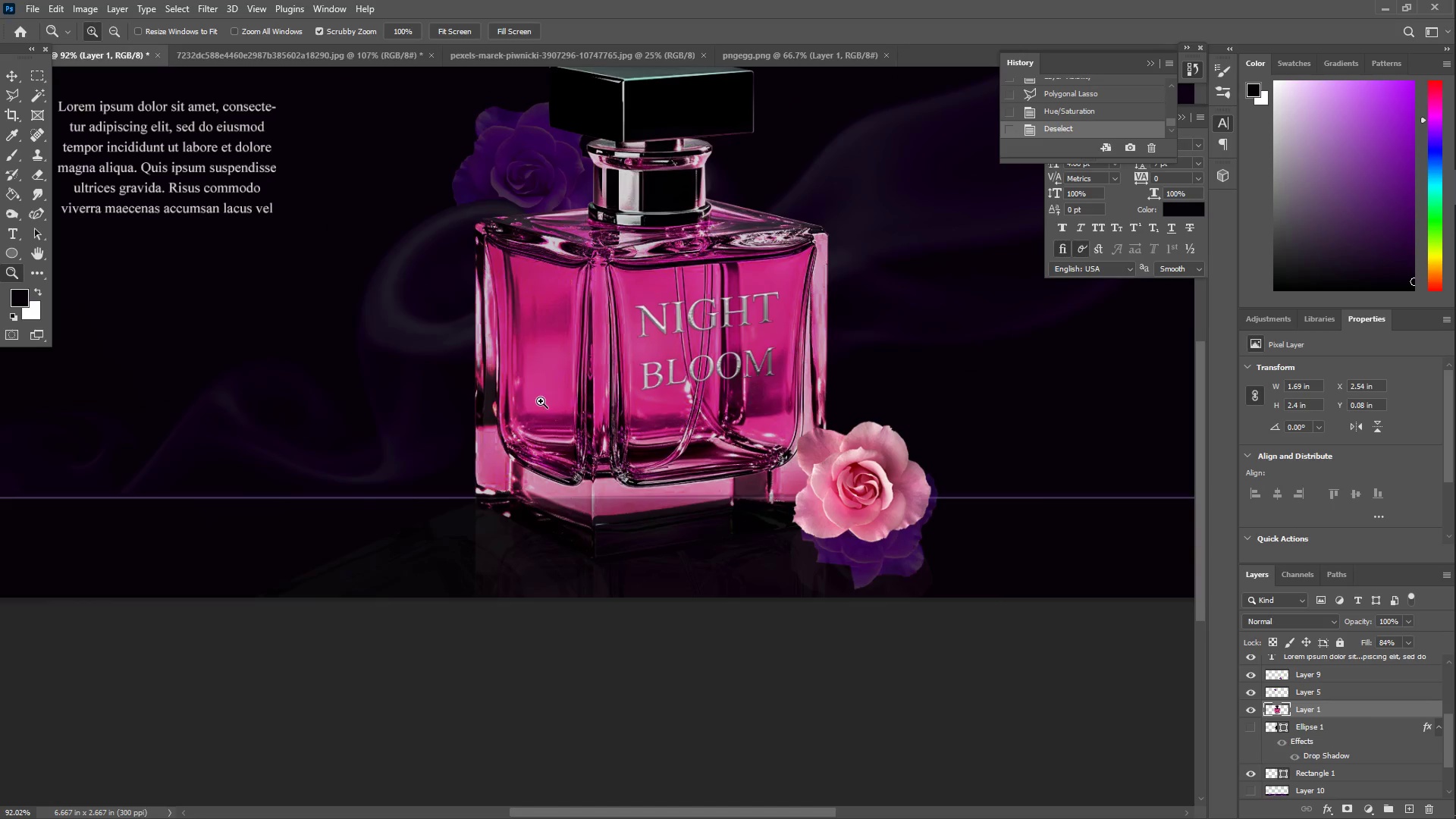 
left_click_drag(start_coordinate=[559, 372], to_coordinate=[531, 357])
 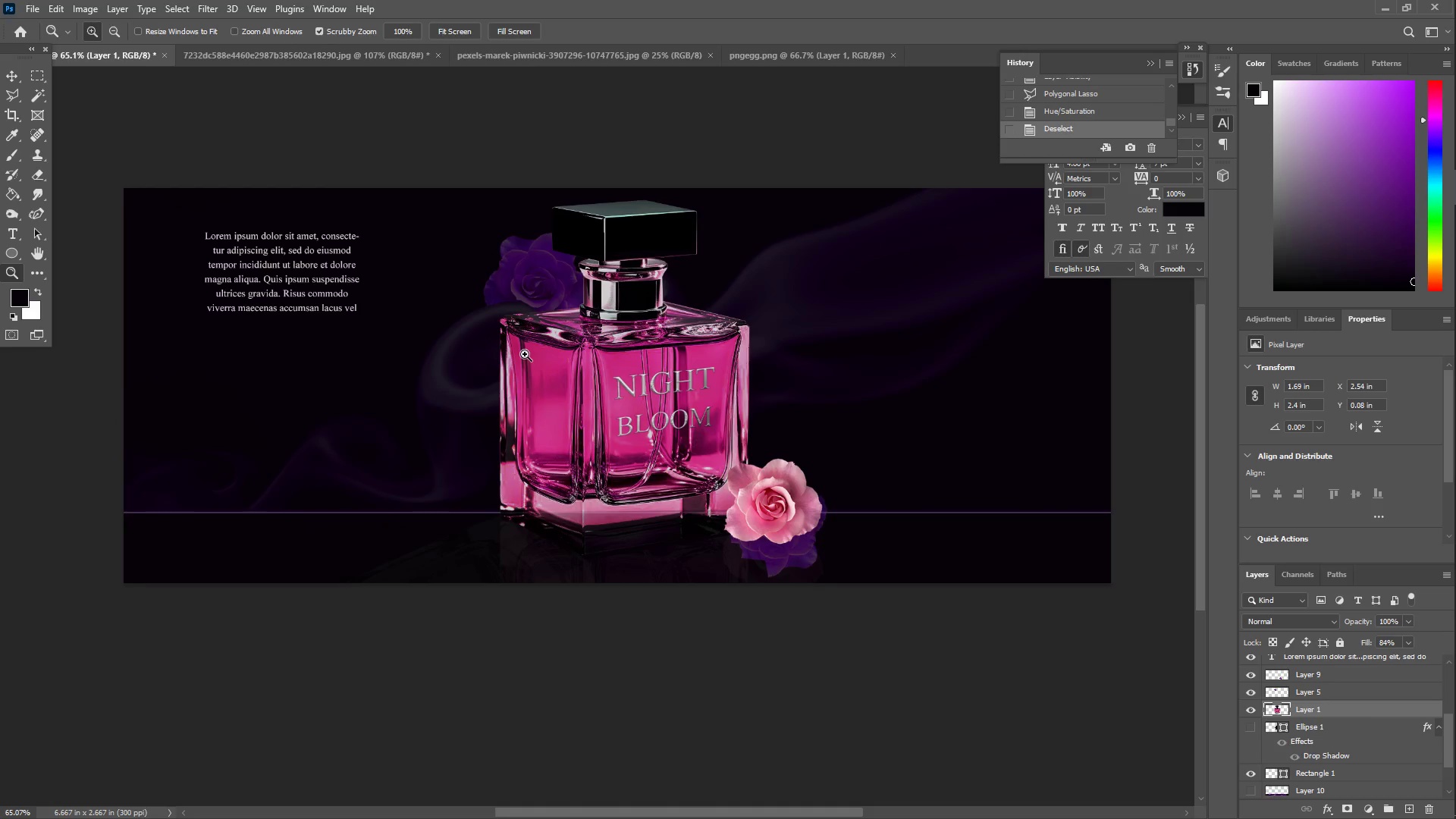 
scroll: coordinate [531, 406], scroll_direction: up, amount: 6.0
 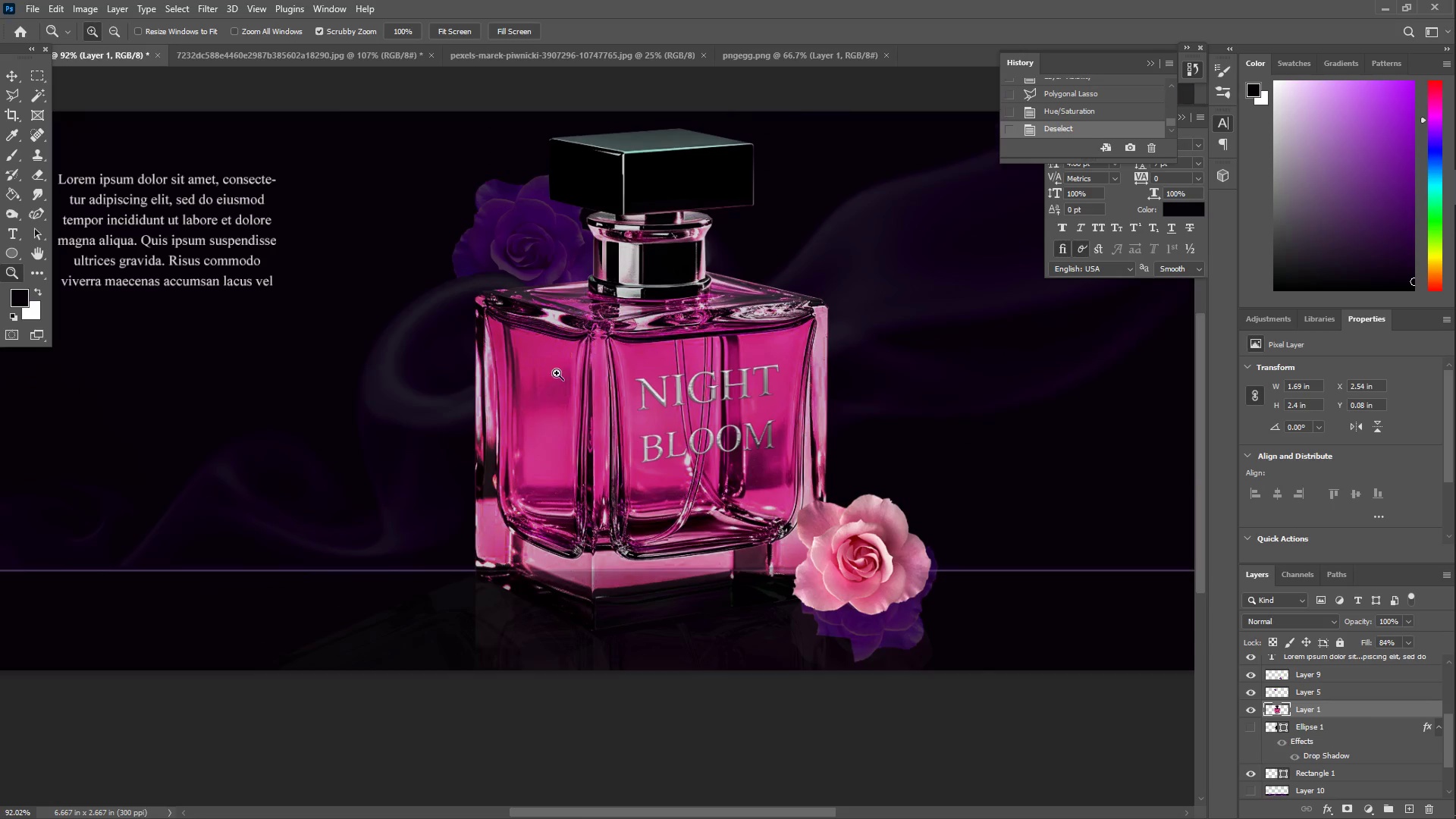 
left_click_drag(start_coordinate=[774, 502], to_coordinate=[857, 528])
 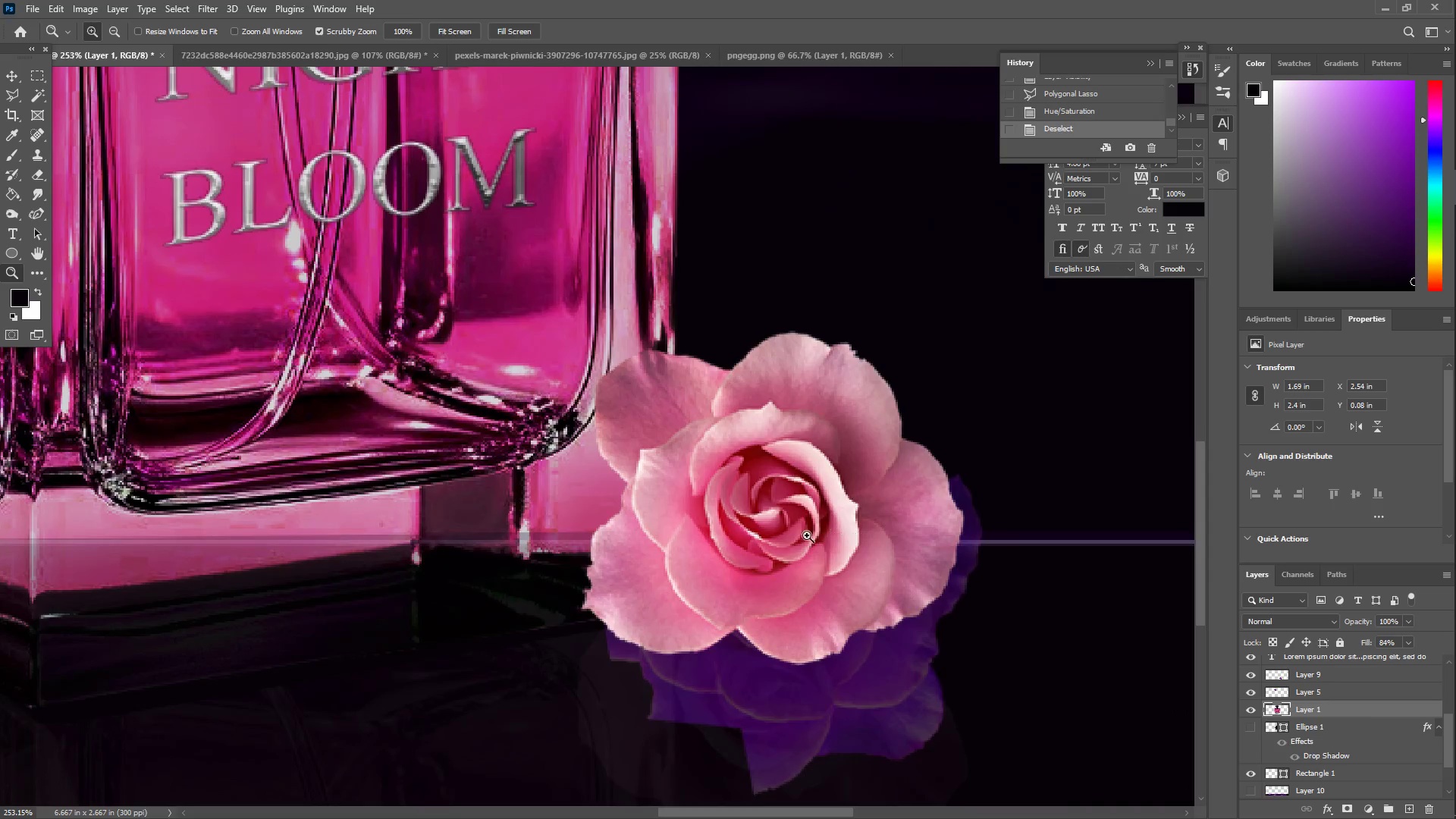 
left_click_drag(start_coordinate=[812, 544], to_coordinate=[758, 535])
 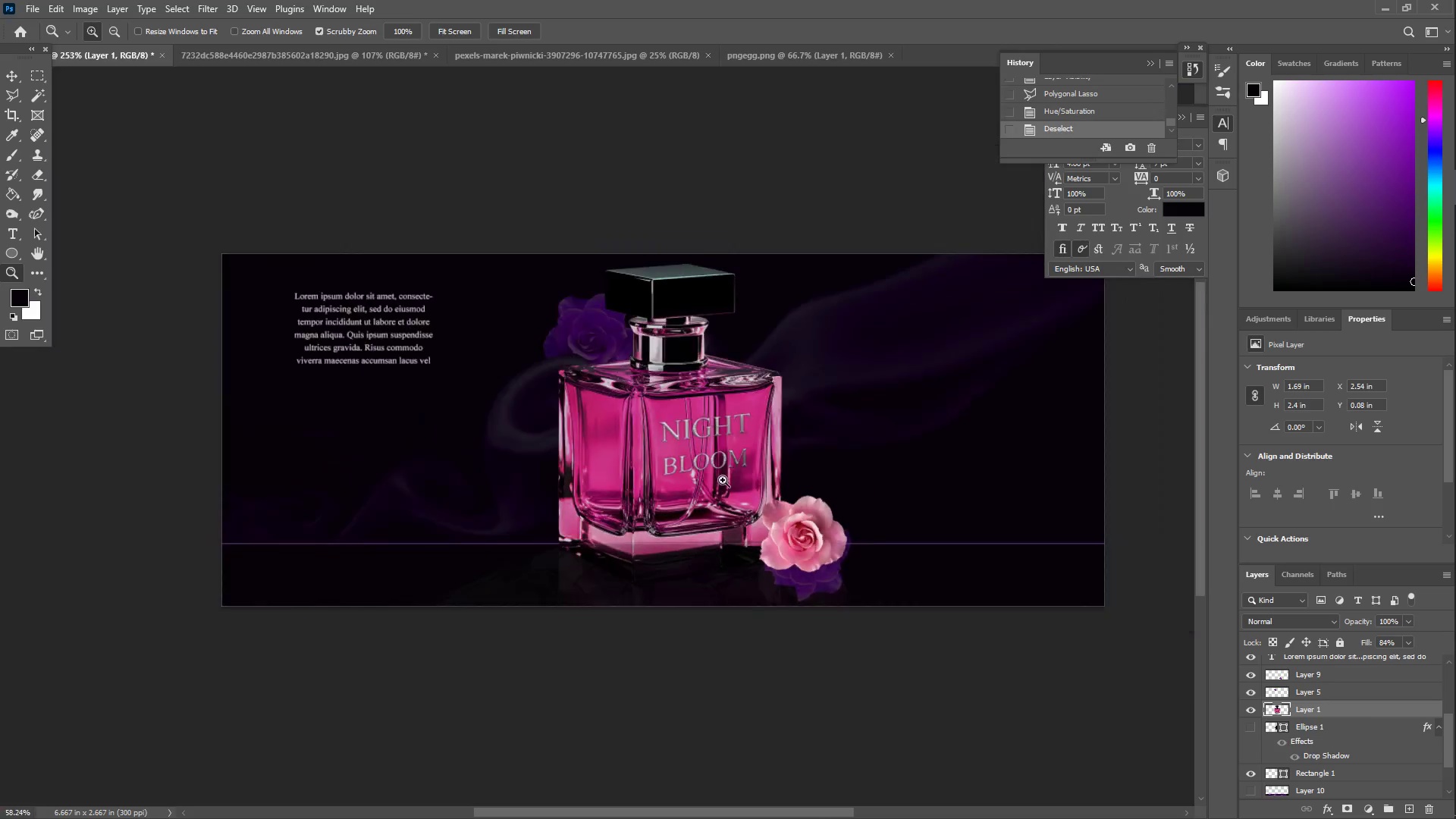 
left_click([719, 479])
 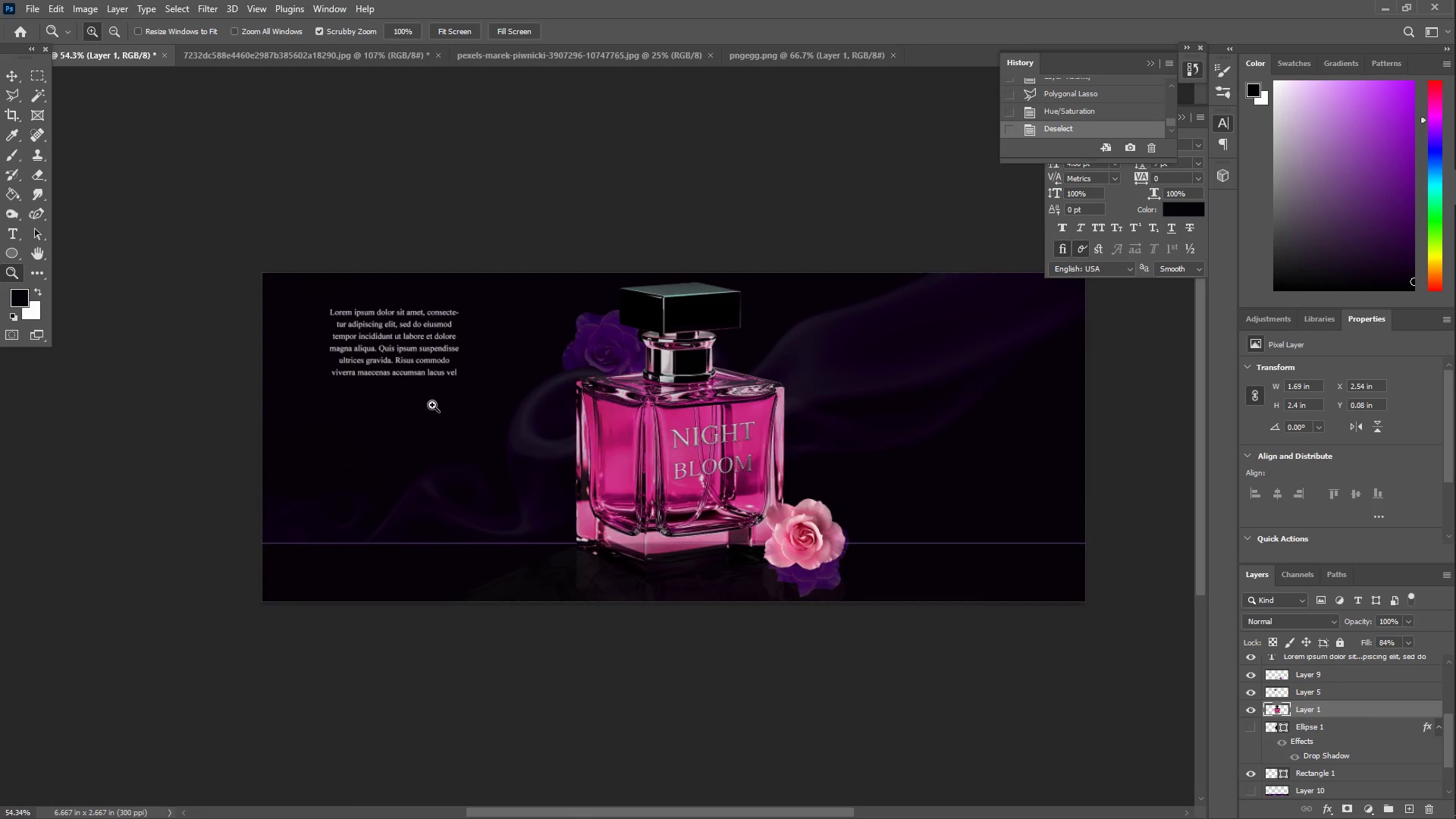 
scroll: coordinate [441, 394], scroll_direction: up, amount: 3.0
 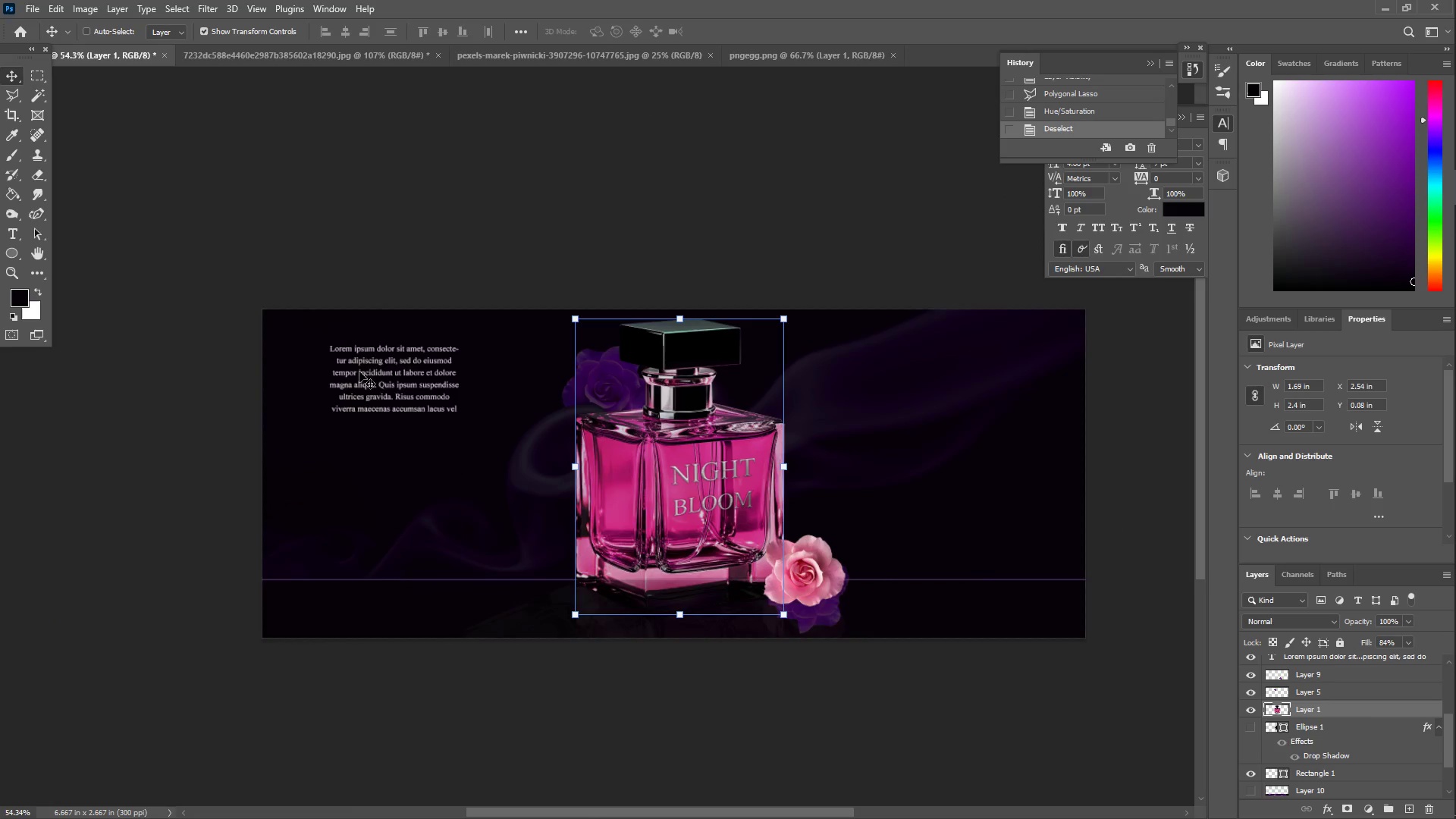 
left_click([405, 385])
 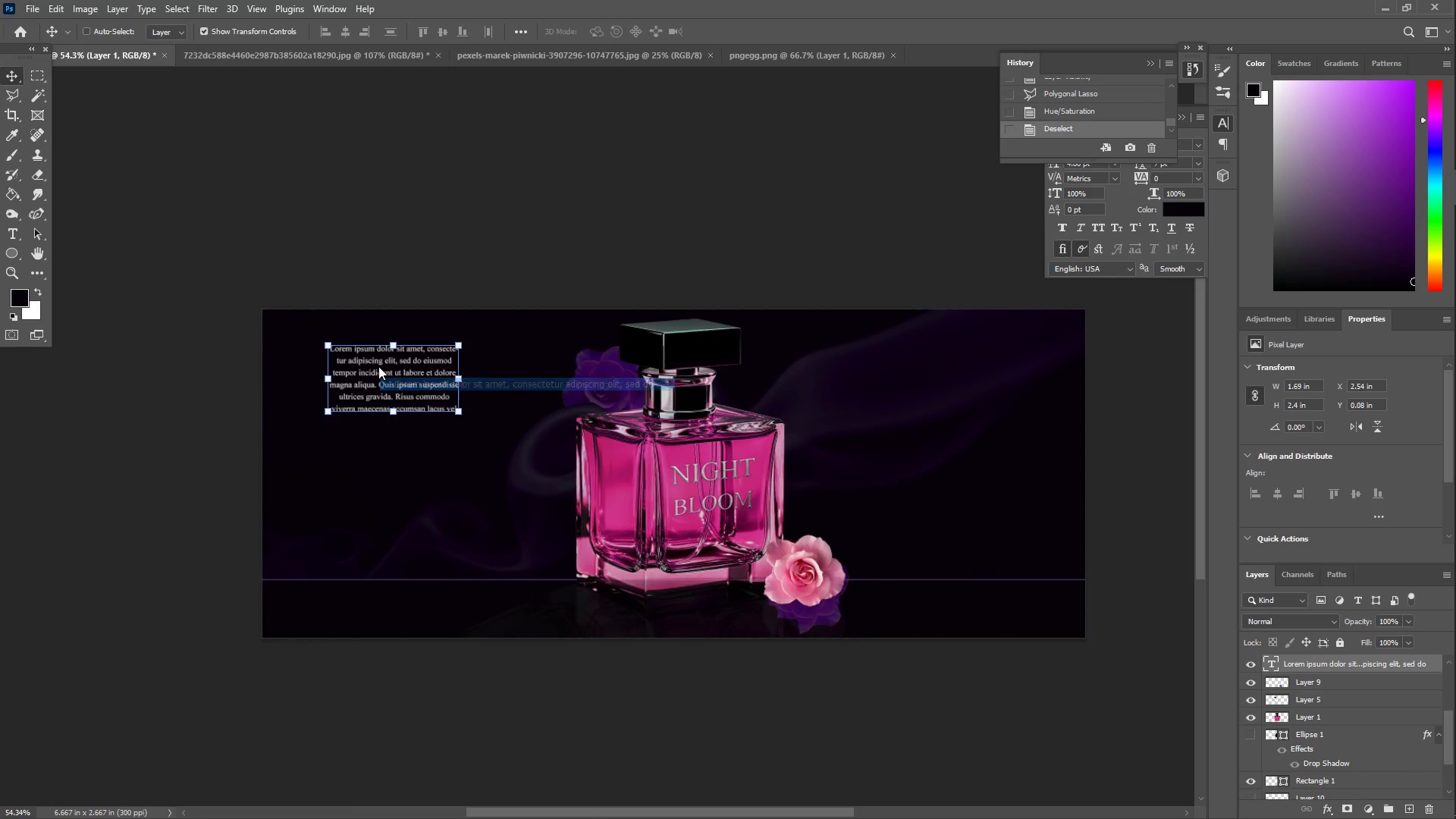 
left_click_drag(start_coordinate=[378, 366], to_coordinate=[392, 430])
 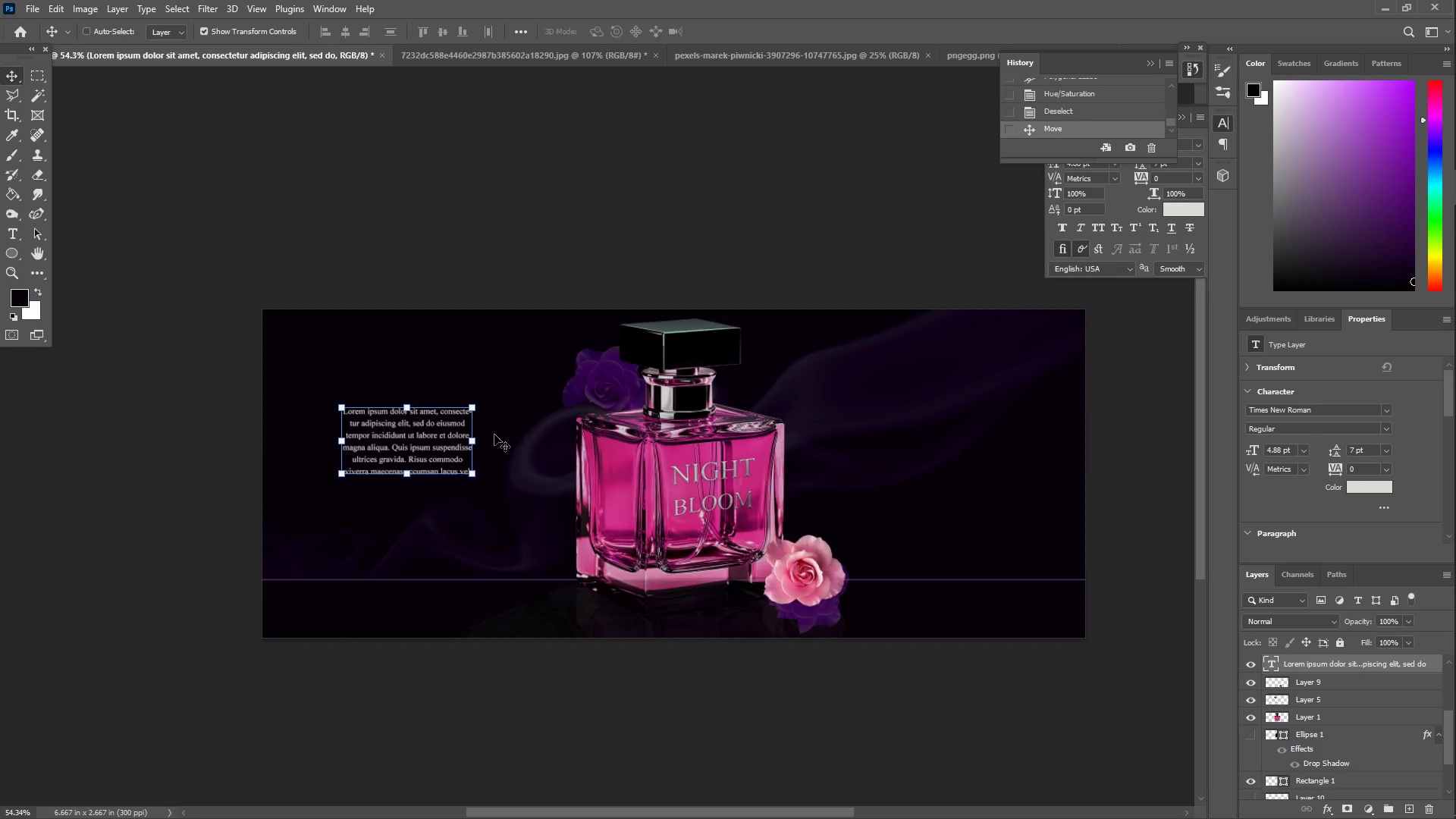 
left_click_drag(start_coordinate=[402, 439], to_coordinate=[970, 448])
 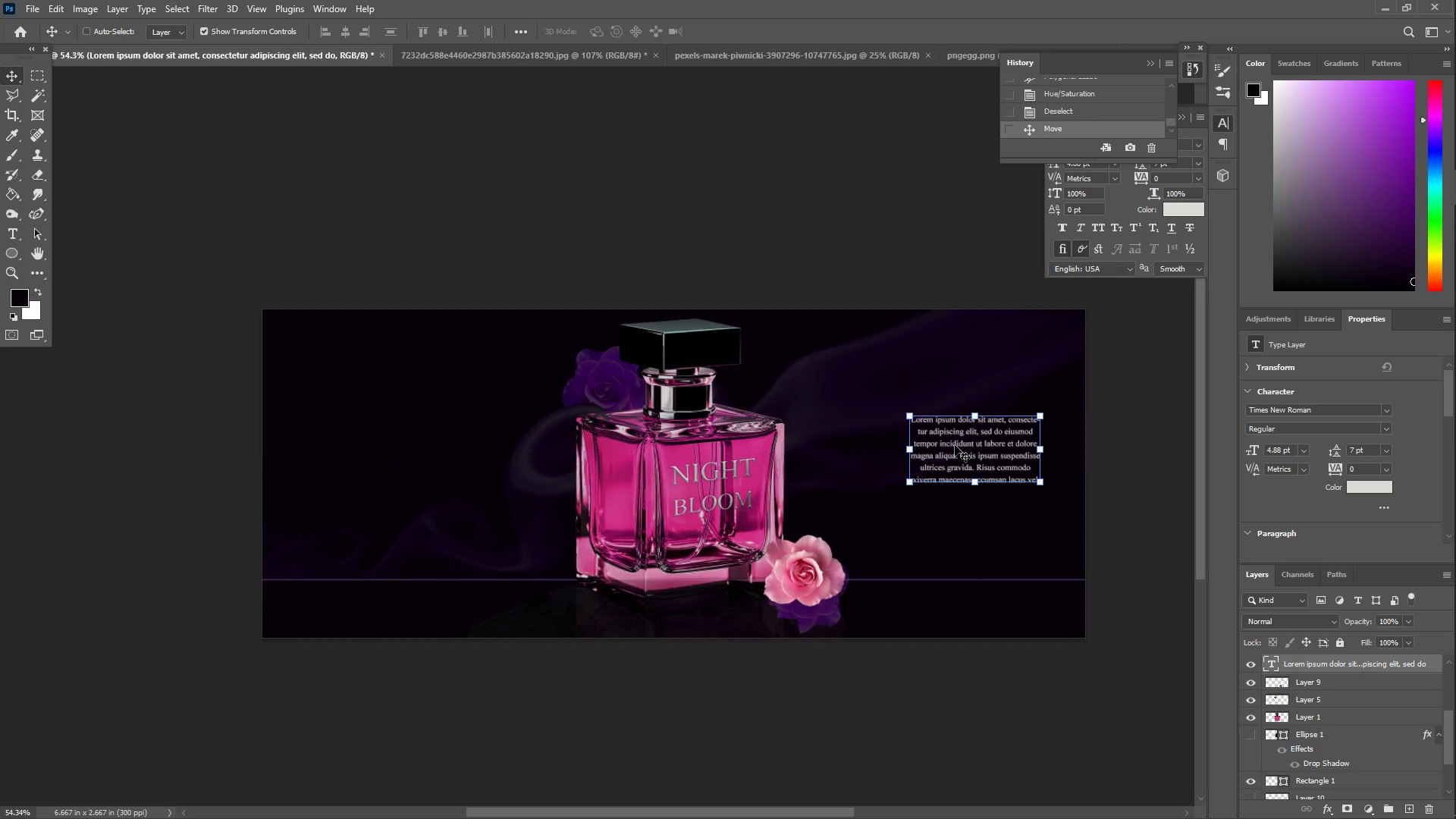 
left_click_drag(start_coordinate=[957, 445], to_coordinate=[940, 444])
 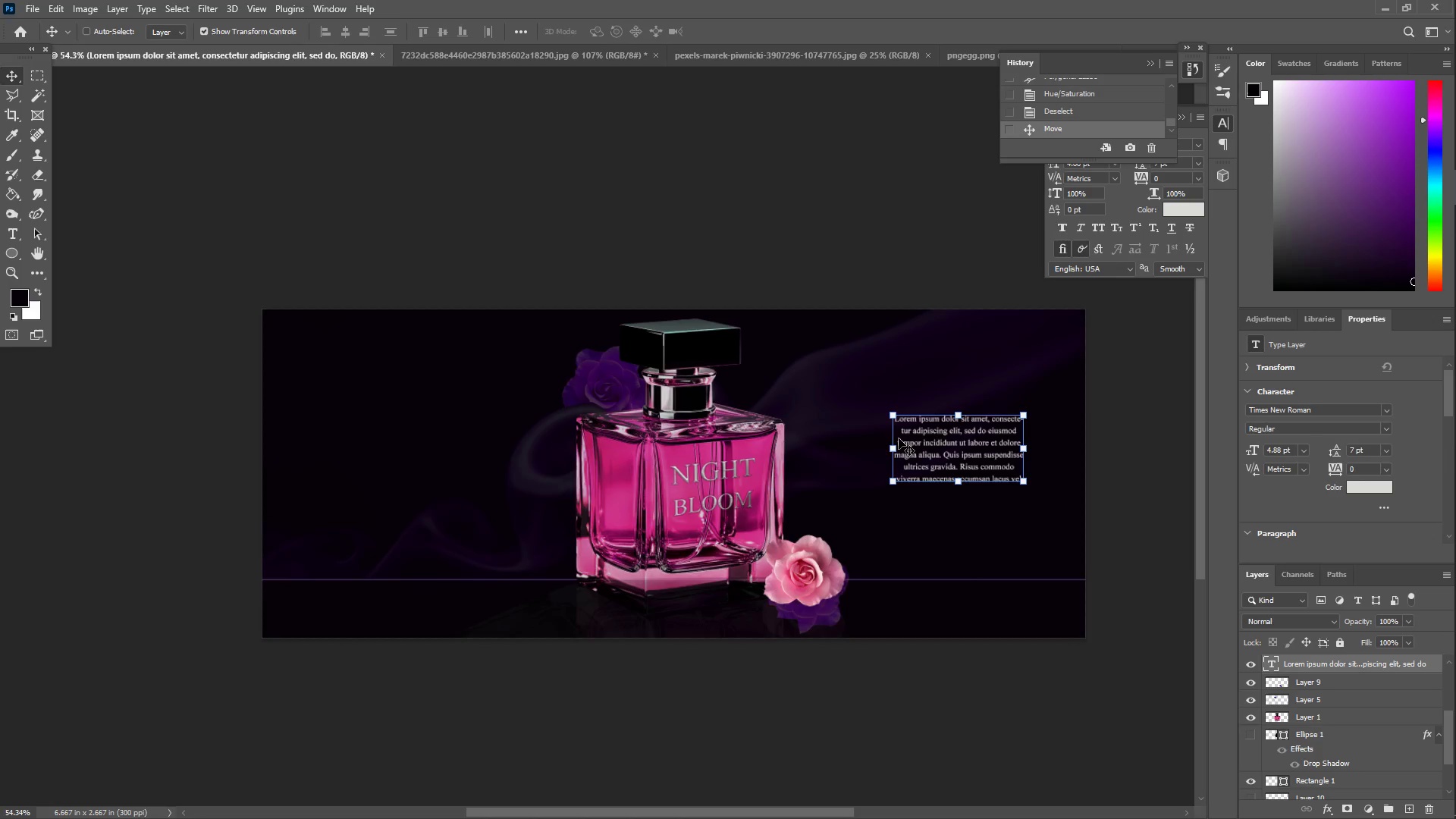 
wait(30.7)
 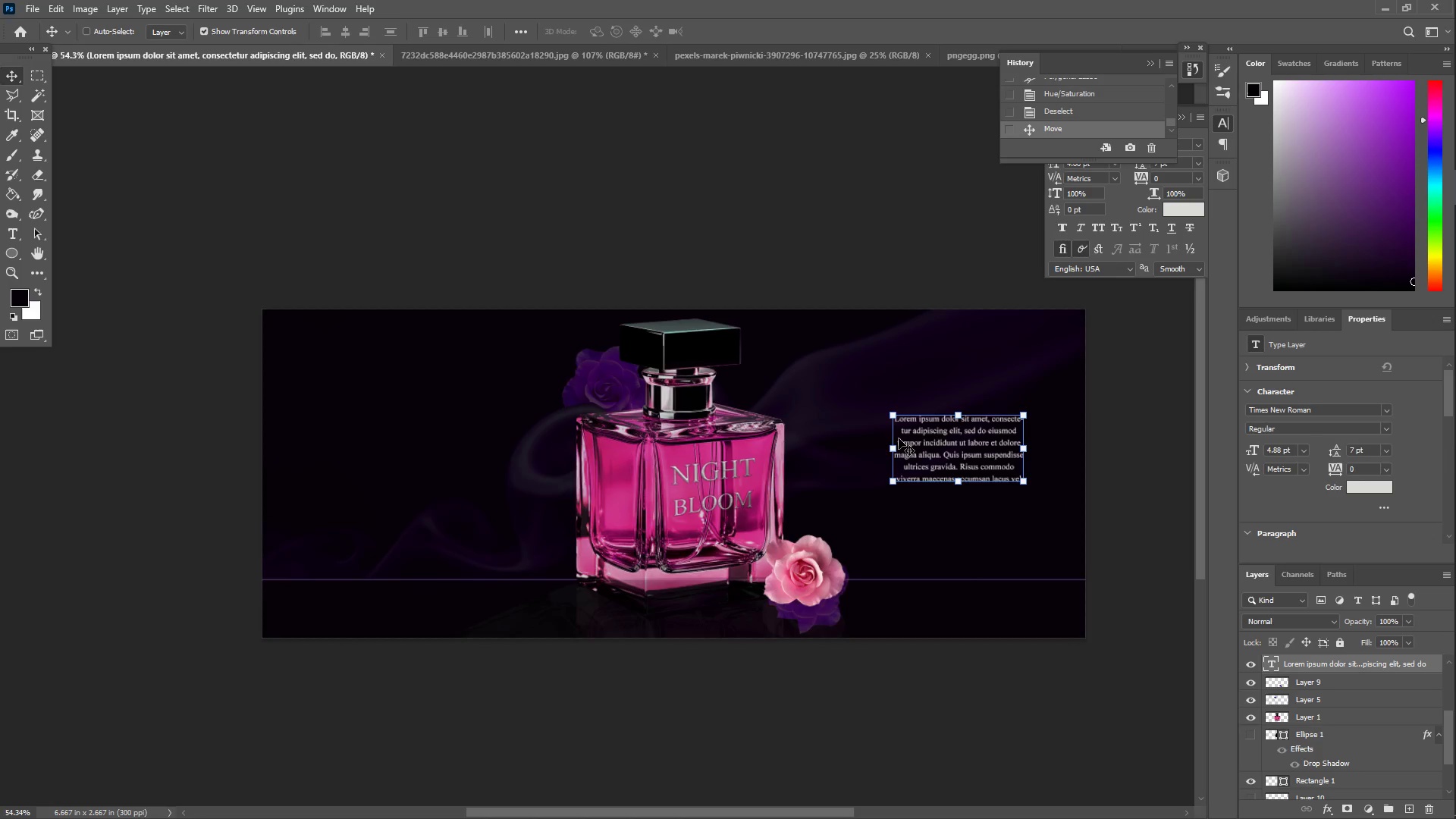 
left_click([661, 484])
 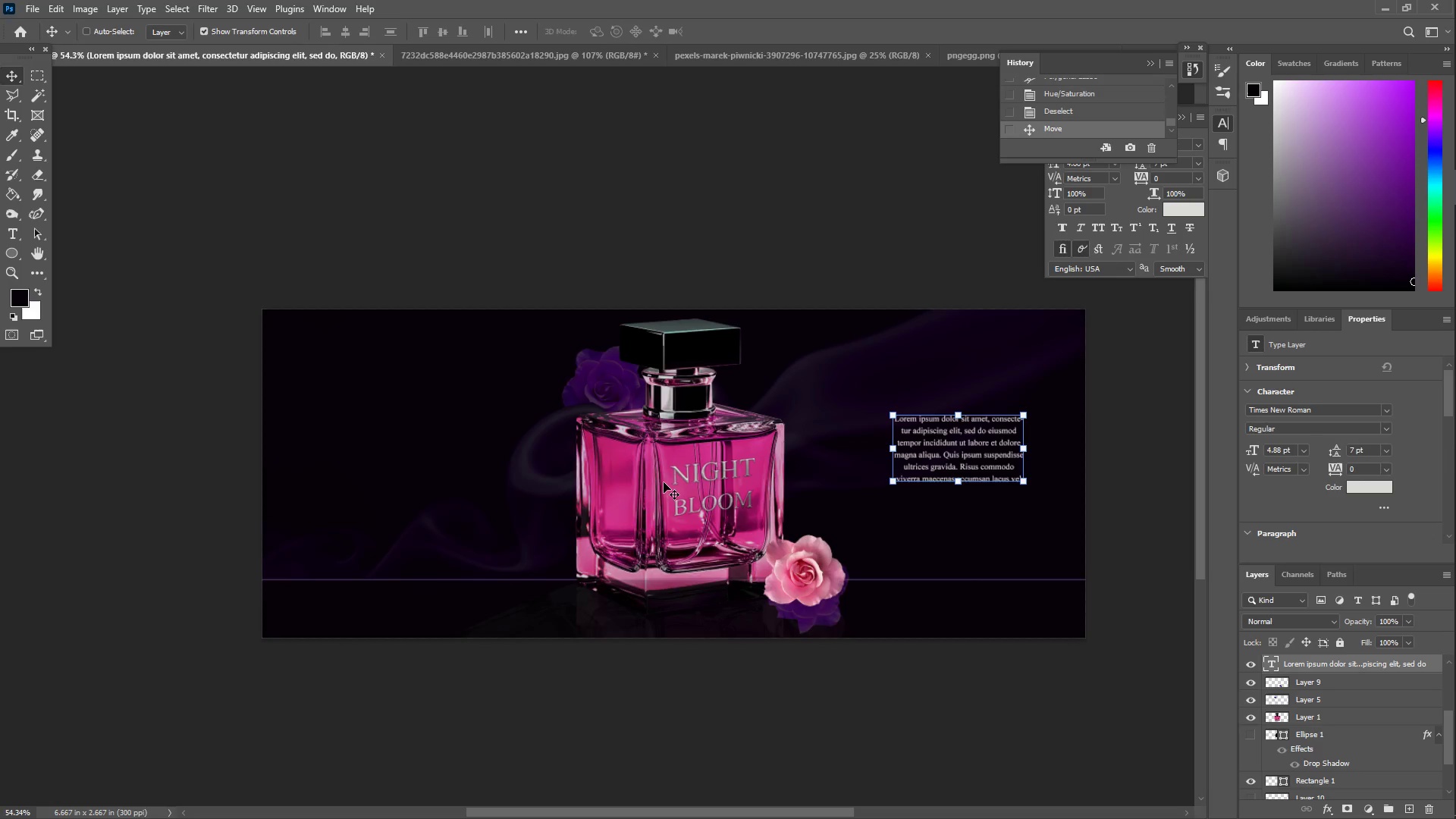 
type(azz)
 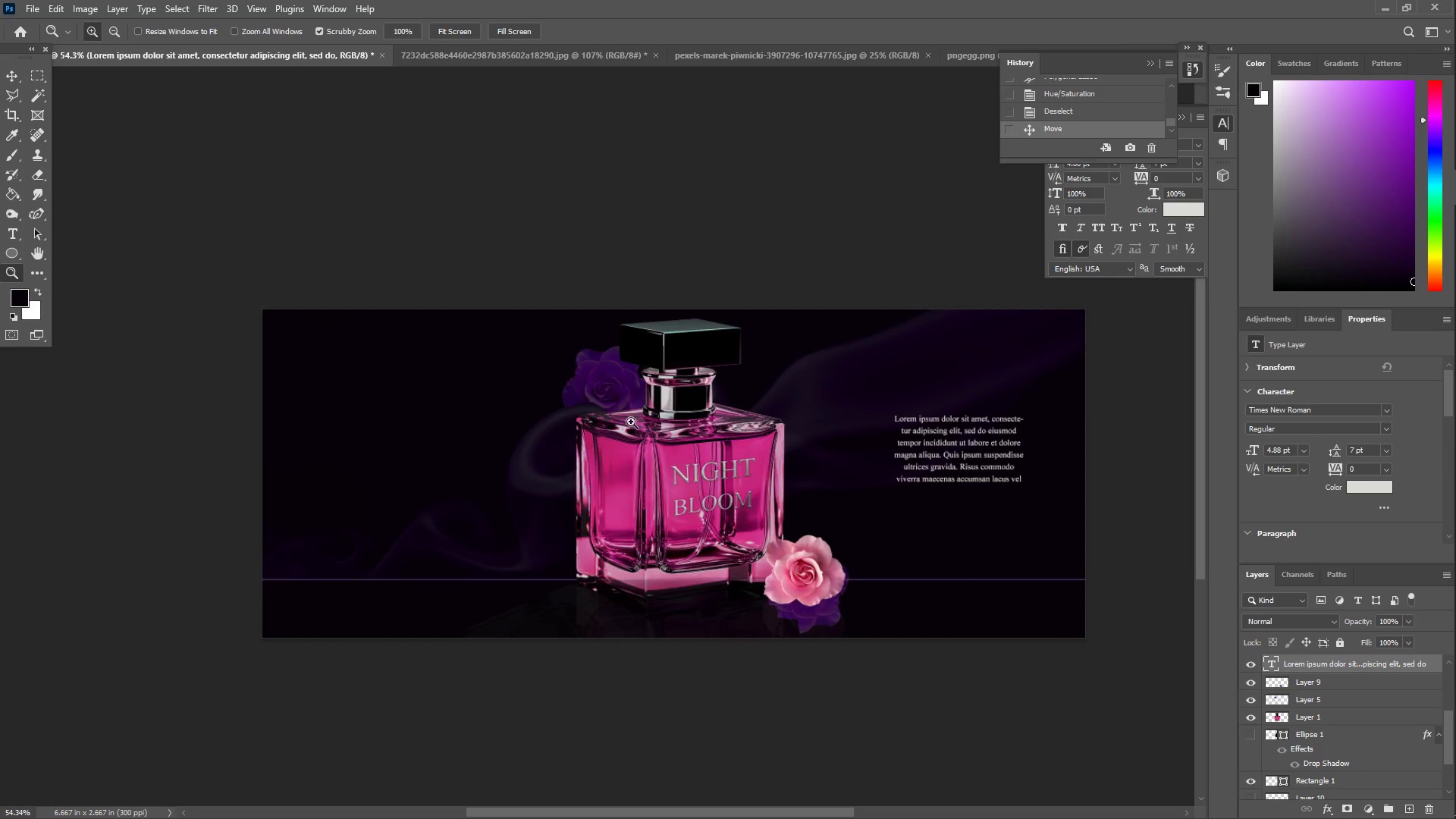 
left_click_drag(start_coordinate=[618, 426], to_coordinate=[630, 429])
 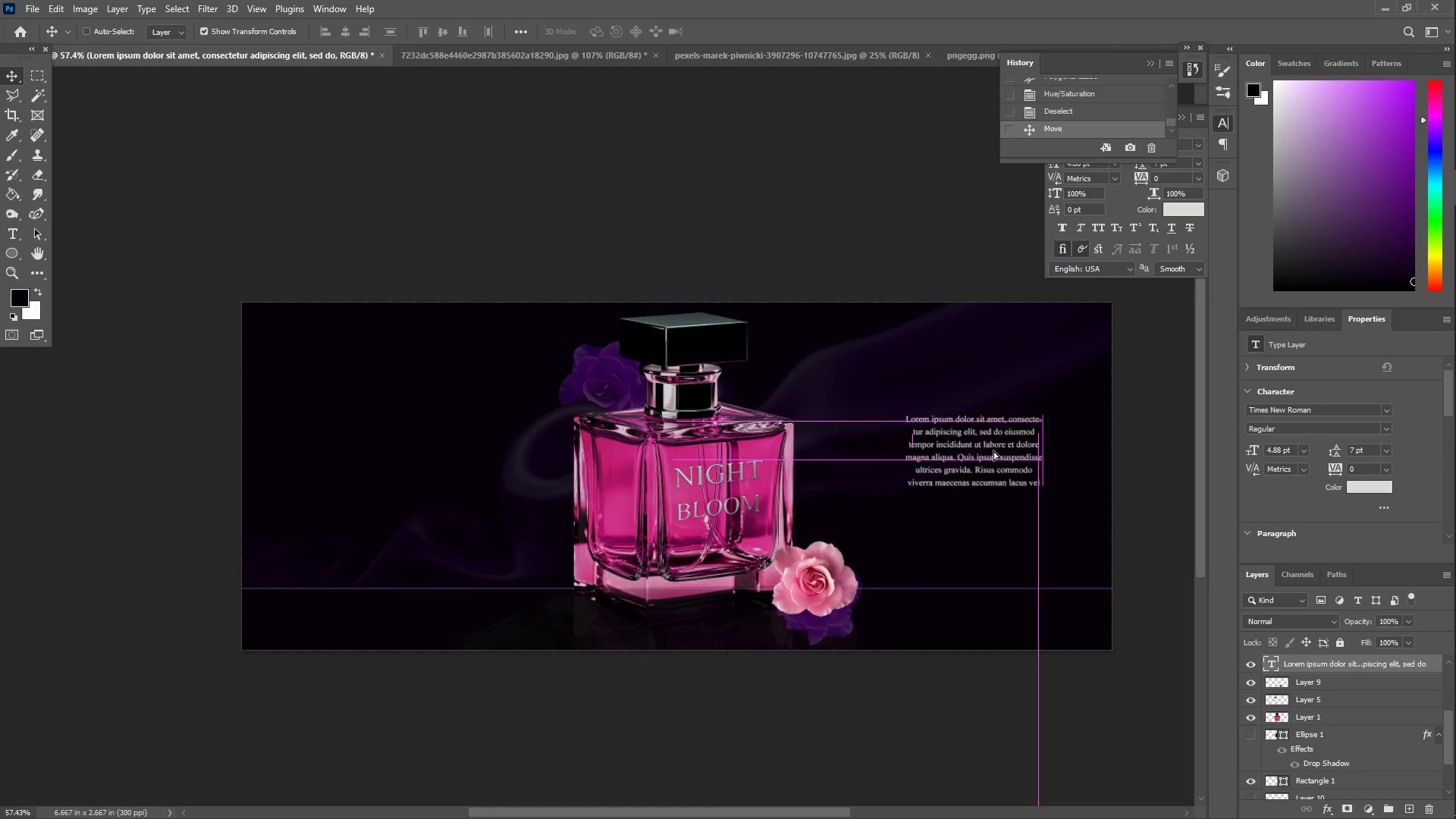 
wait(5.47)
 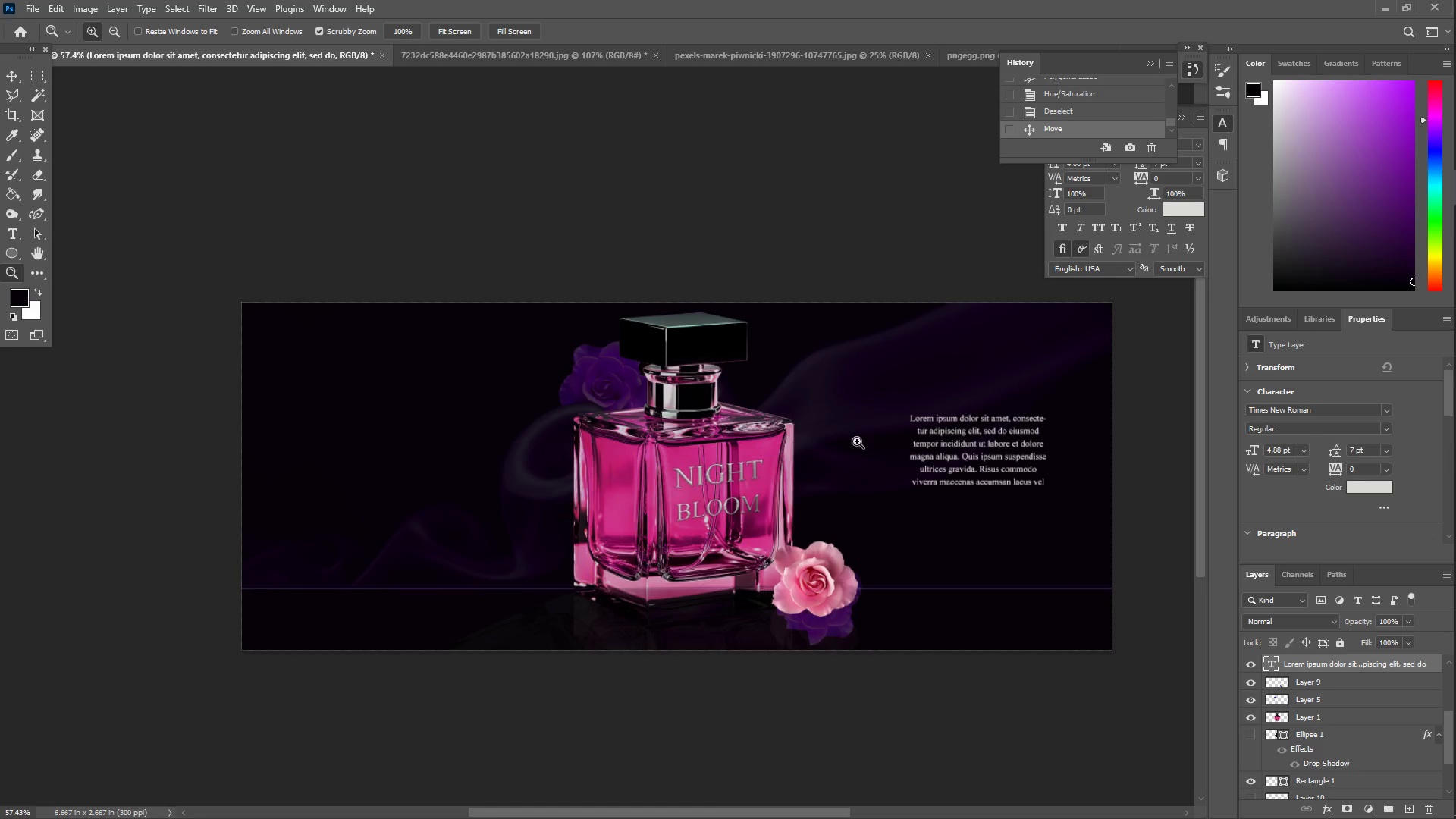 
left_click_drag(start_coordinate=[984, 454], to_coordinate=[422, 444])
 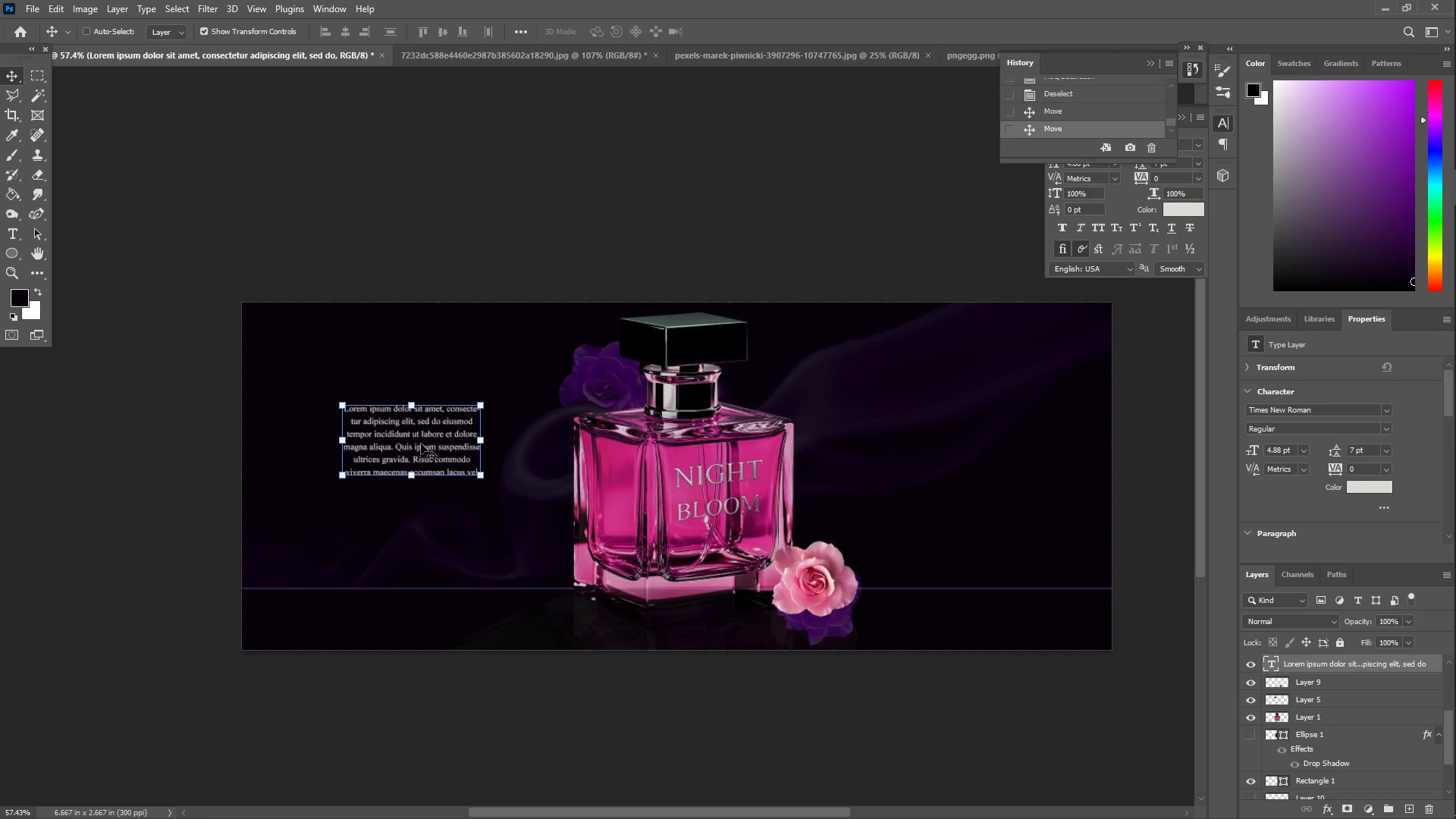 
key(T)
 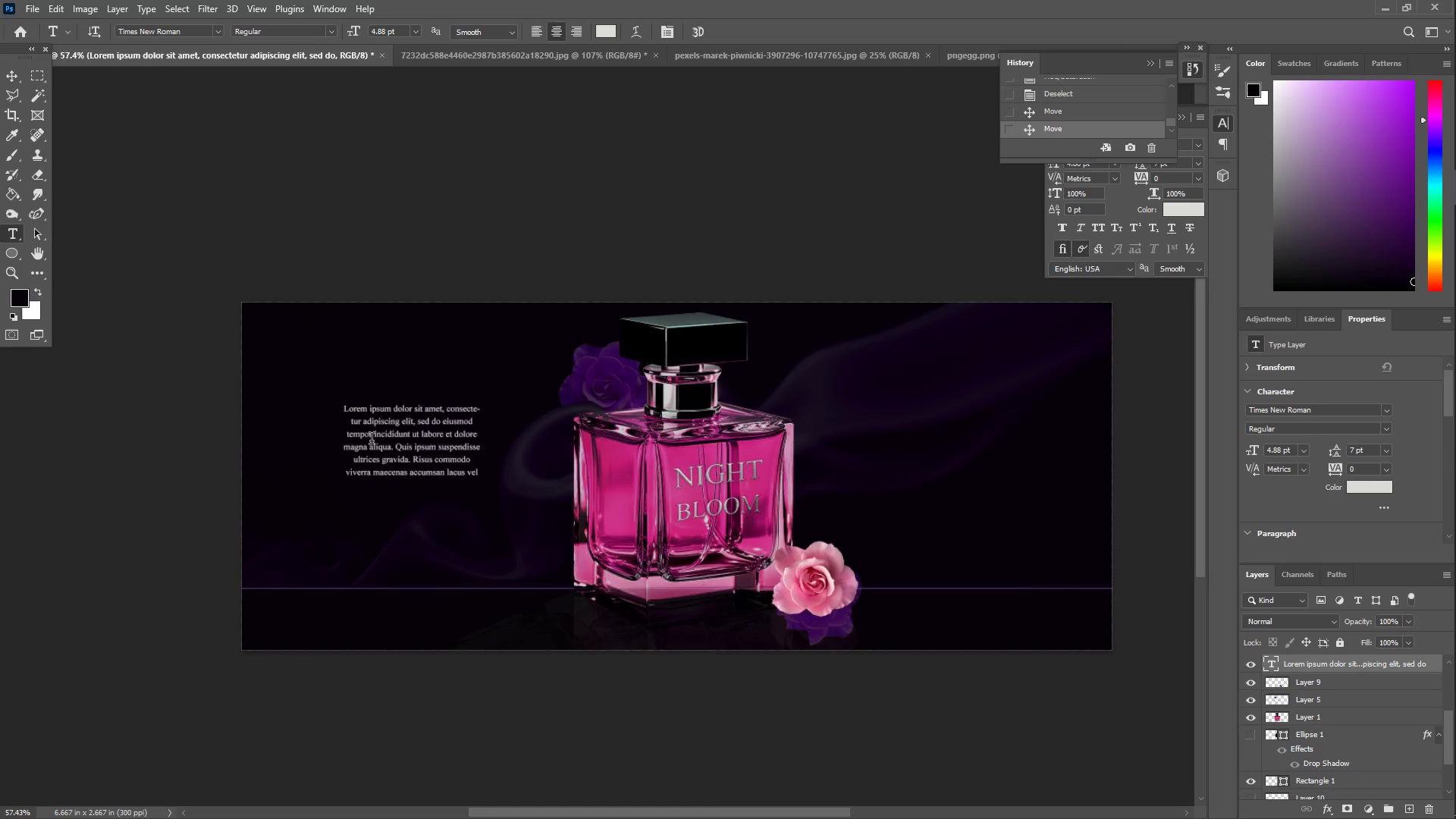 
left_click([372, 441])
 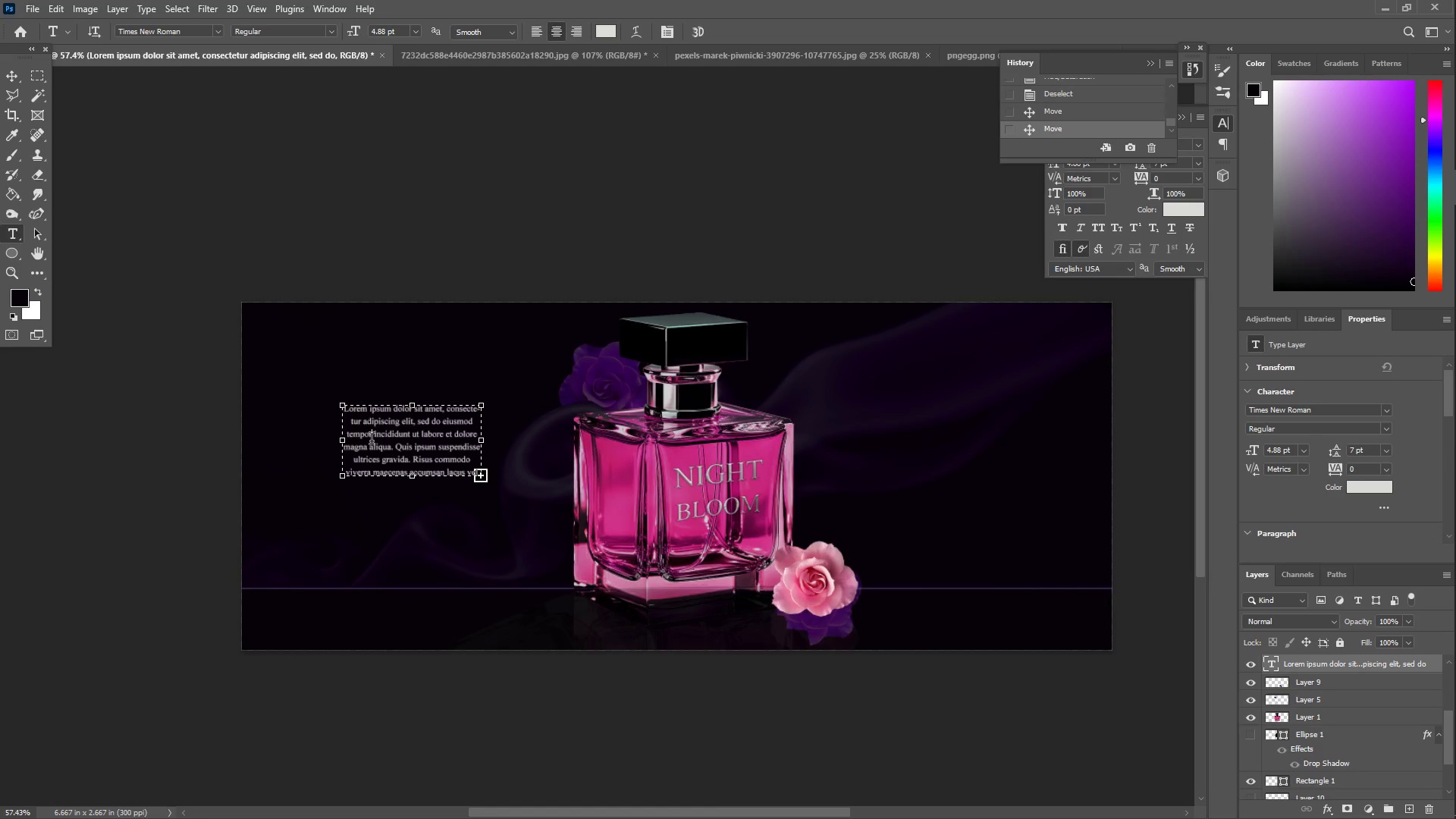 
key(Control+A)
 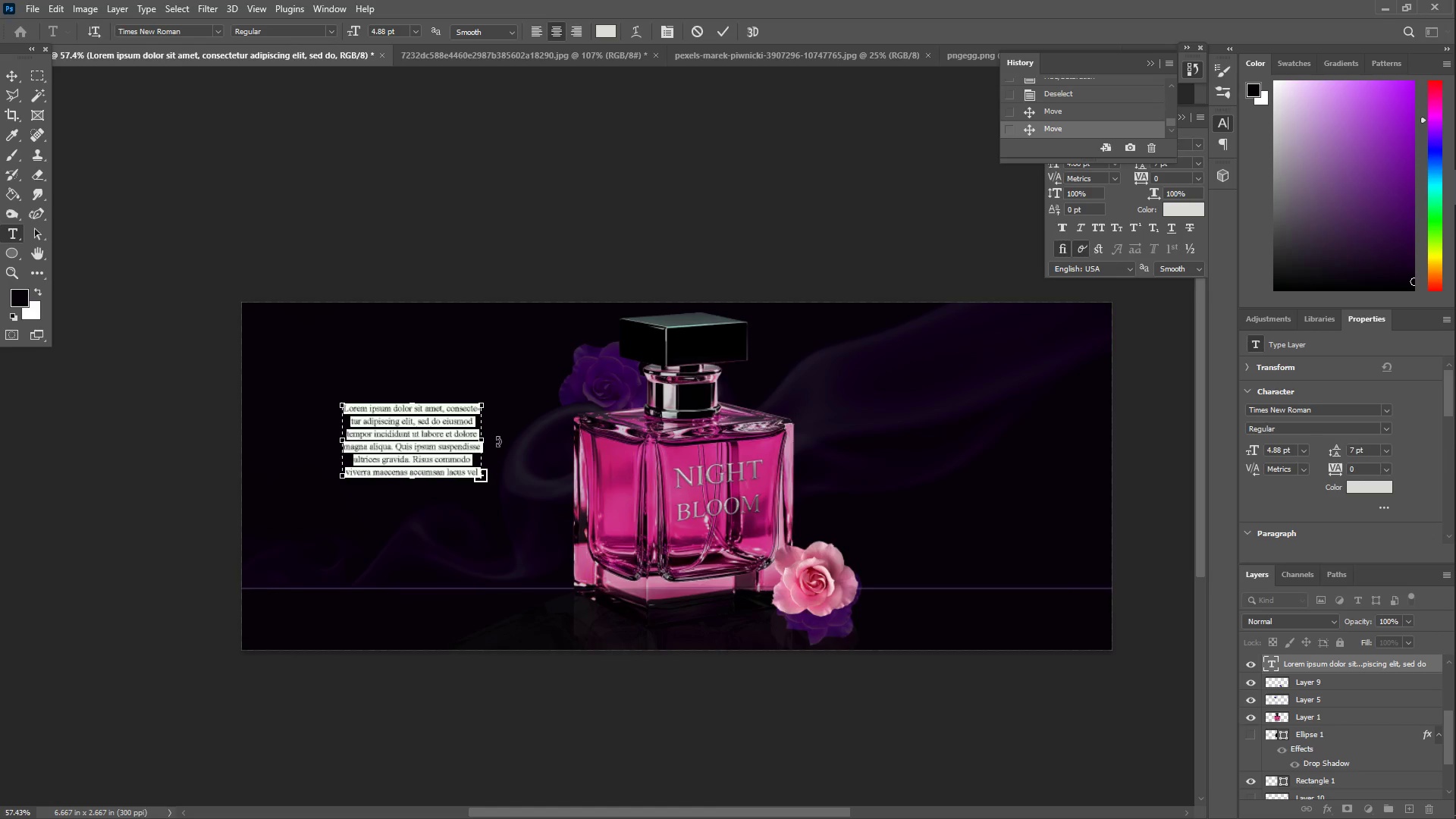 
wait(34.77)
 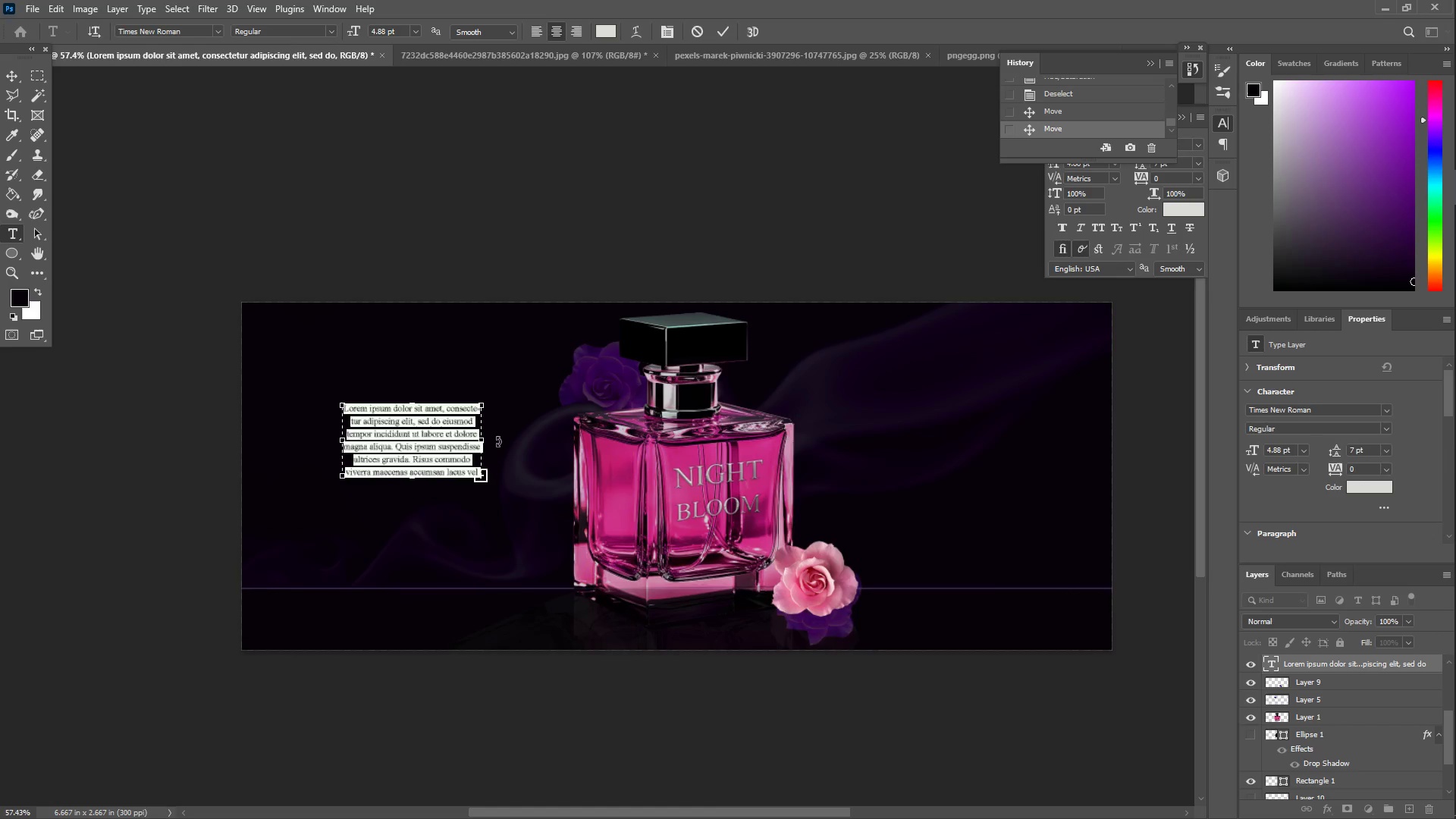 
type(Au)
key(Backspace)
key(Backspace)
type(Aura )
 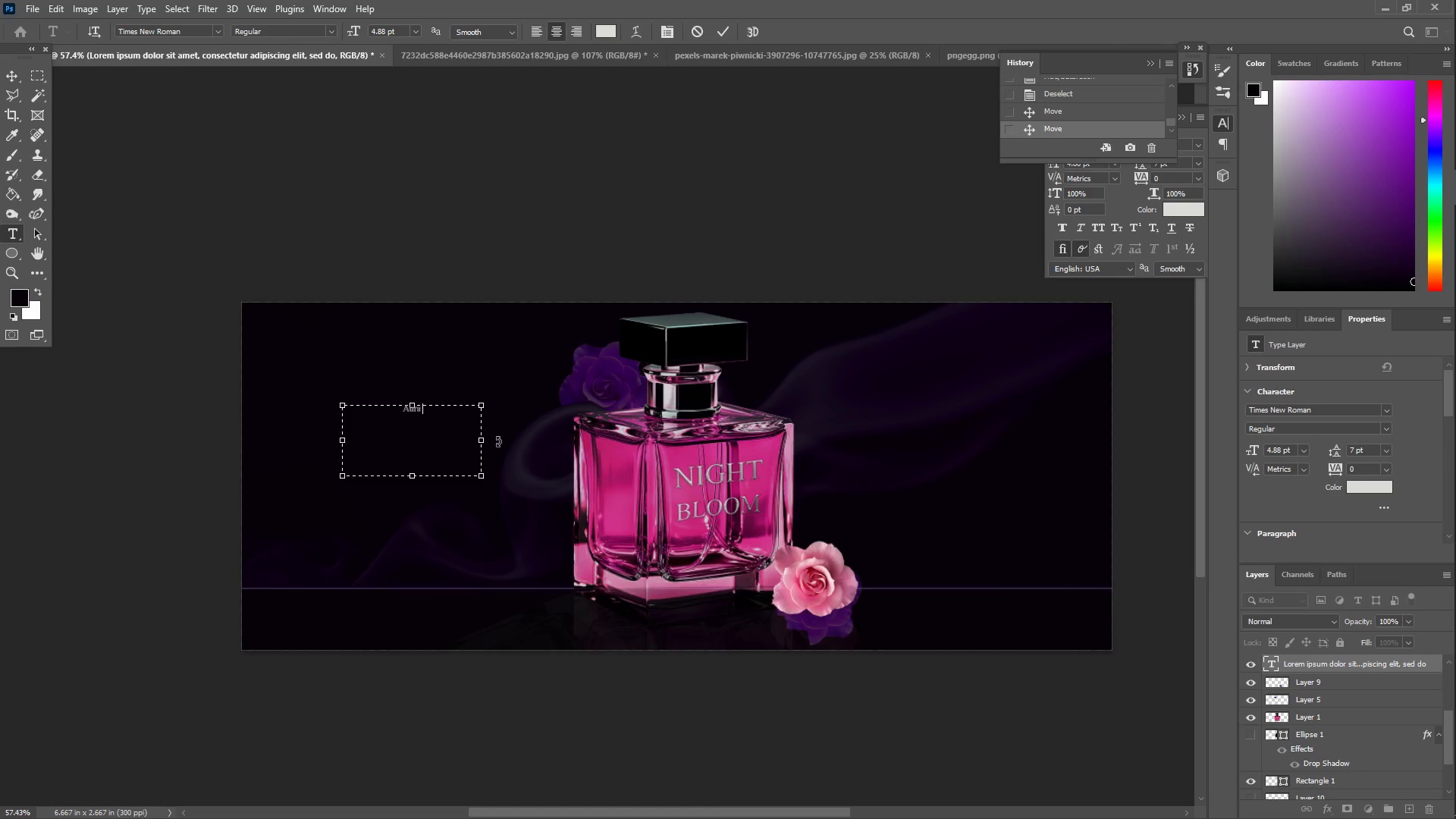 
hold_key(key=ShiftLeft, duration=1.5)
 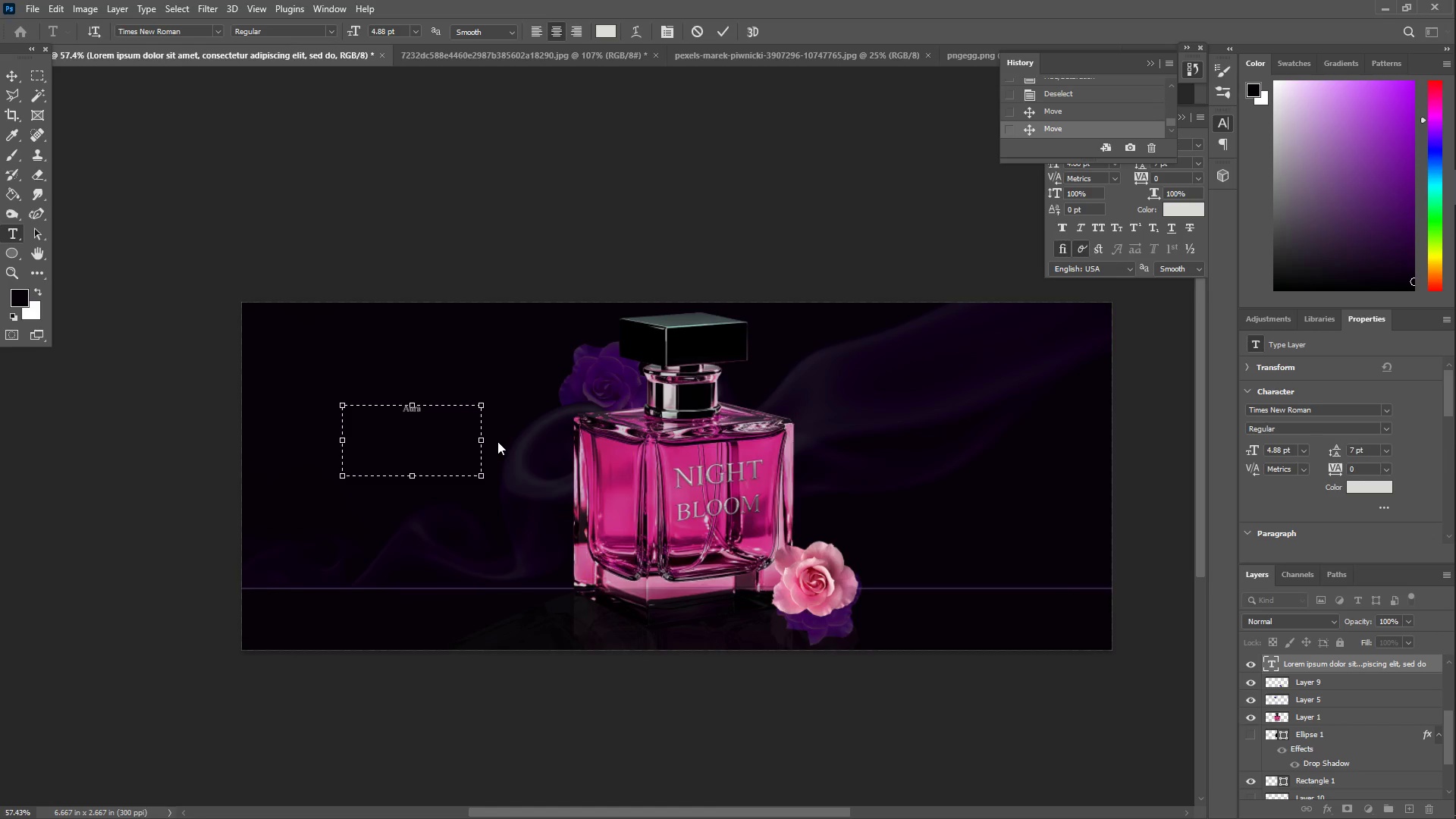 
hold_key(key=ShiftLeft, duration=0.56)
 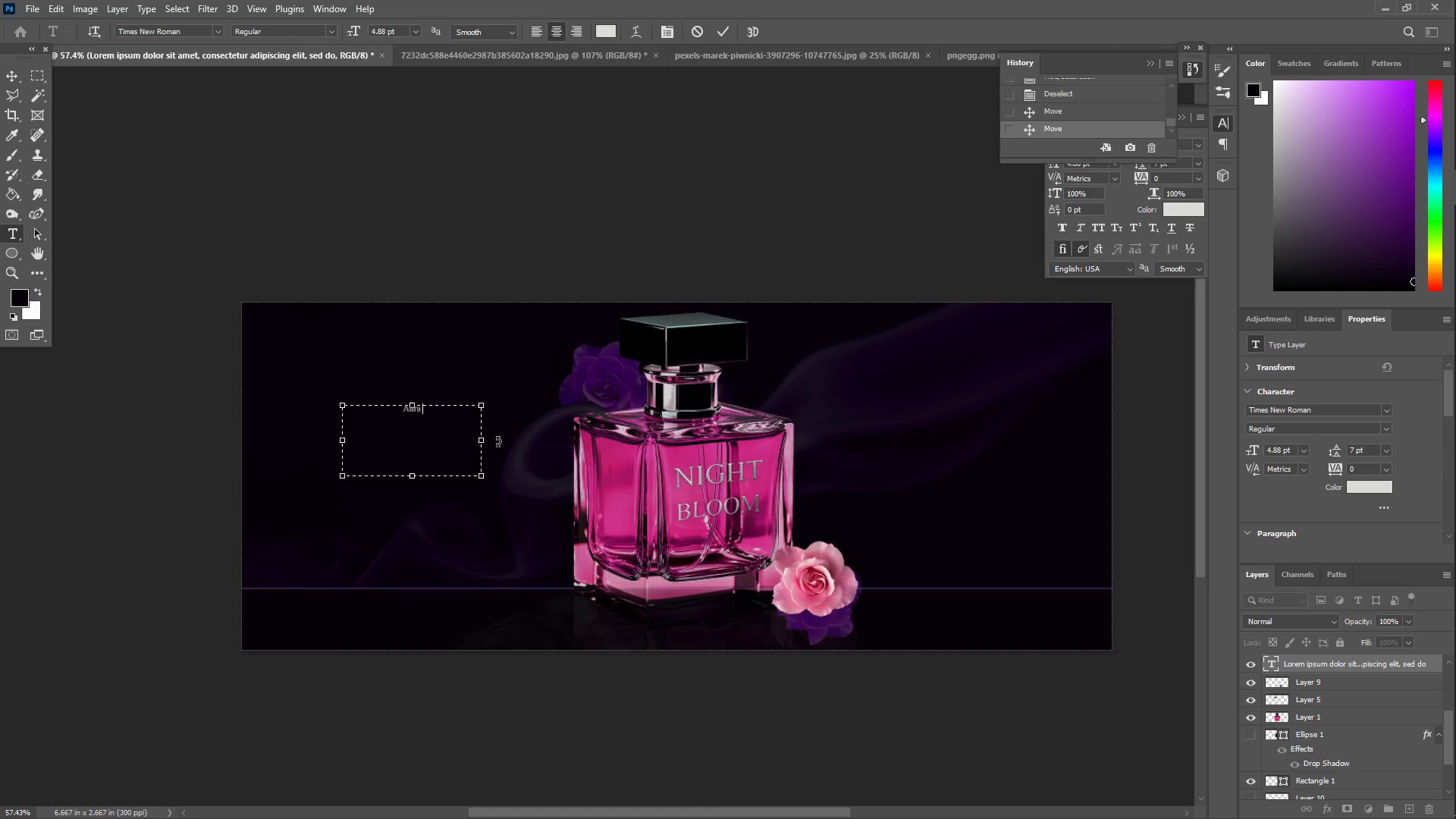 
type(& Ink)
 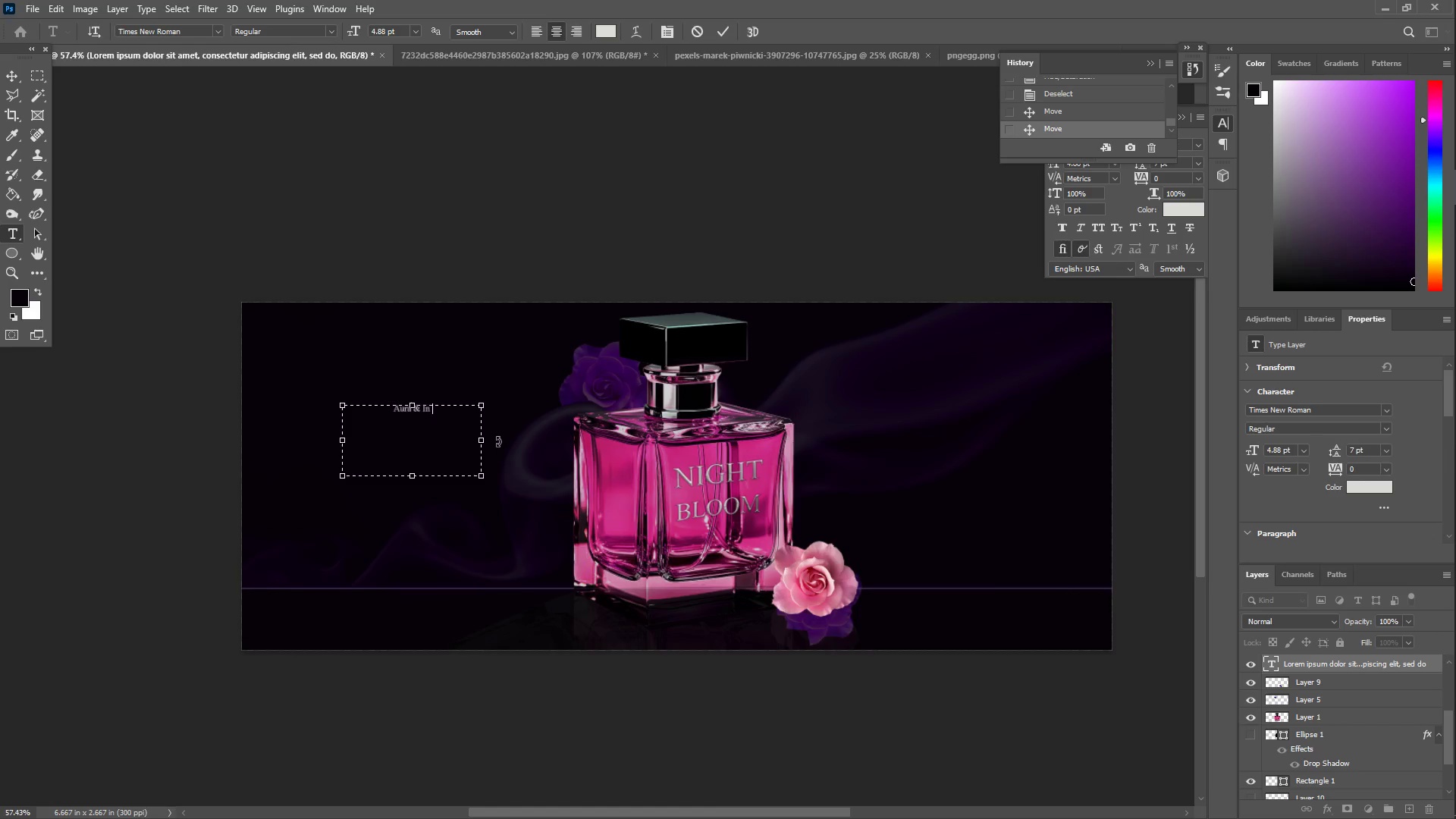 
key(Control+A)
 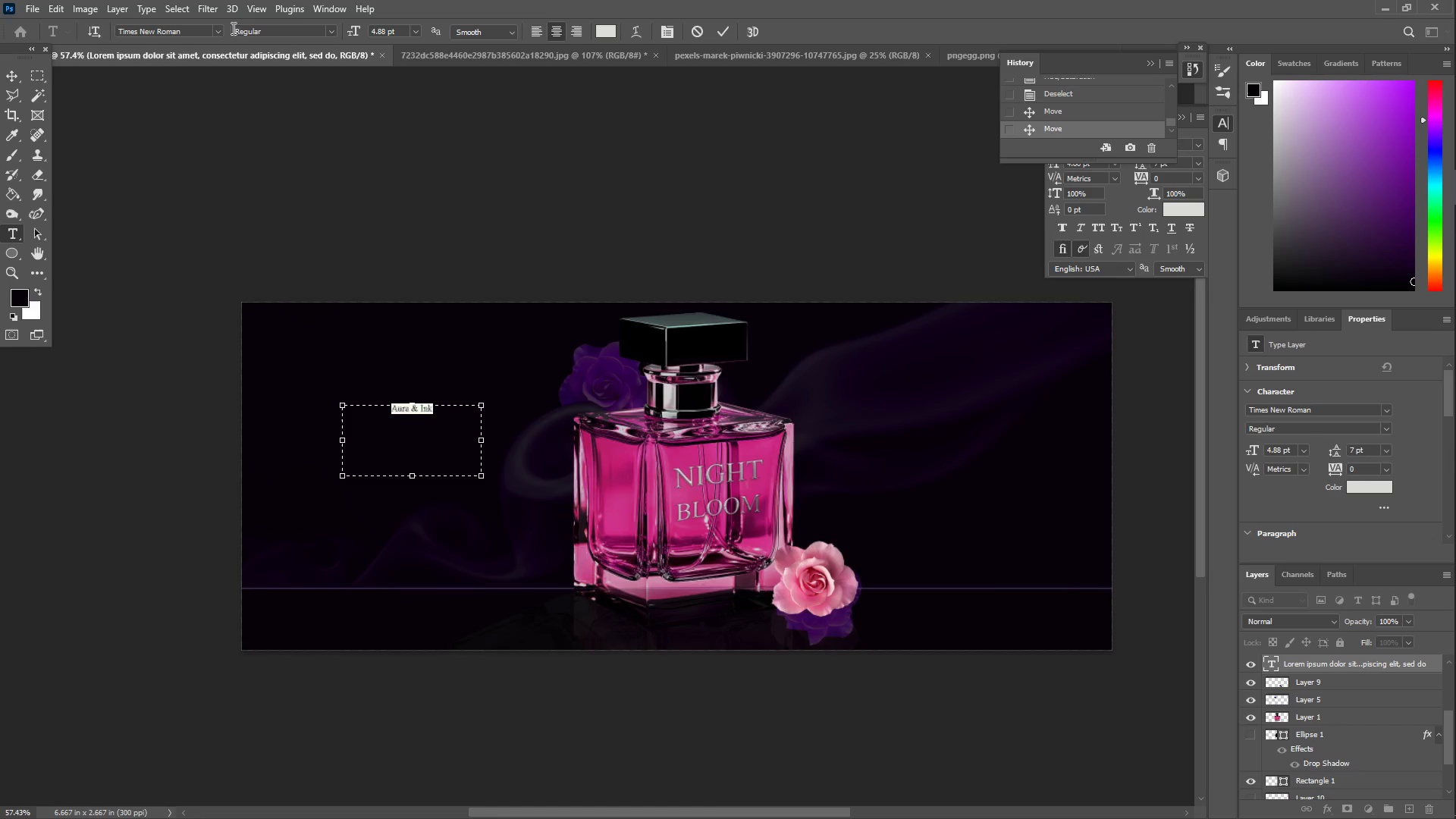 
left_click([218, 24])
 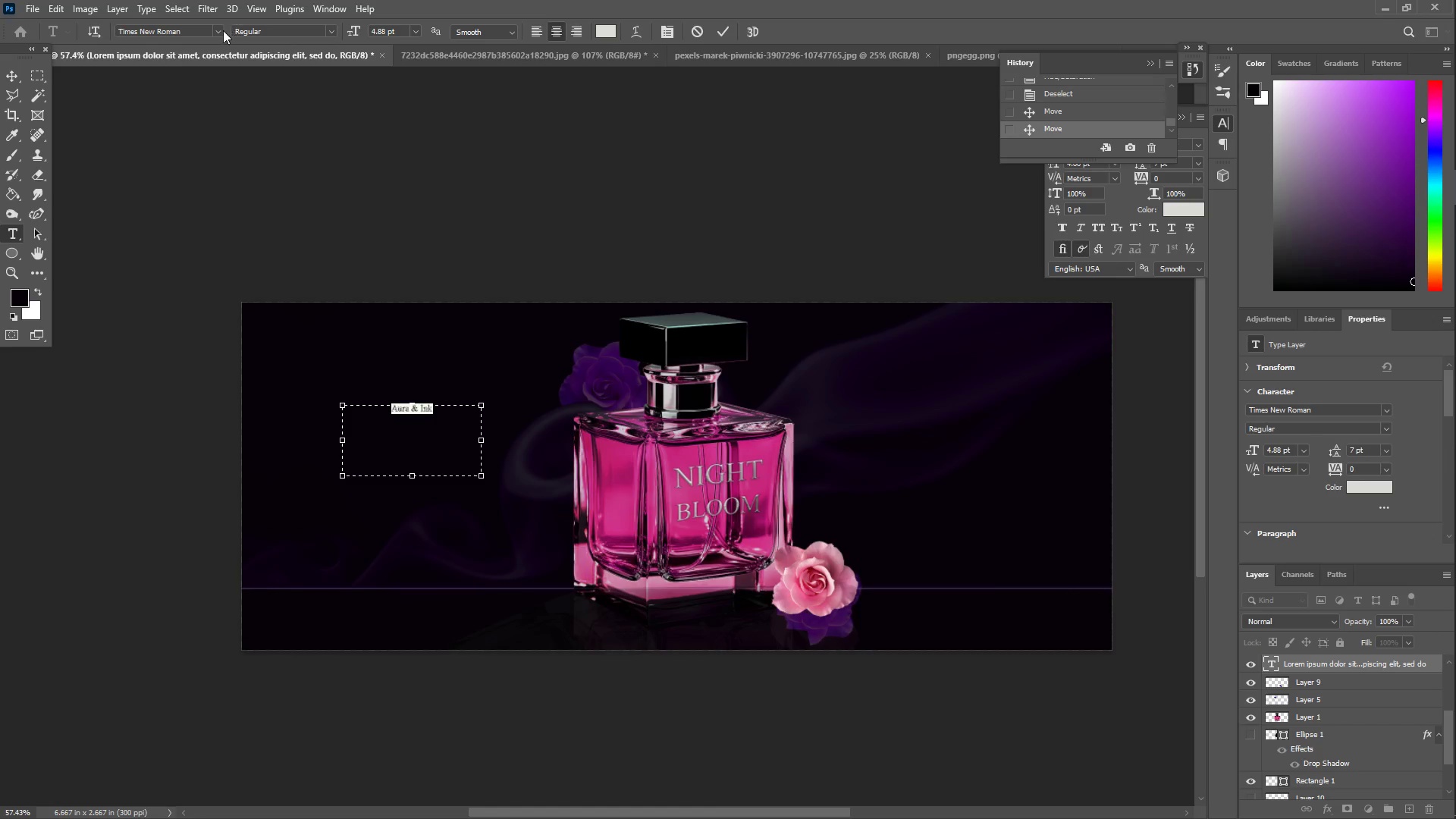 
left_click([218, 31])
 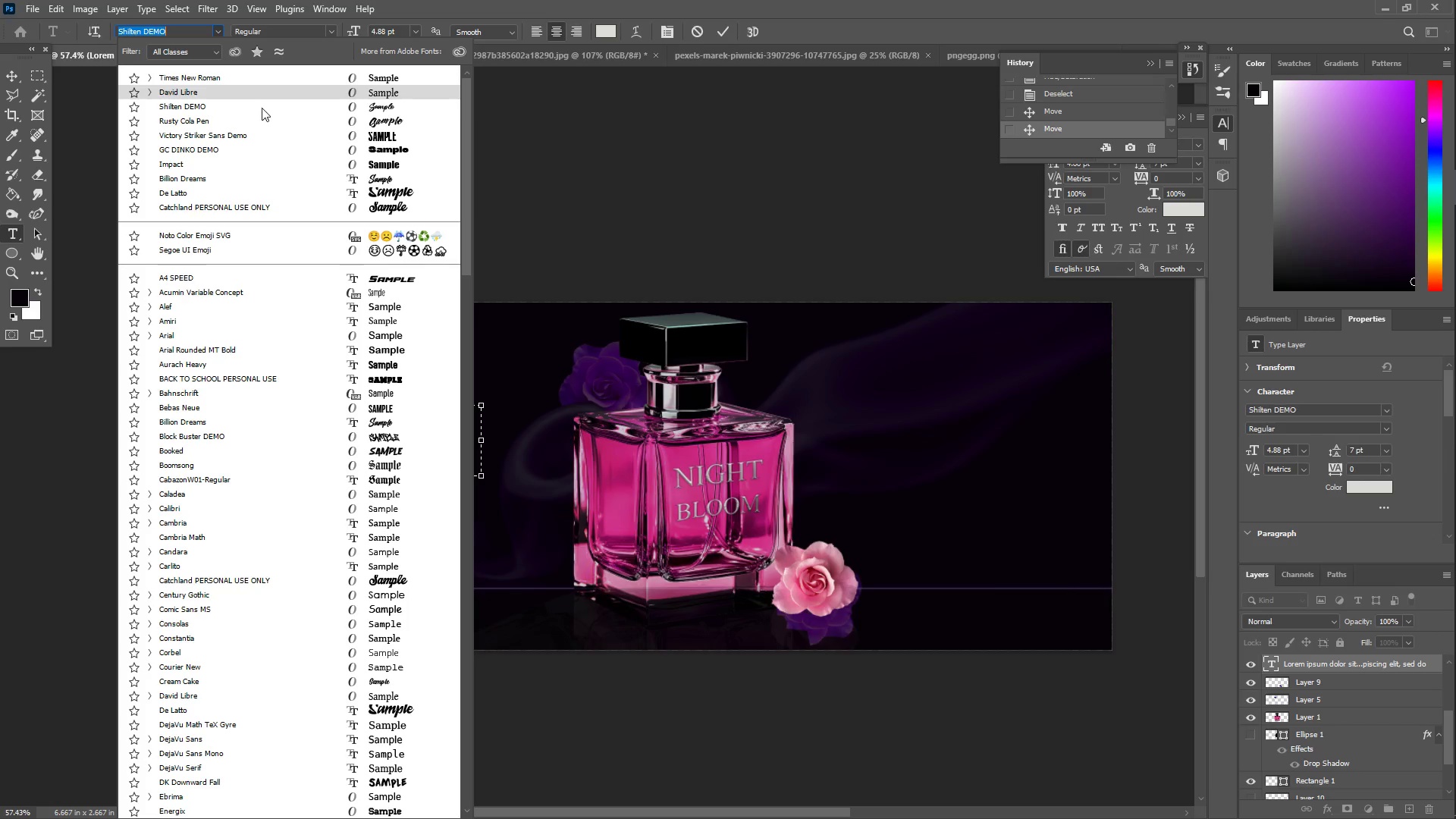 
left_click([262, 108])
 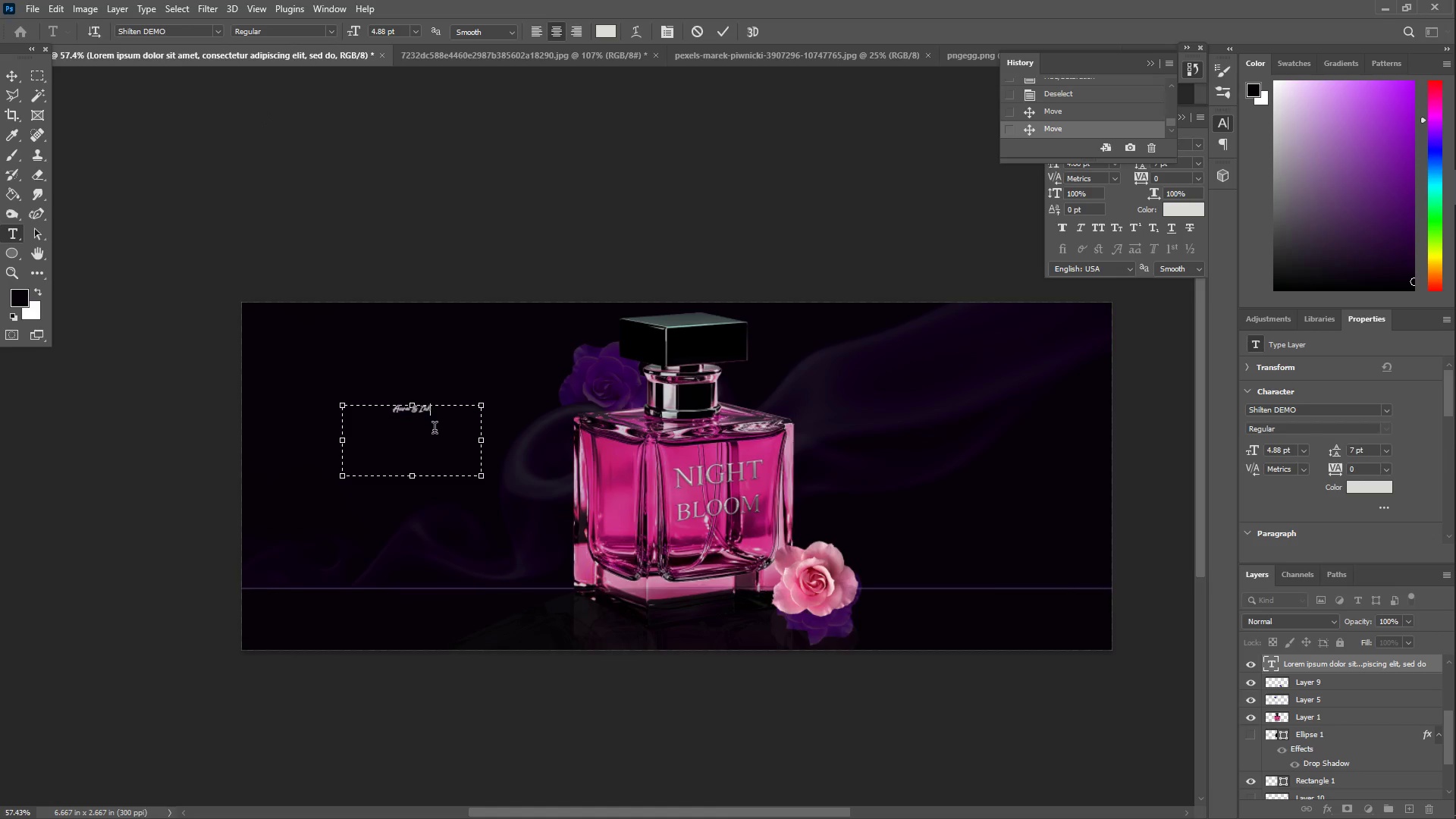 
left_click_drag(start_coordinate=[451, 417], to_coordinate=[381, 412])
 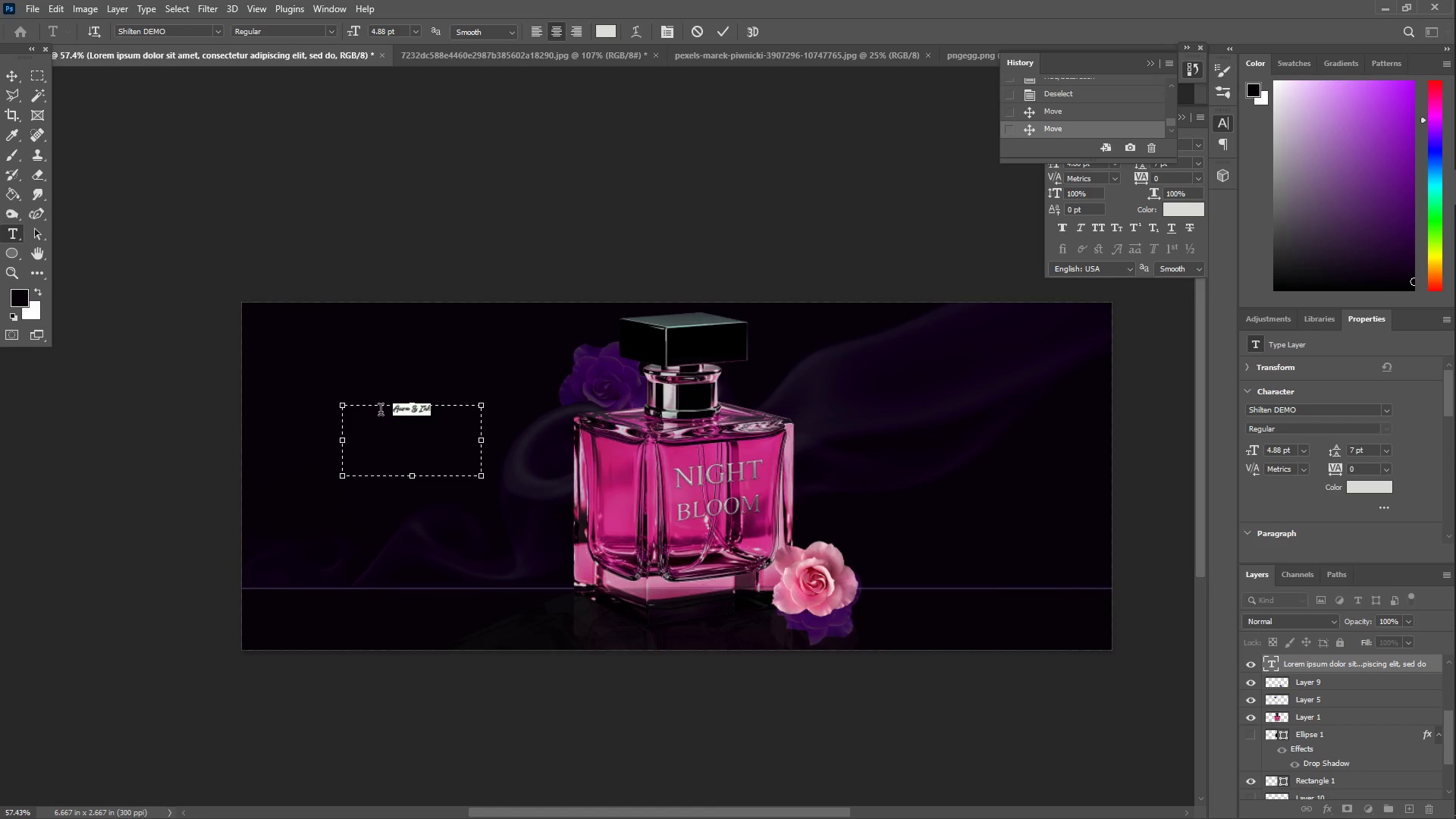 
hold_key(key=ControlLeft, duration=3.5)
 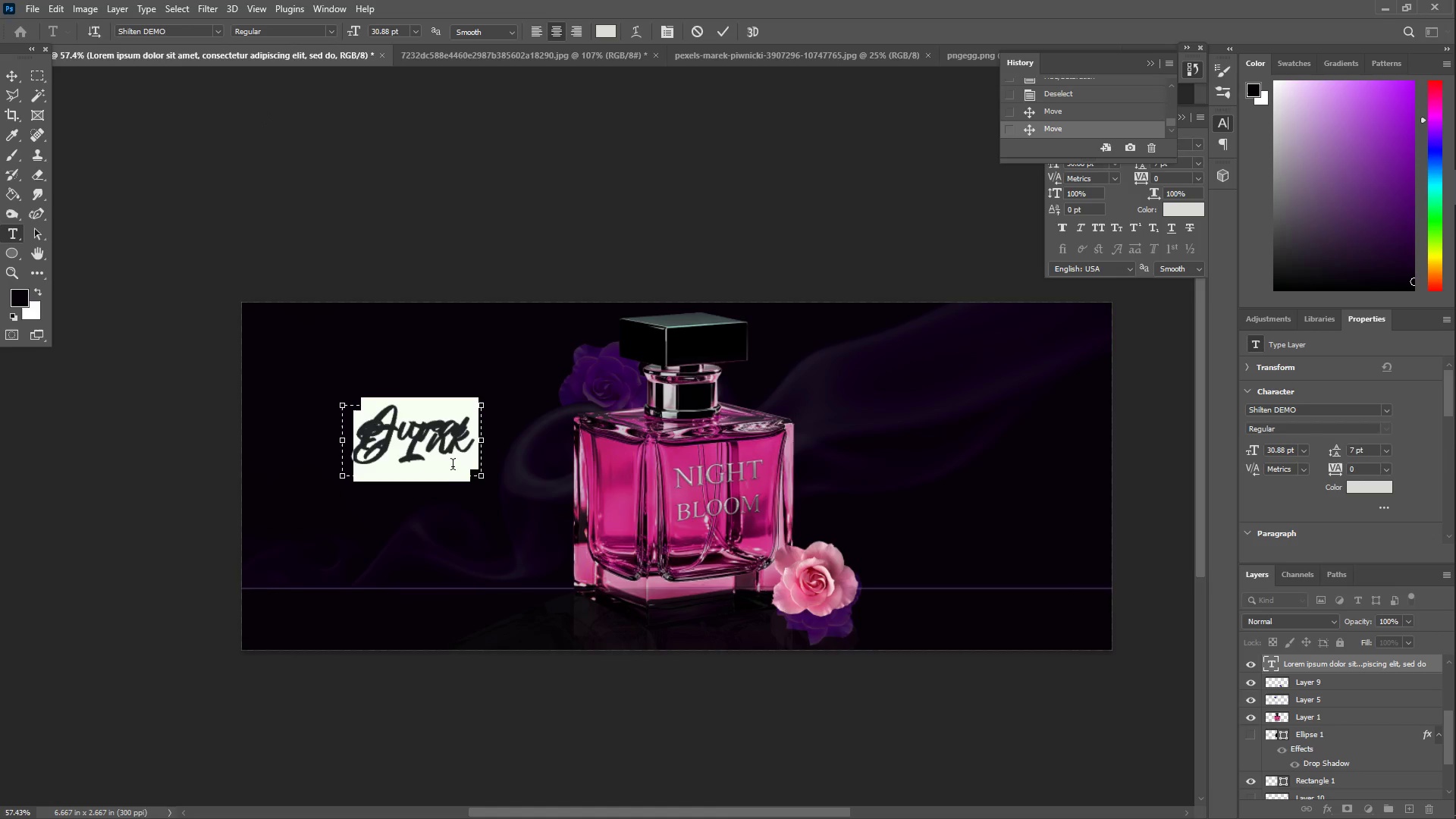 
hold_key(key=ShiftLeft, duration=3.45)
 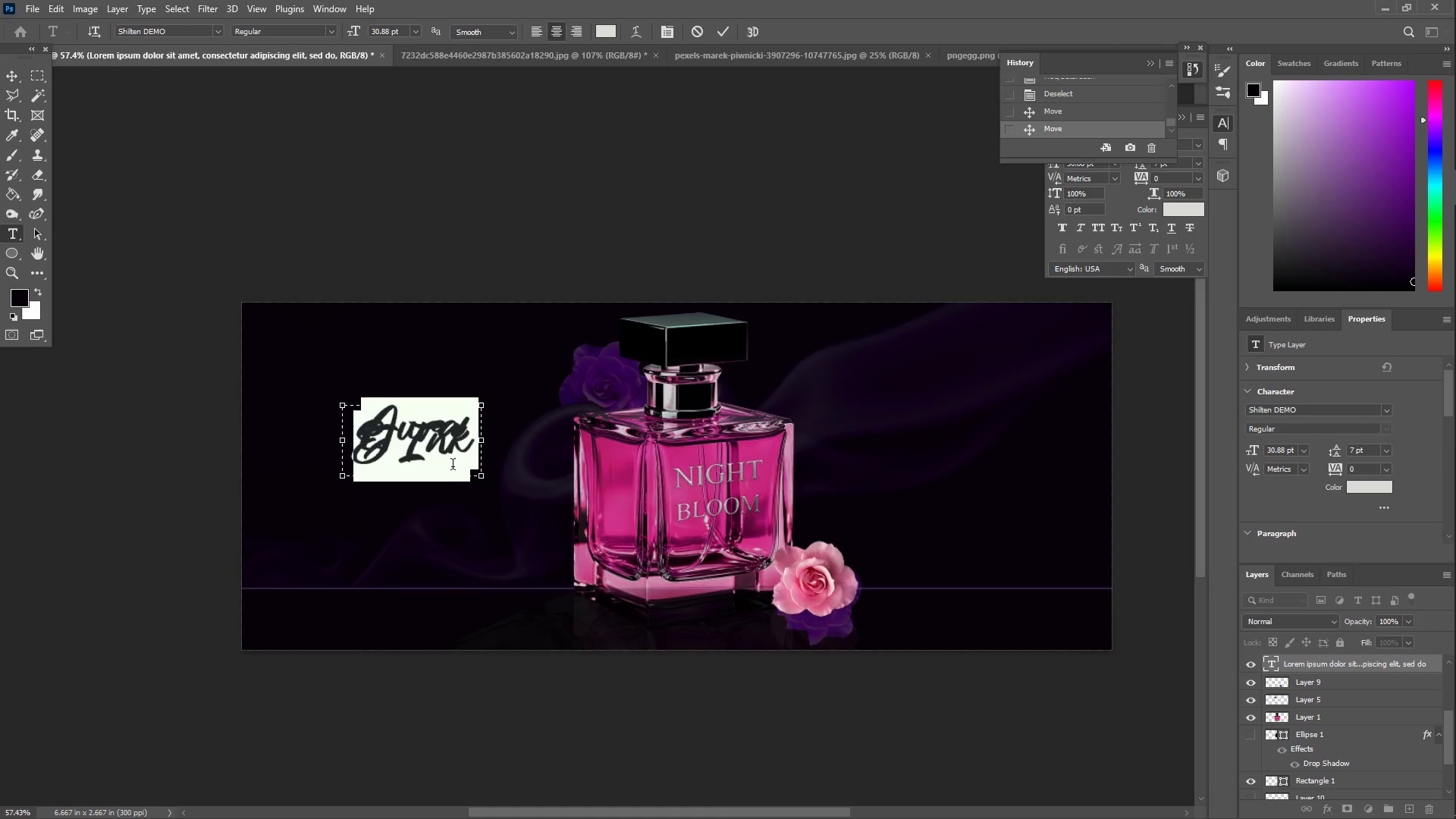 
hold_key(key=Period, duration=1.22)
 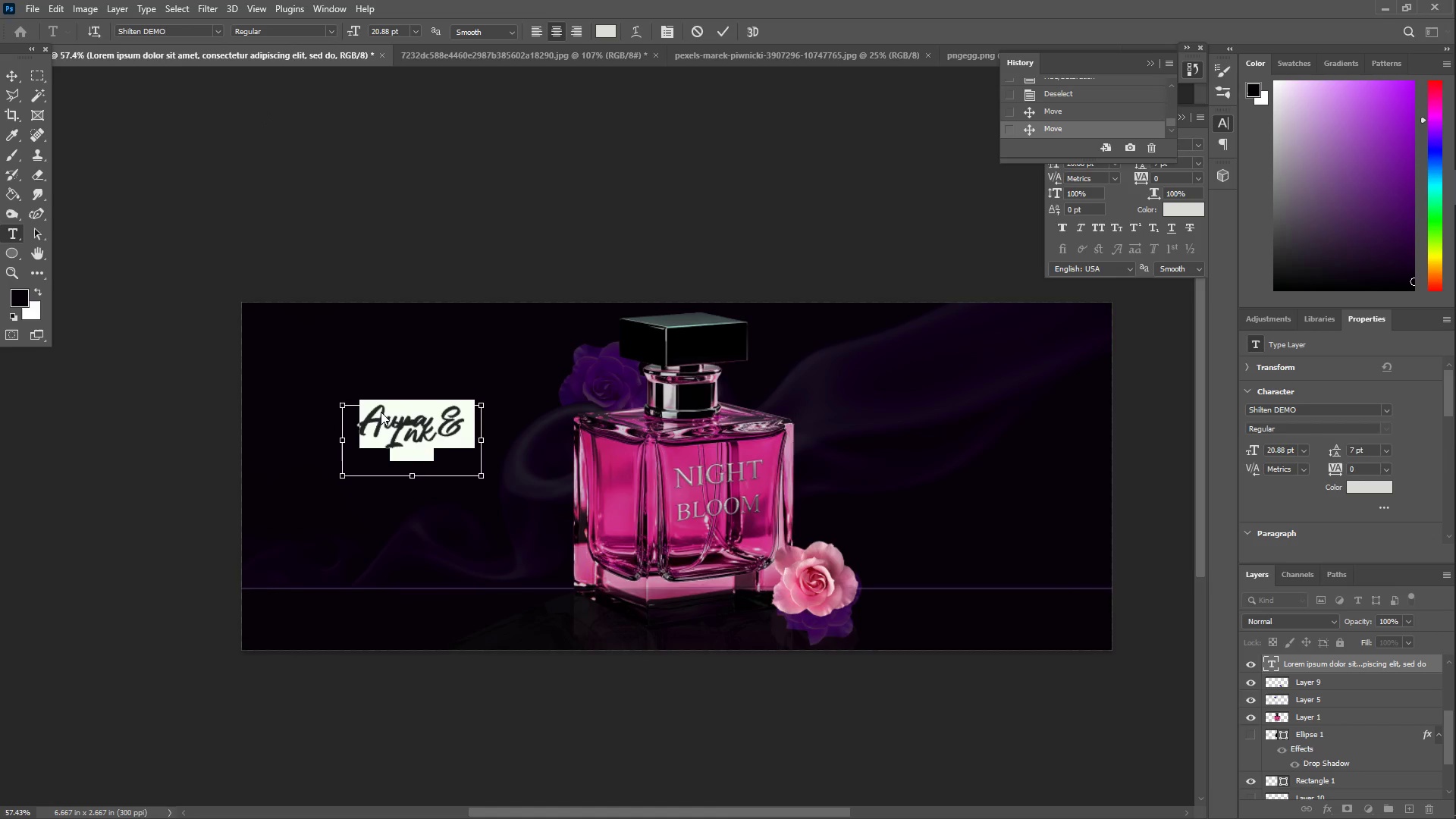 
hold_key(key=Period, duration=0.91)
 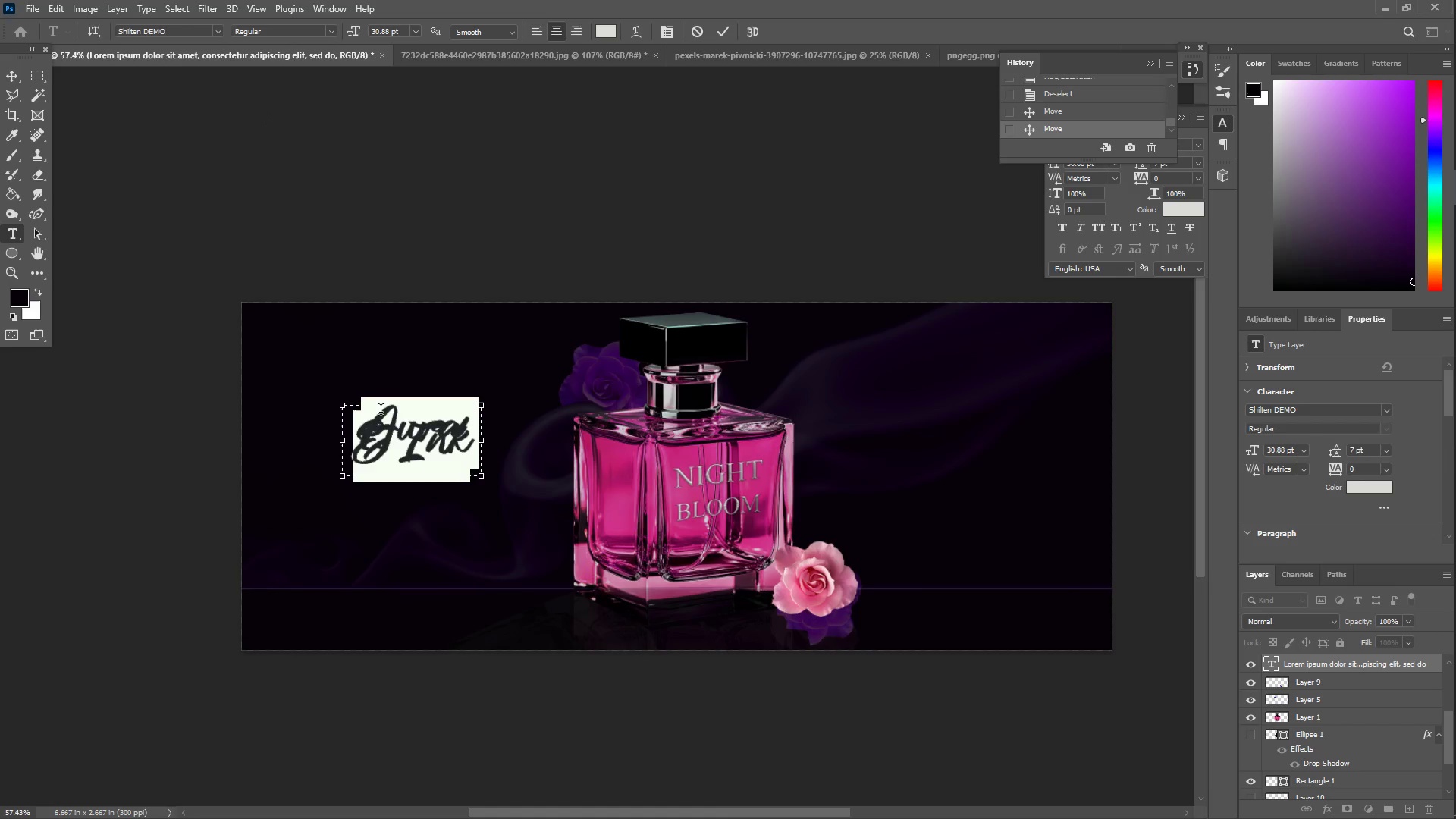 
left_click_drag(start_coordinate=[482, 479], to_coordinate=[648, 542])
 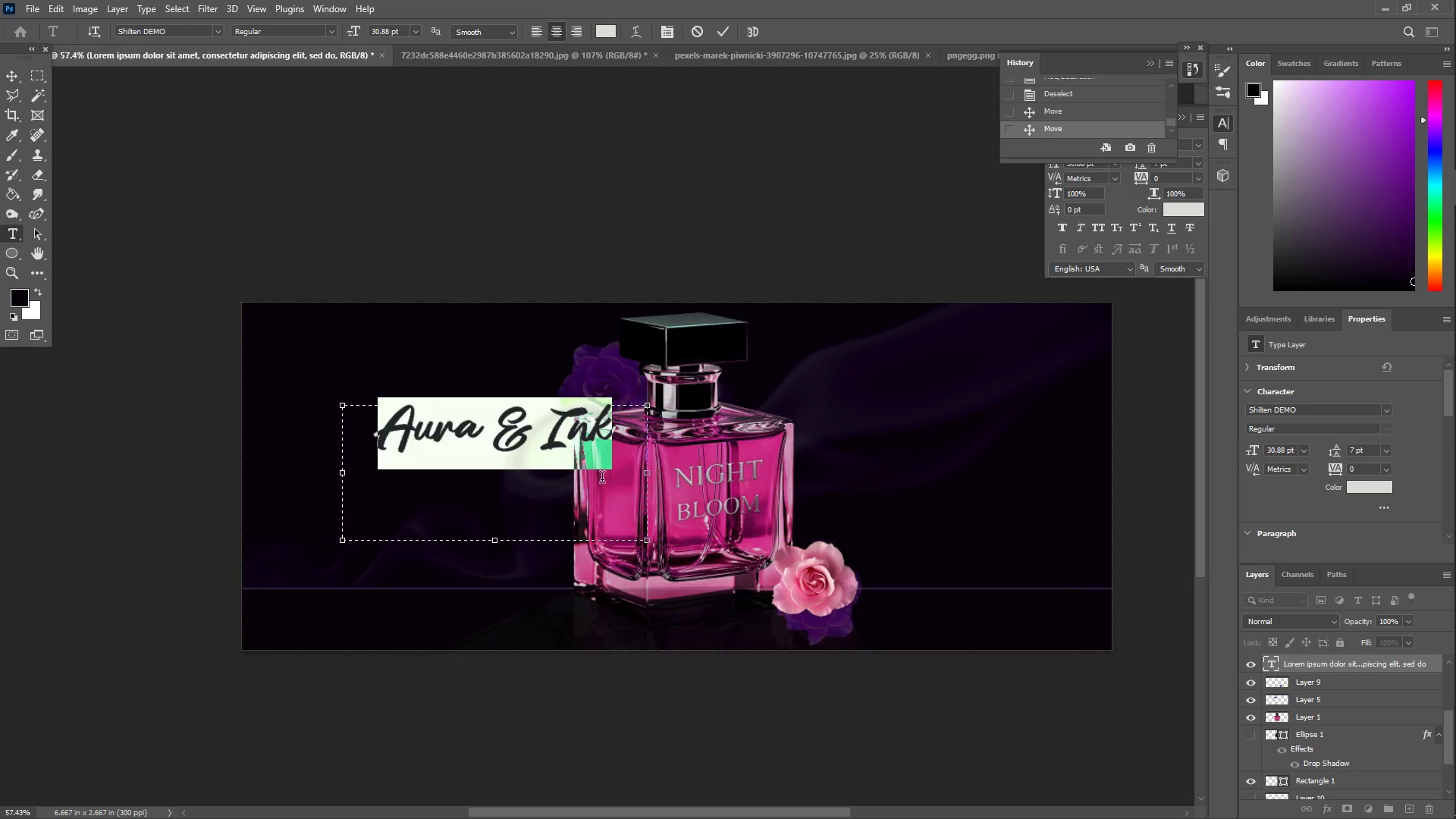 
left_click([600, 470])
 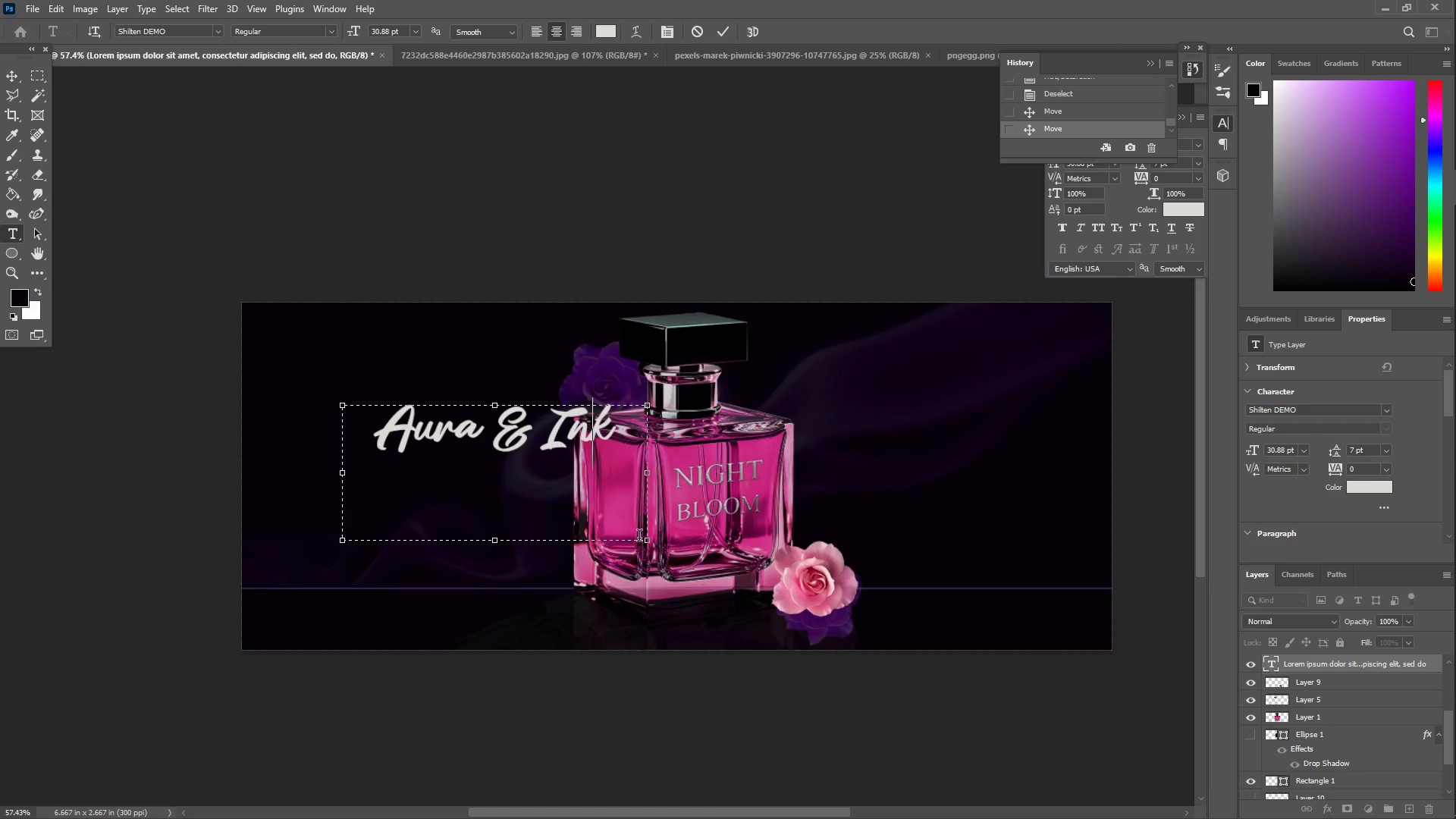 
left_click_drag(start_coordinate=[646, 541], to_coordinate=[561, 472])
 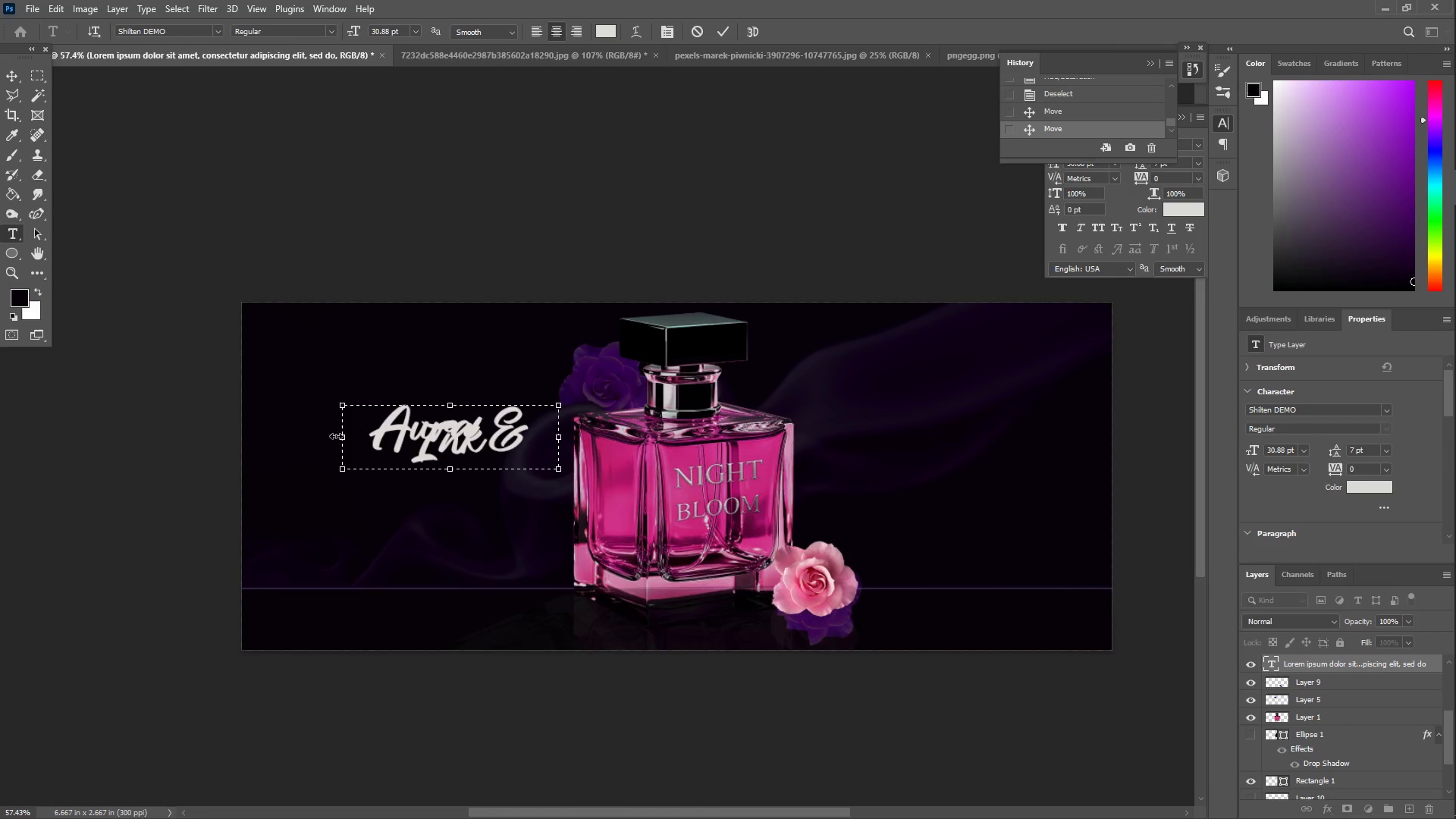 
left_click_drag(start_coordinate=[341, 438], to_coordinate=[290, 438])
 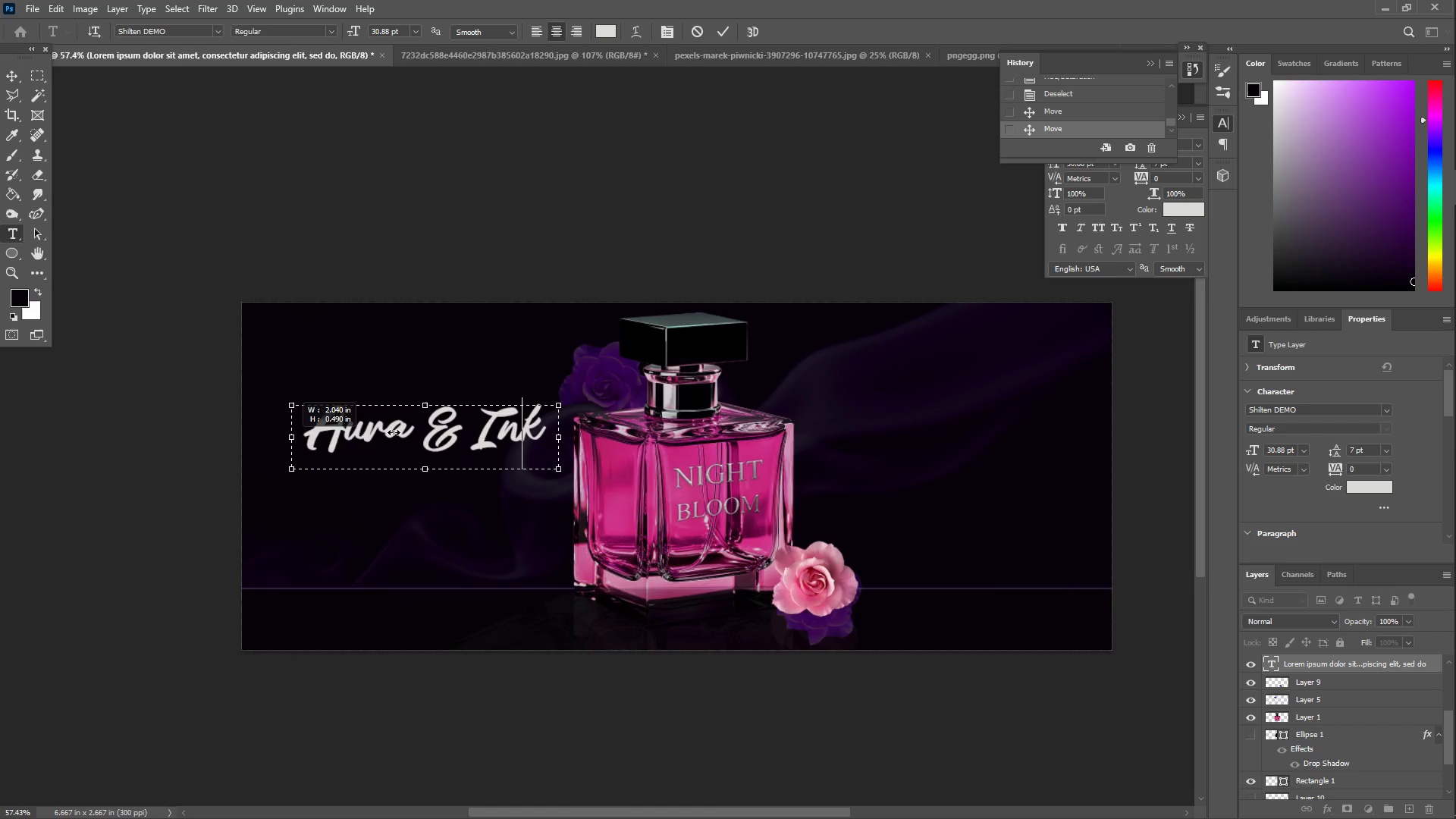 
left_click([394, 432])
 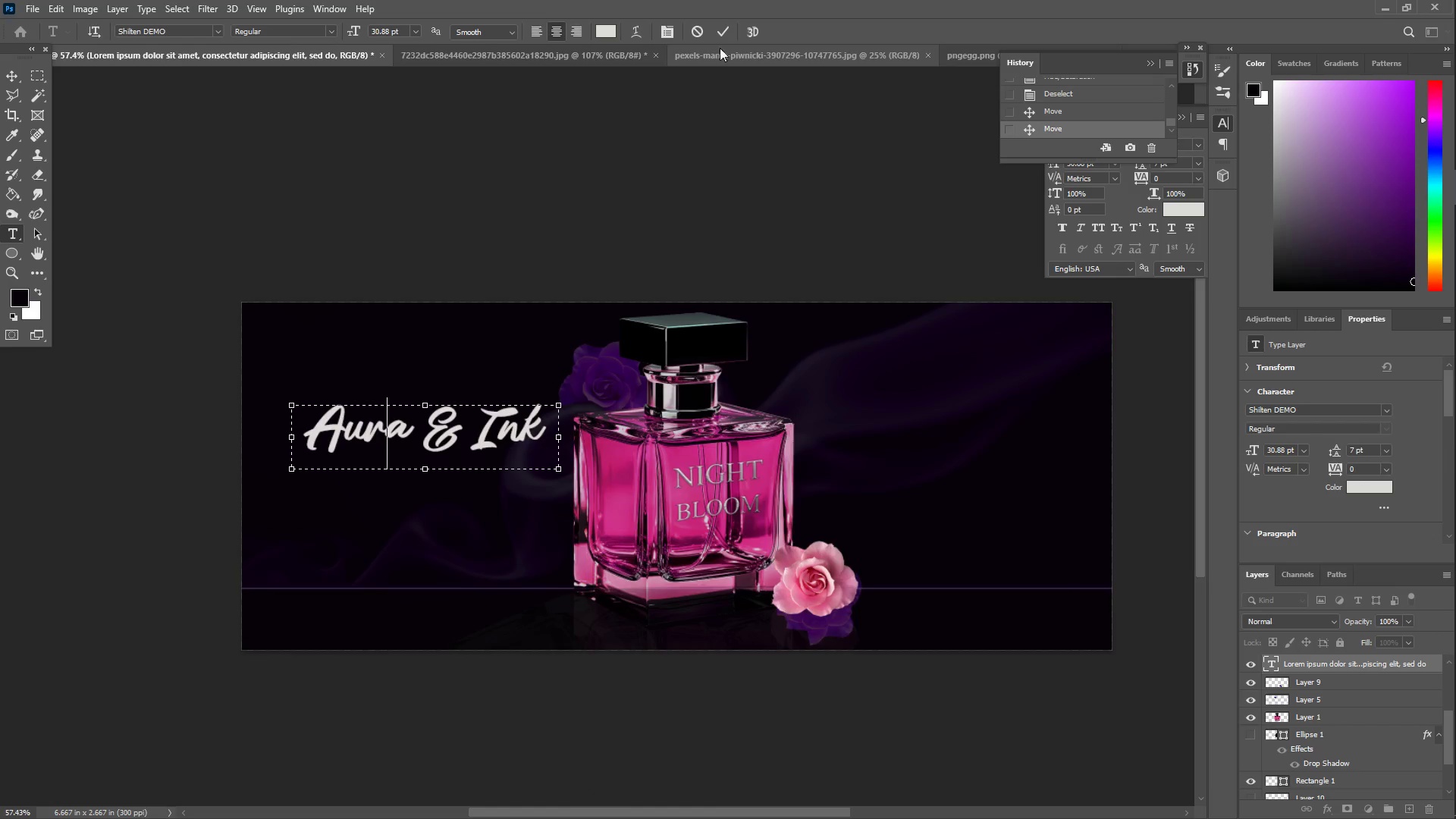 
left_click([723, 32])
 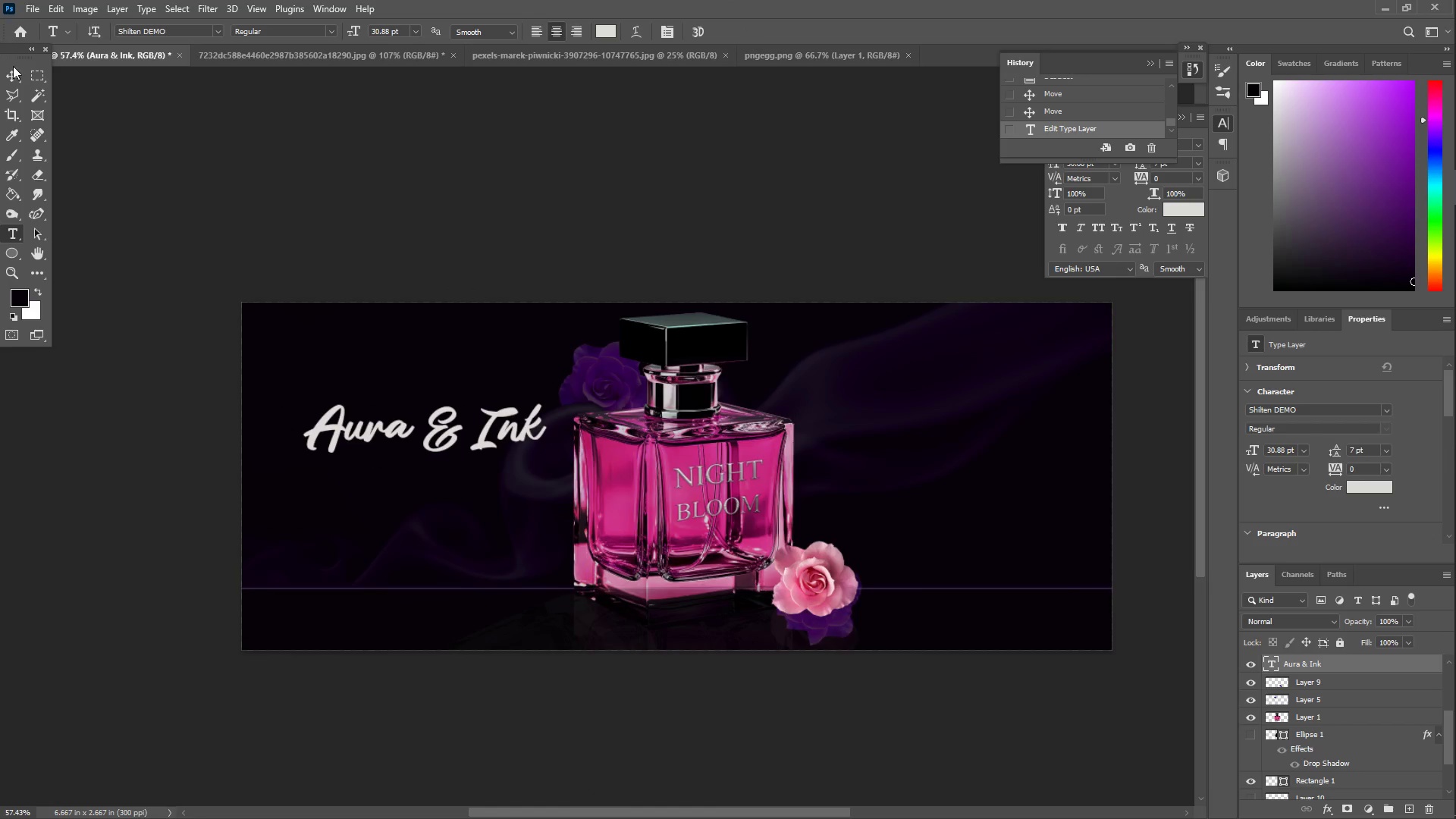 
left_click([8, 74])
 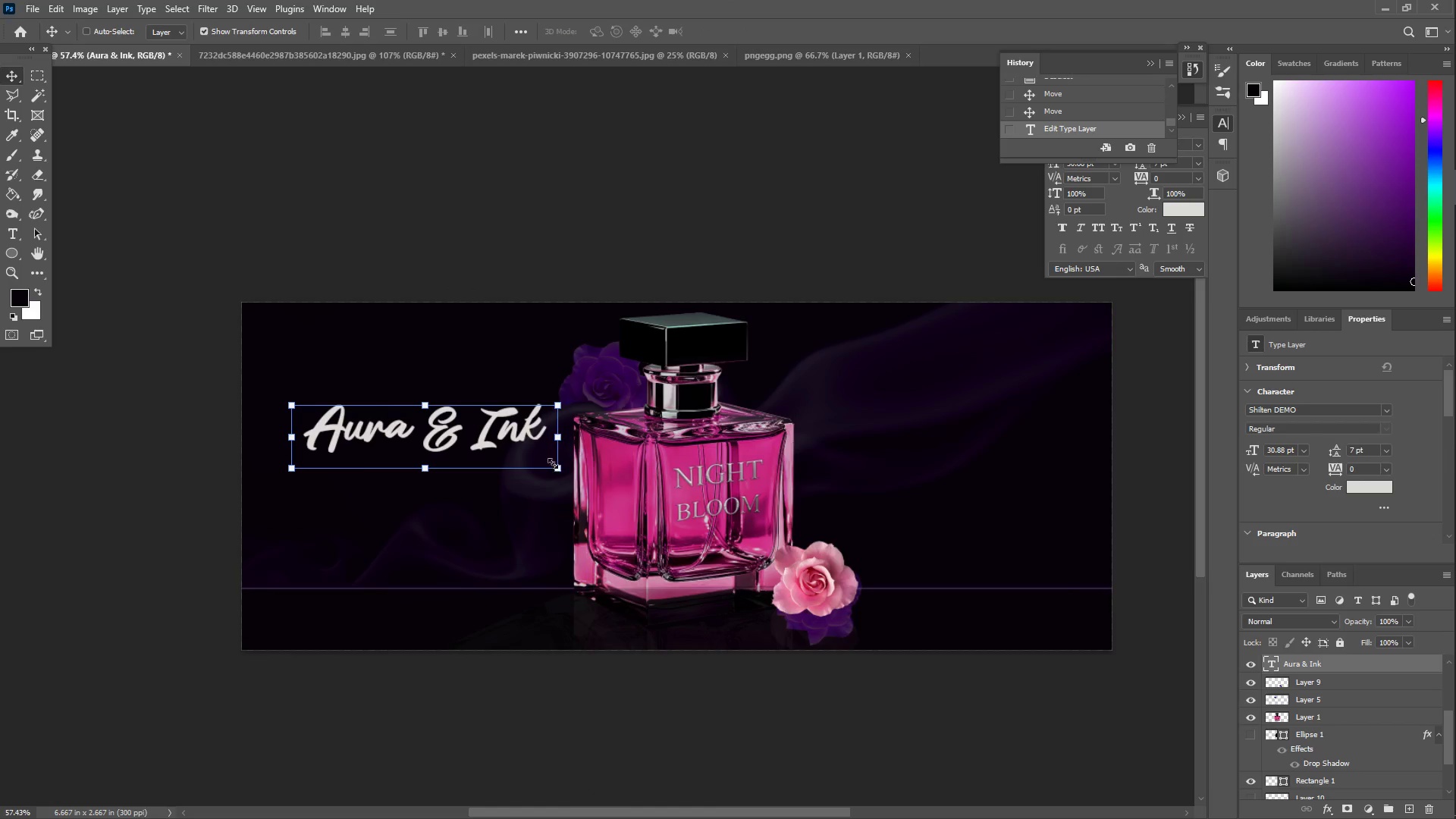 
left_click_drag(start_coordinate=[557, 468], to_coordinate=[526, 458])
 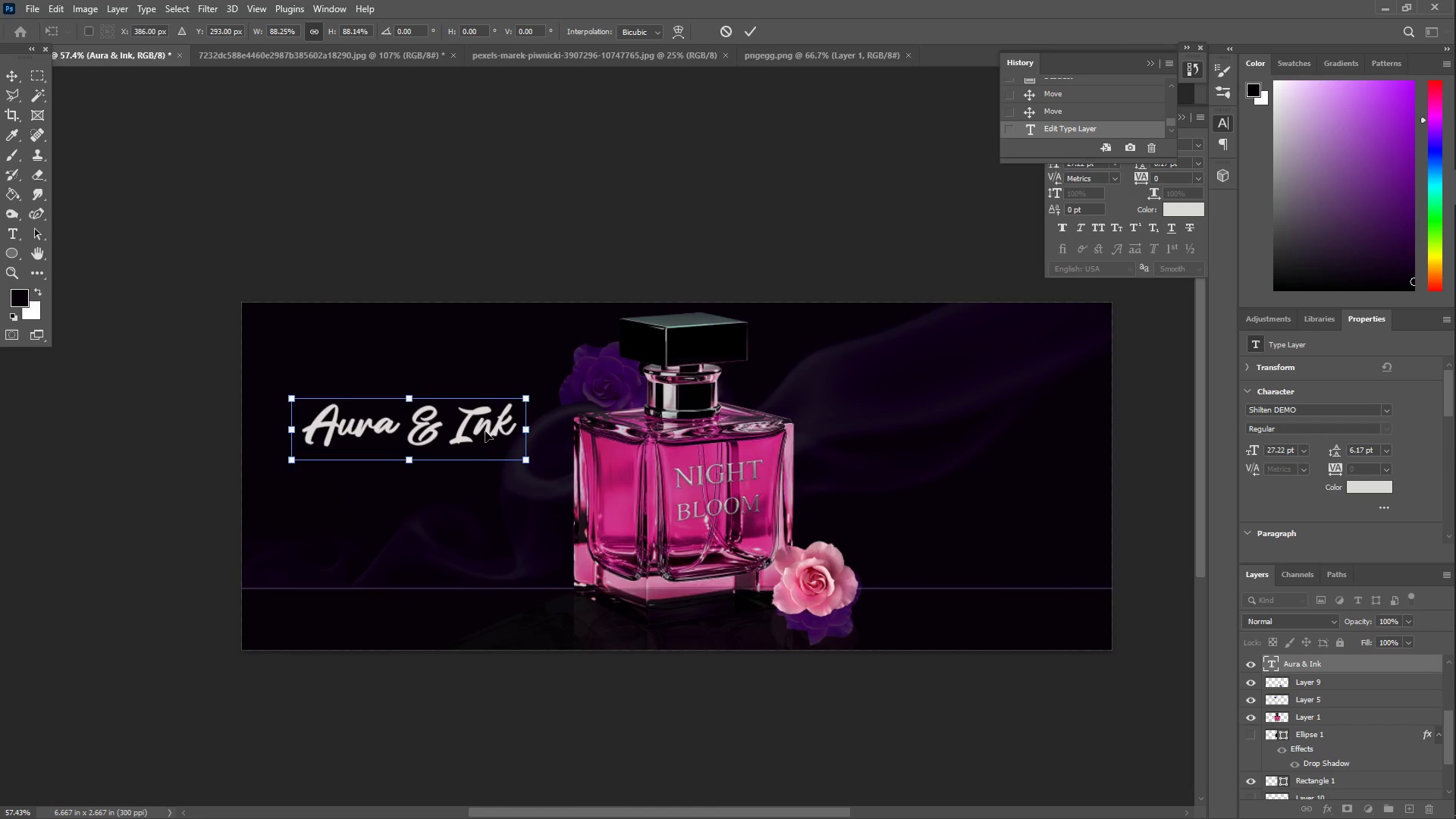 
left_click_drag(start_coordinate=[485, 431], to_coordinate=[488, 444])
 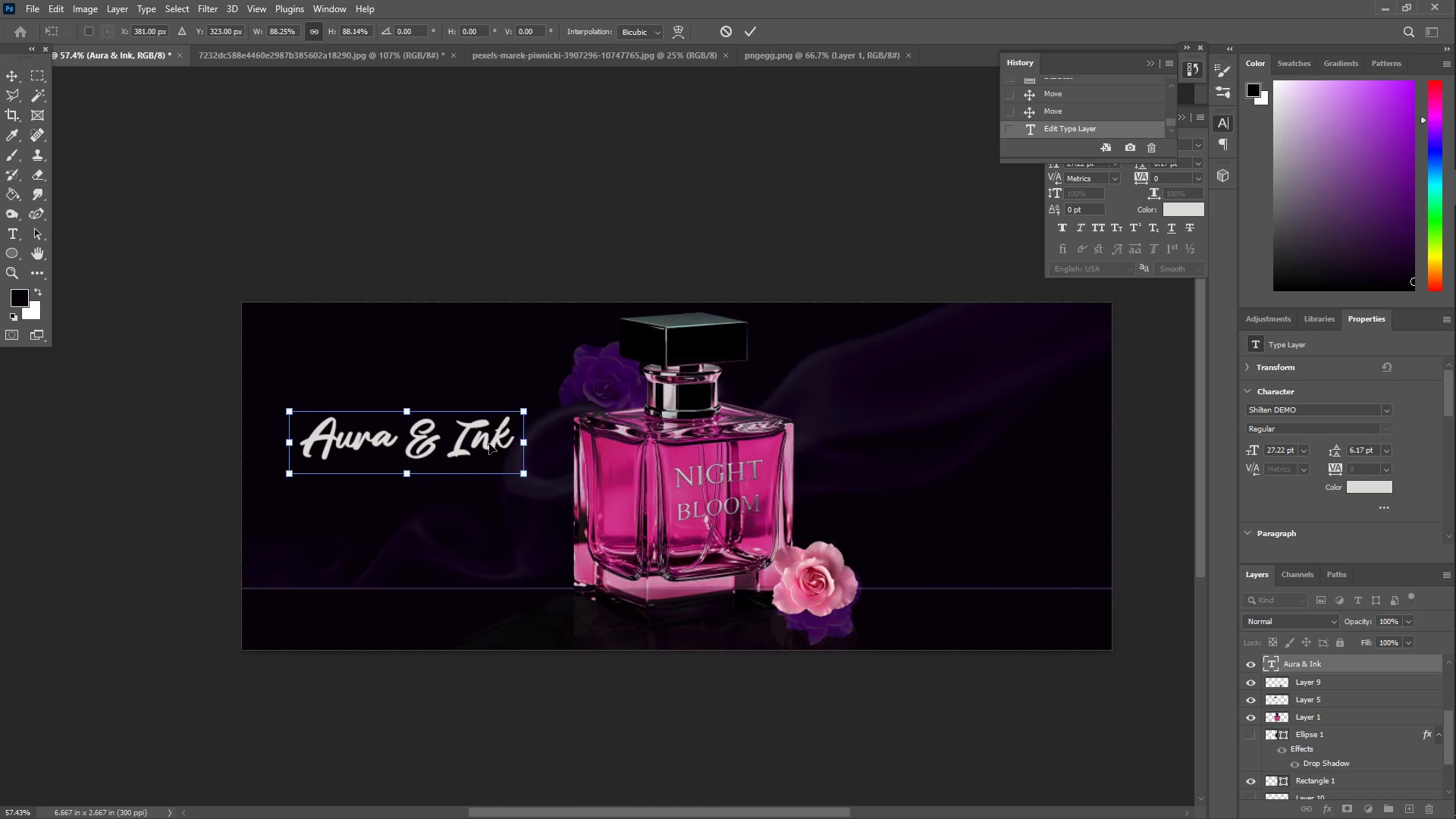 
key(Enter)
 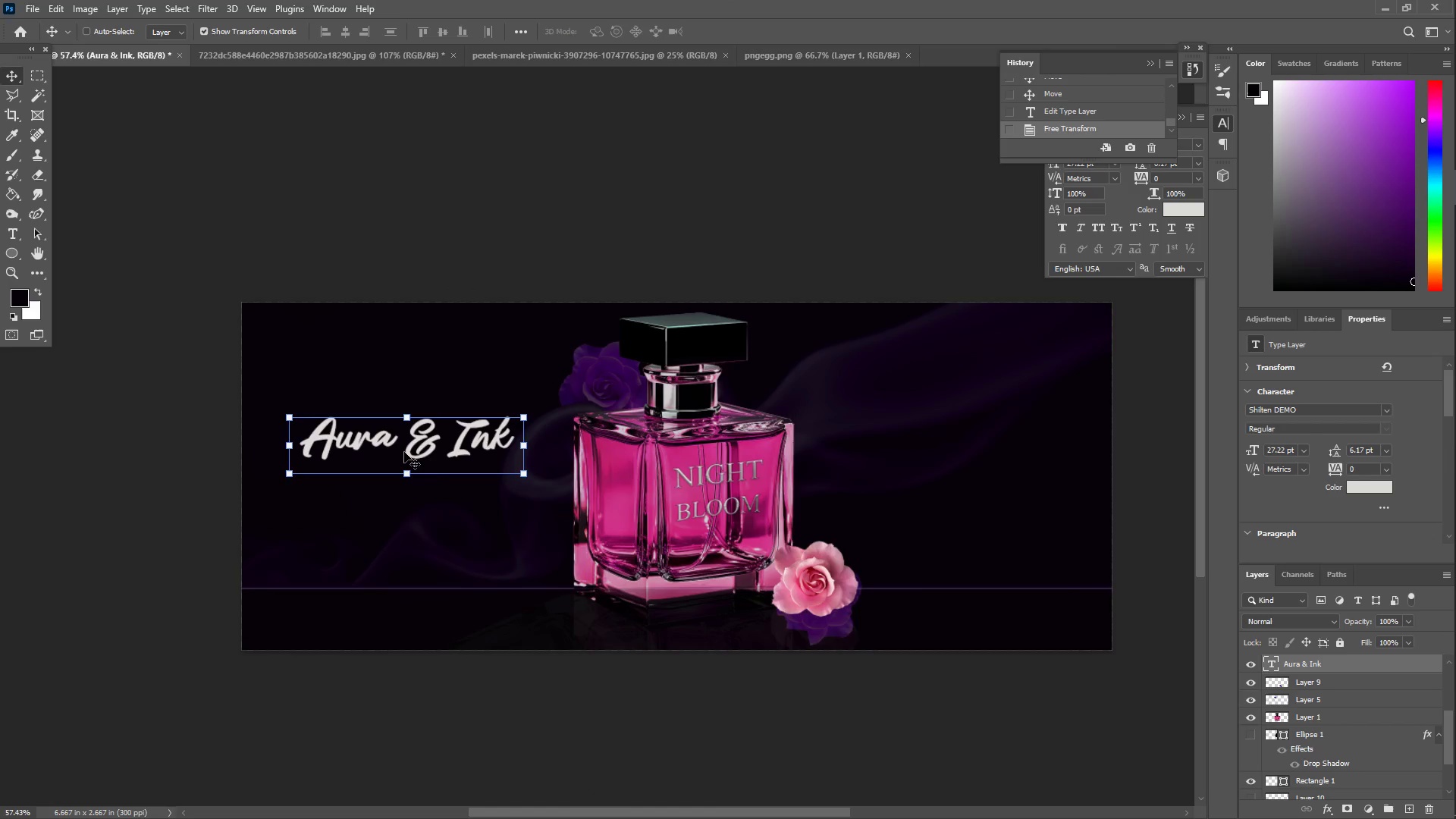 
key(Z)
 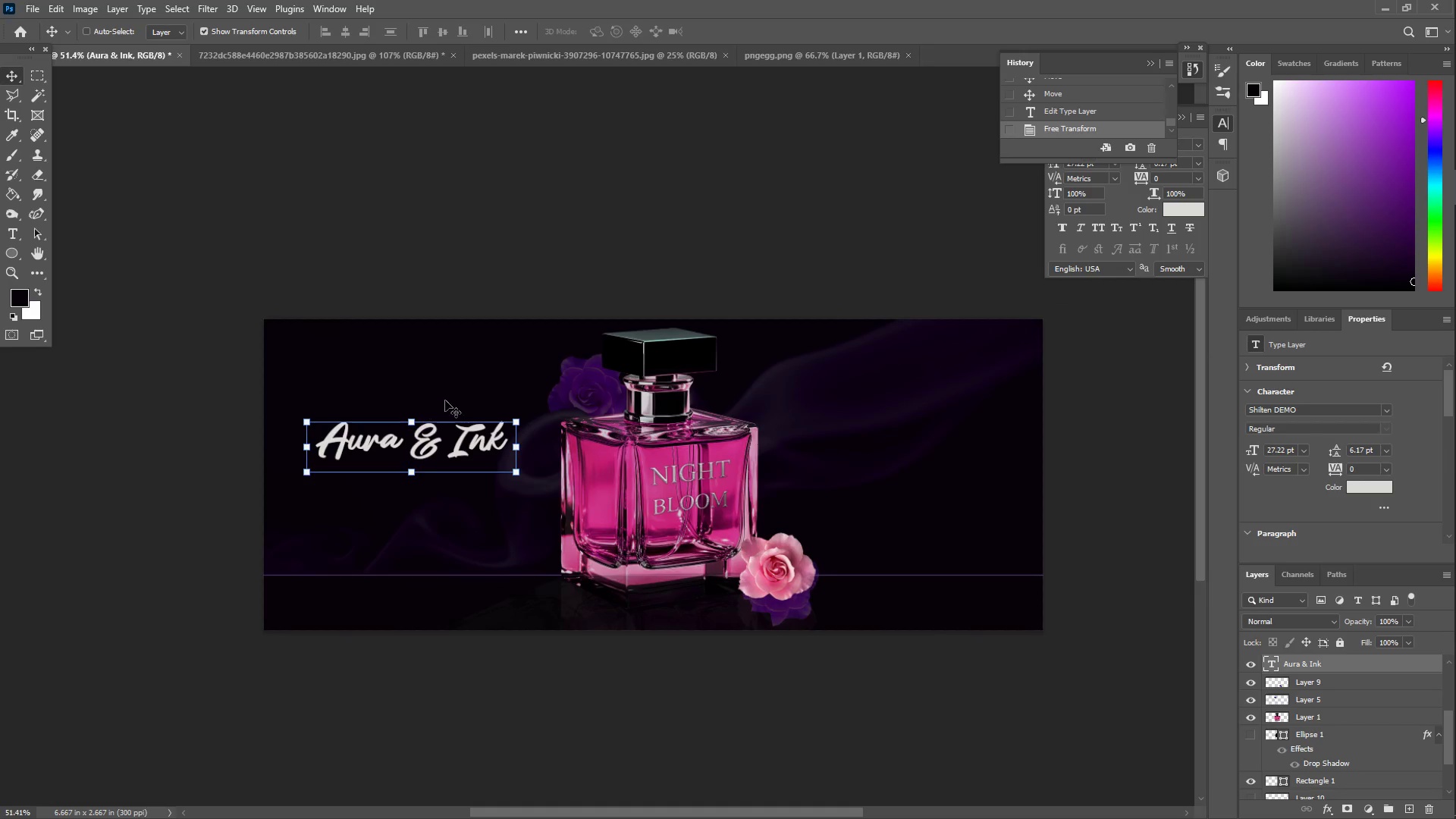 
type(zt)
 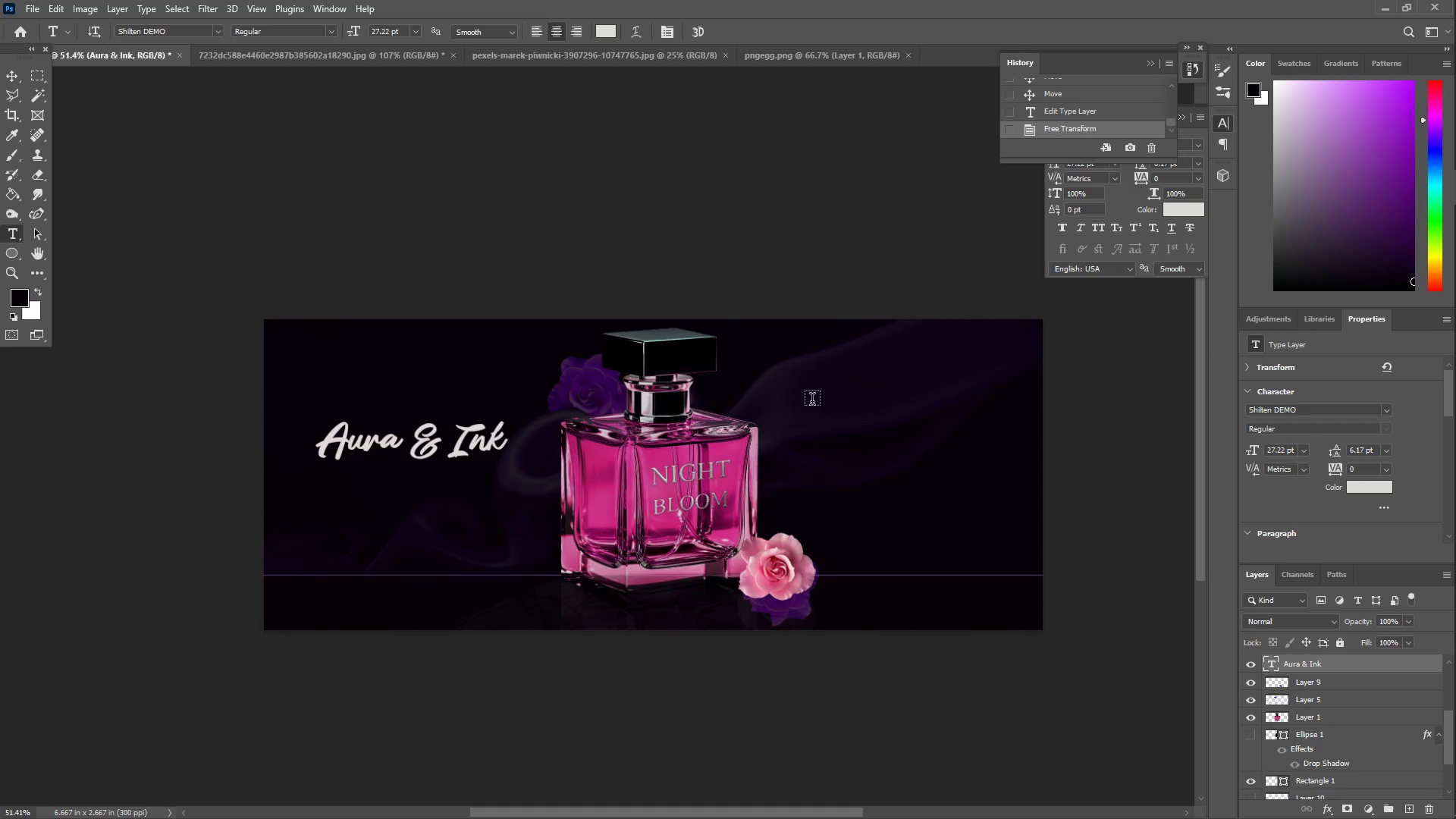 
left_click_drag(start_coordinate=[804, 378], to_coordinate=[1019, 527])
 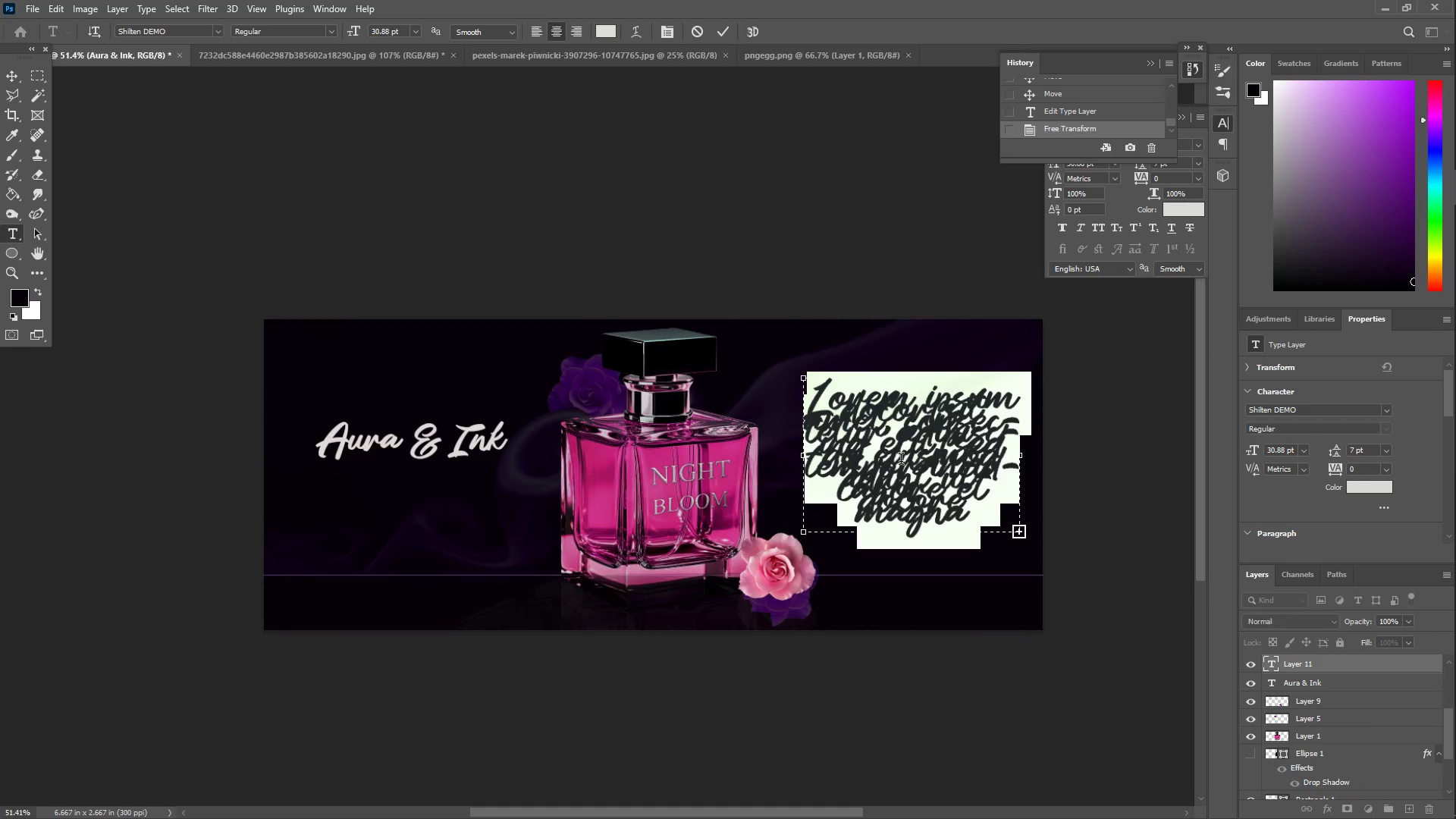 
left_click([899, 460])
 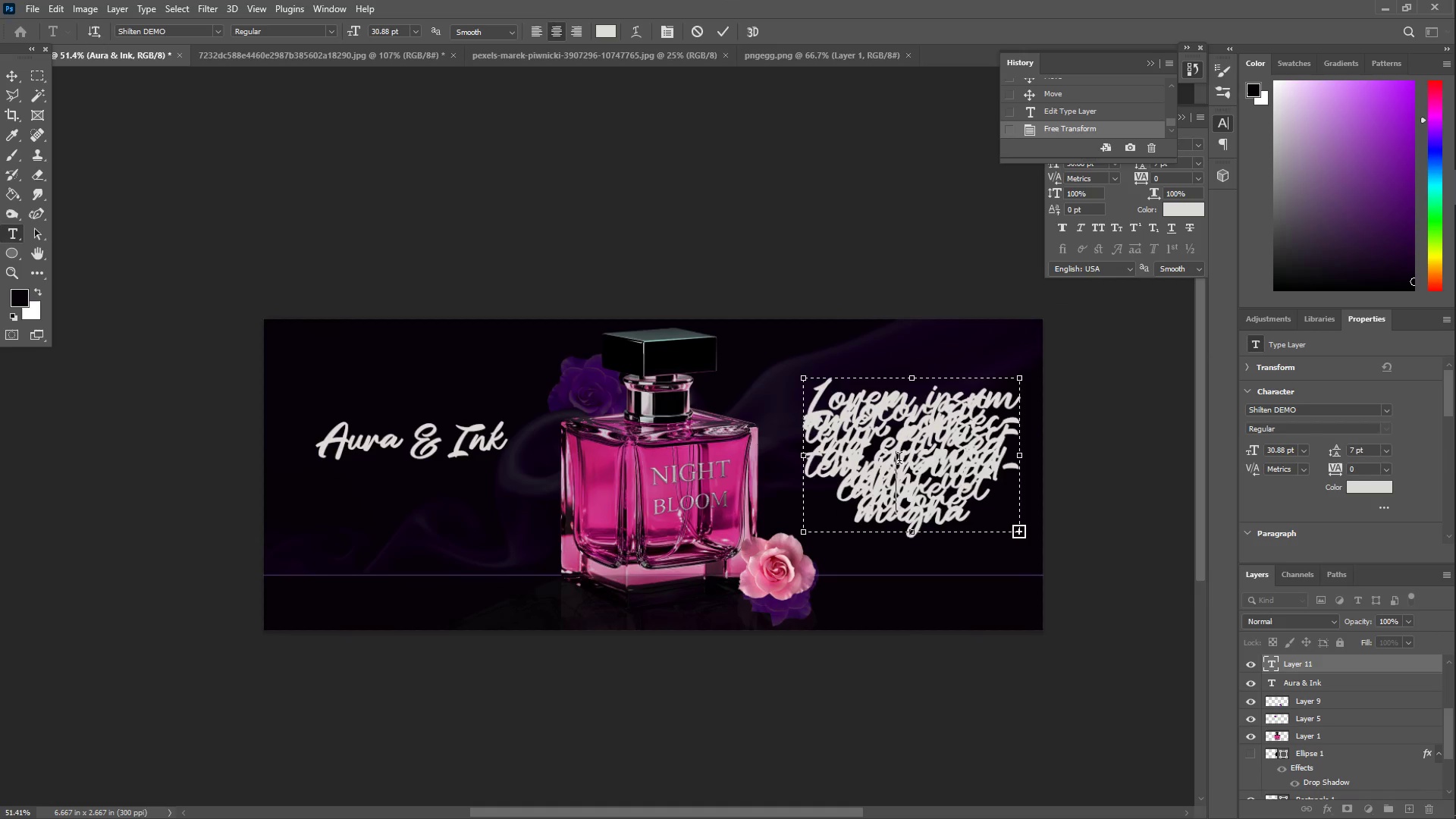 
key(Control+ControlLeft)
 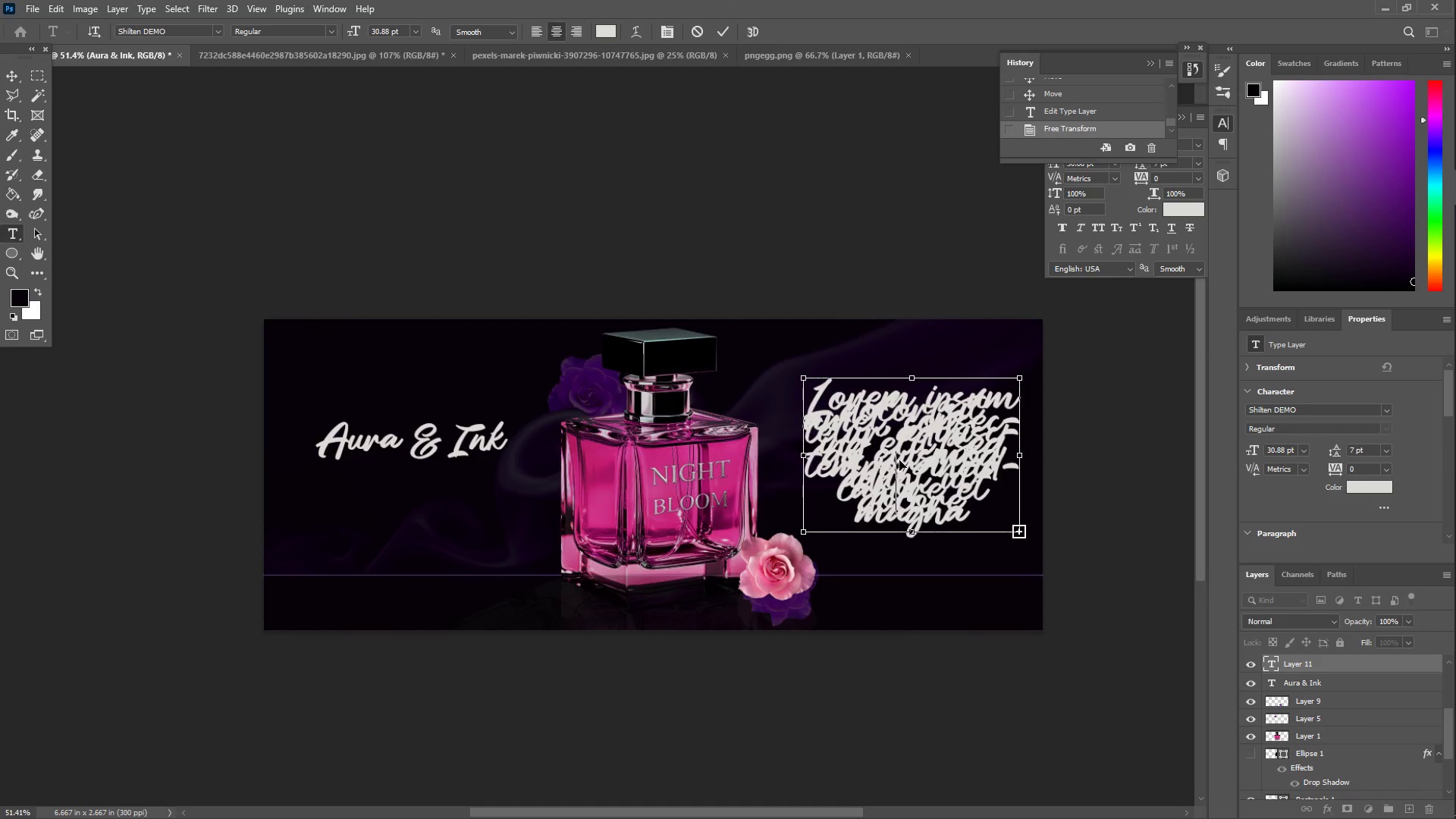 
key(Control+A)
 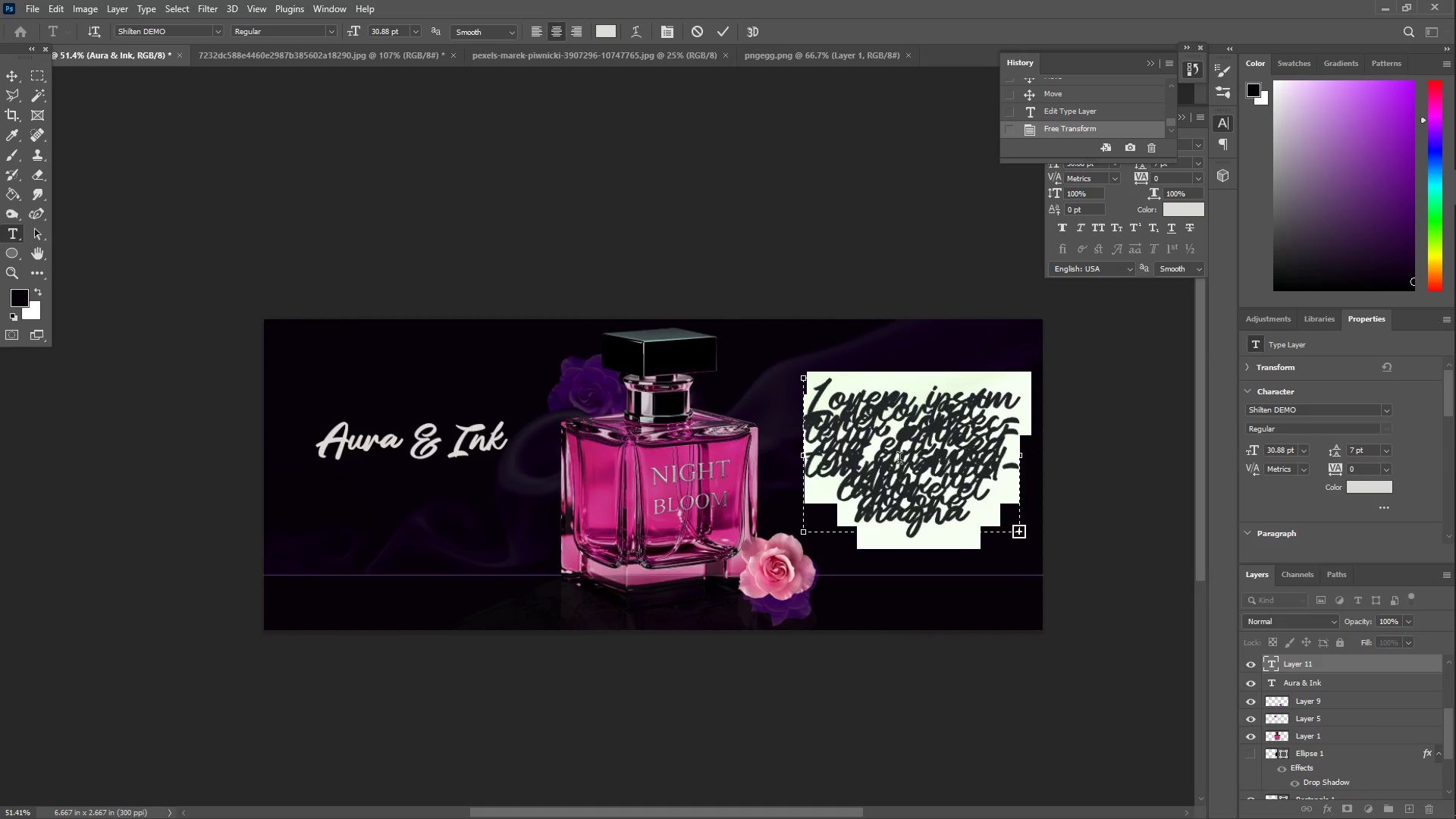 
key(Backspace)
 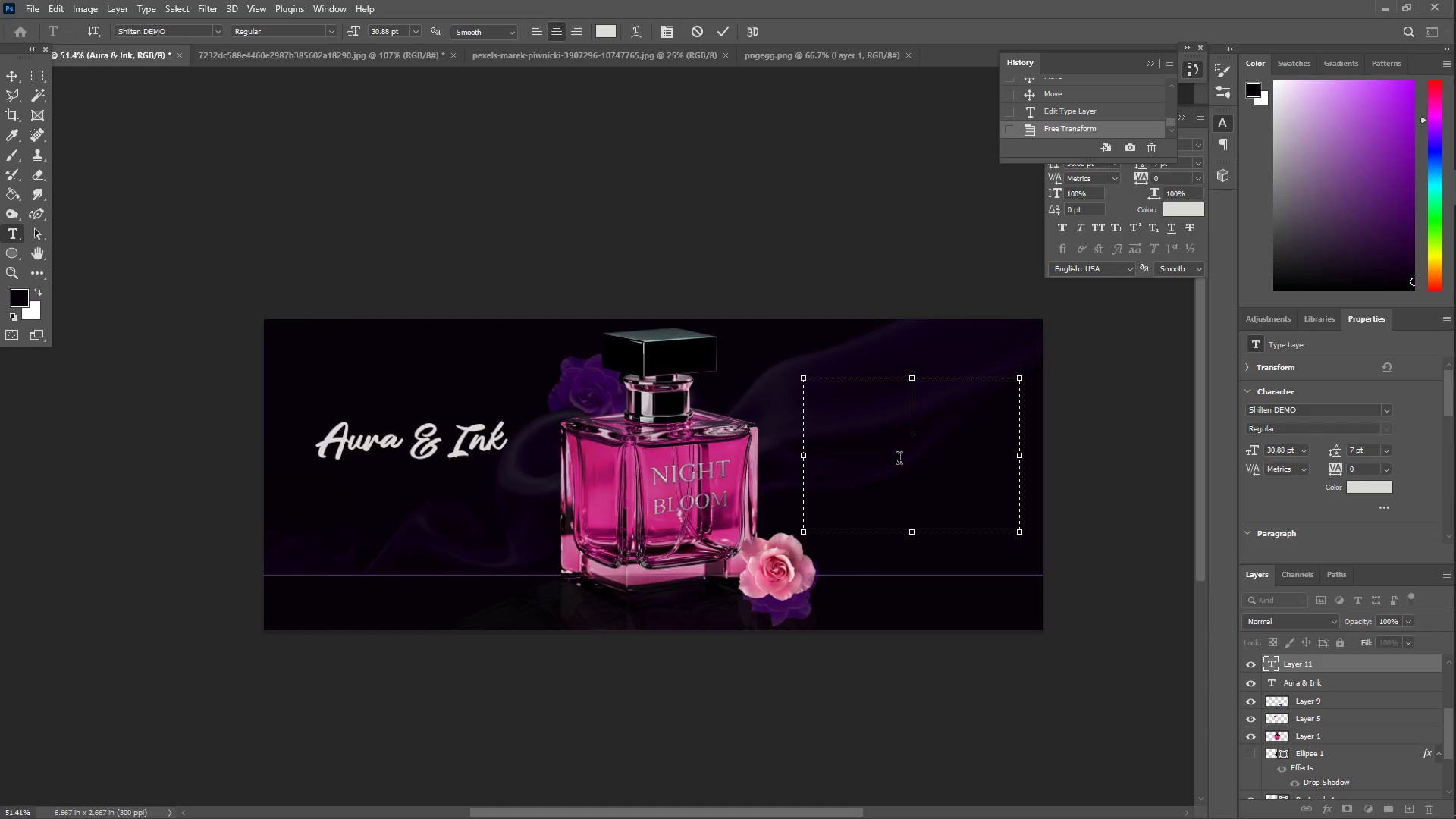 
wait(28.86)
 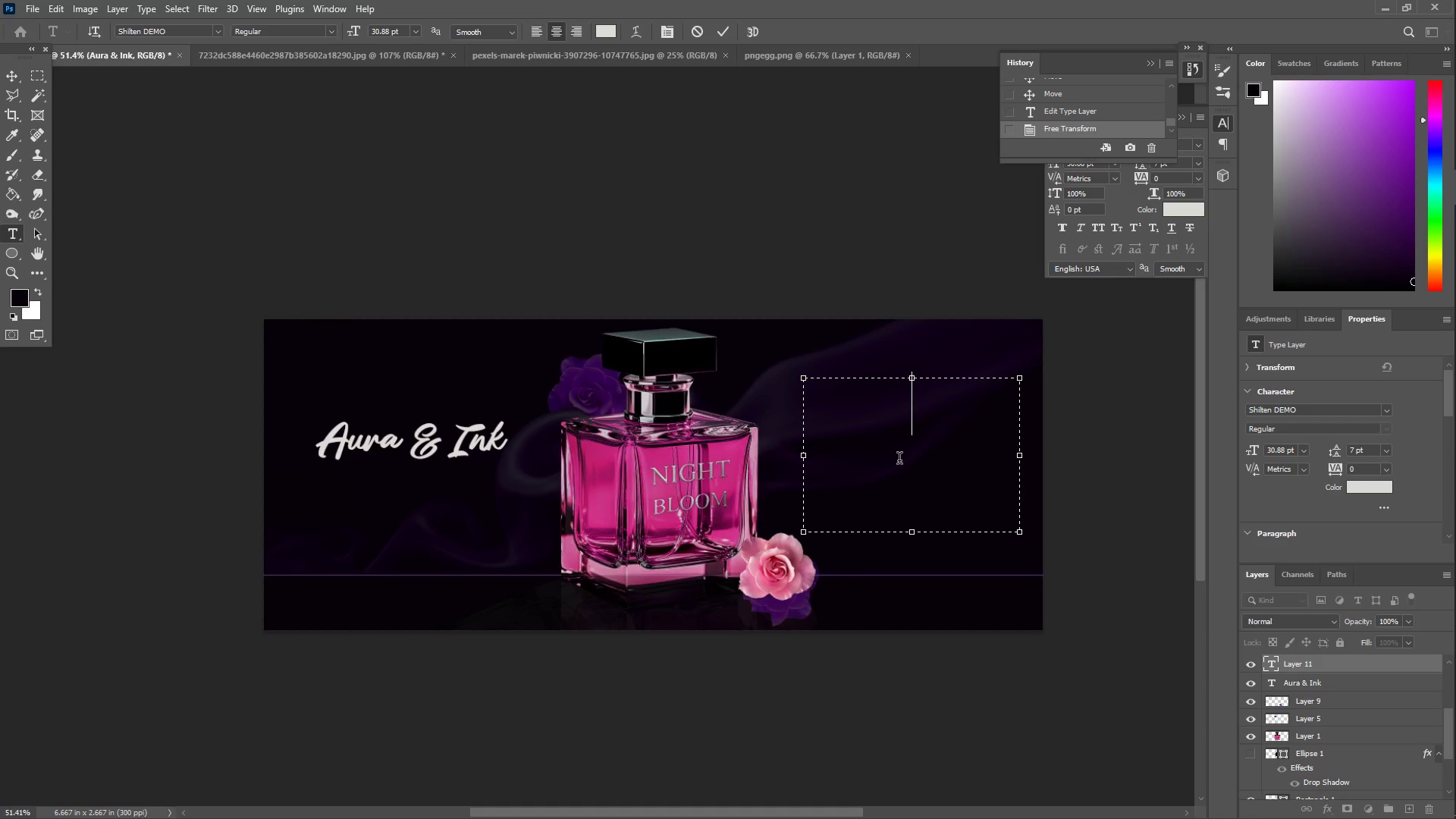 
left_click([217, 30])
 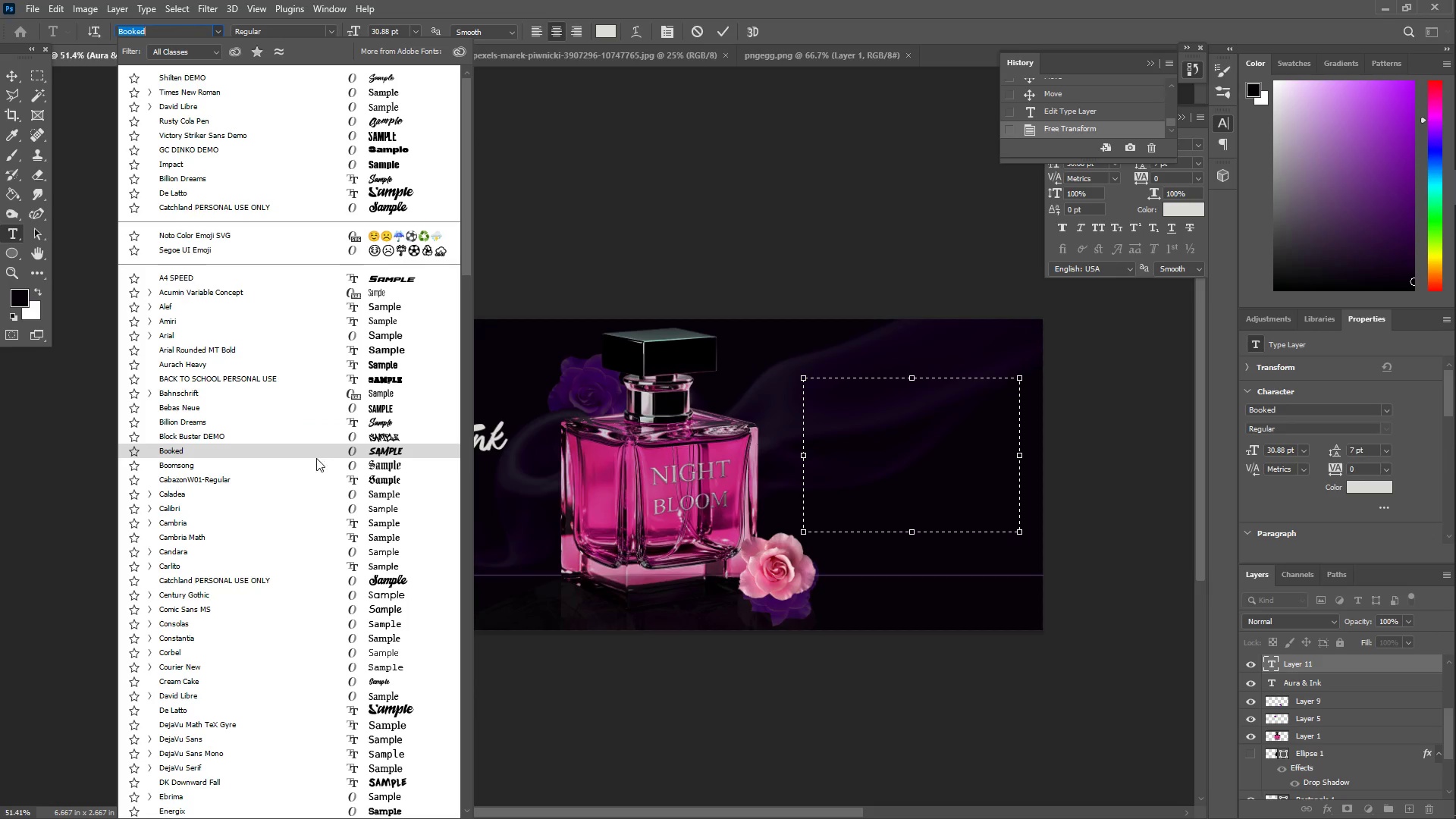 
scroll: coordinate [331, 646], scroll_direction: down, amount: 15.0
 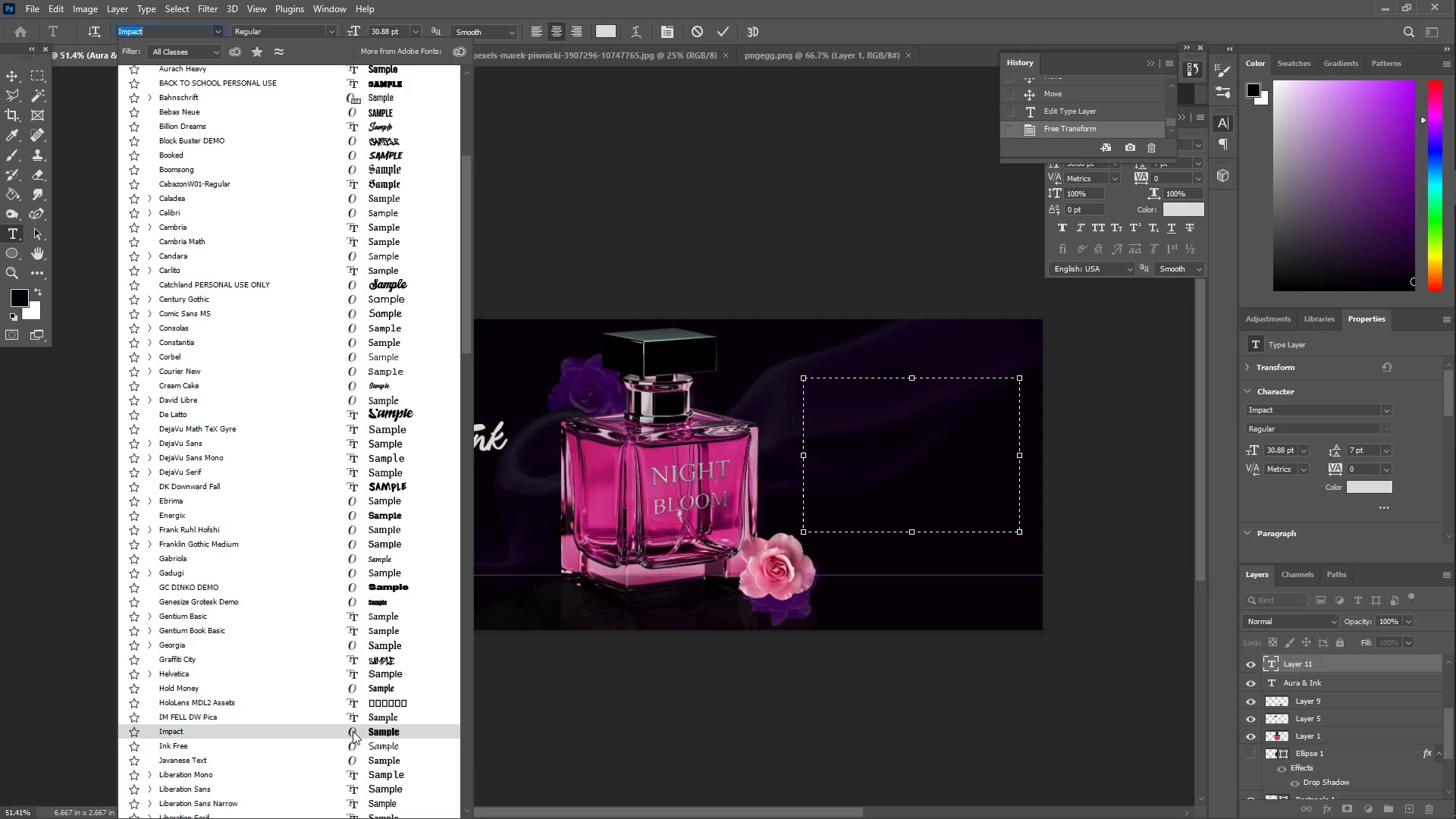 
left_click([353, 731])
 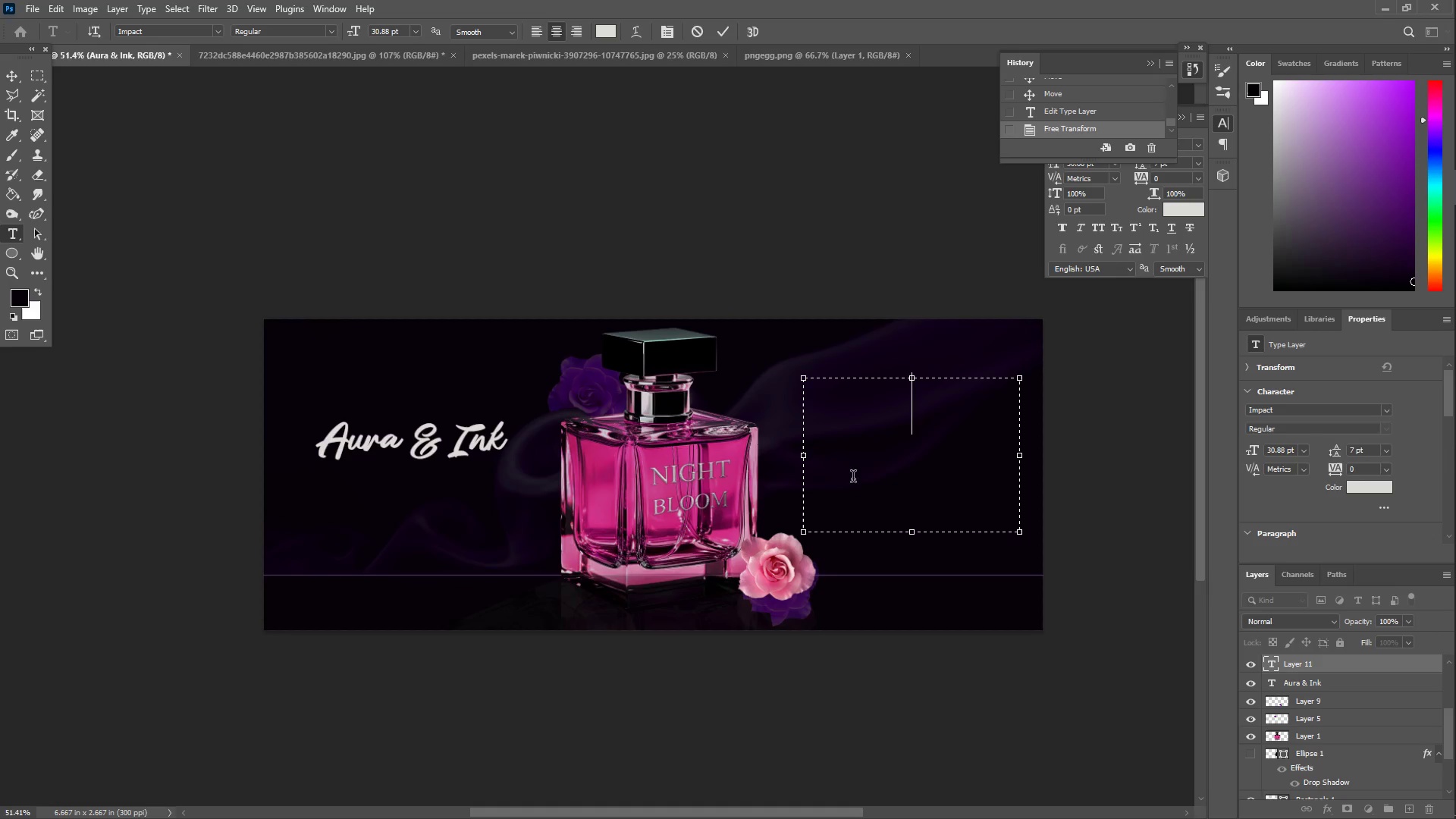 
type(ss)
 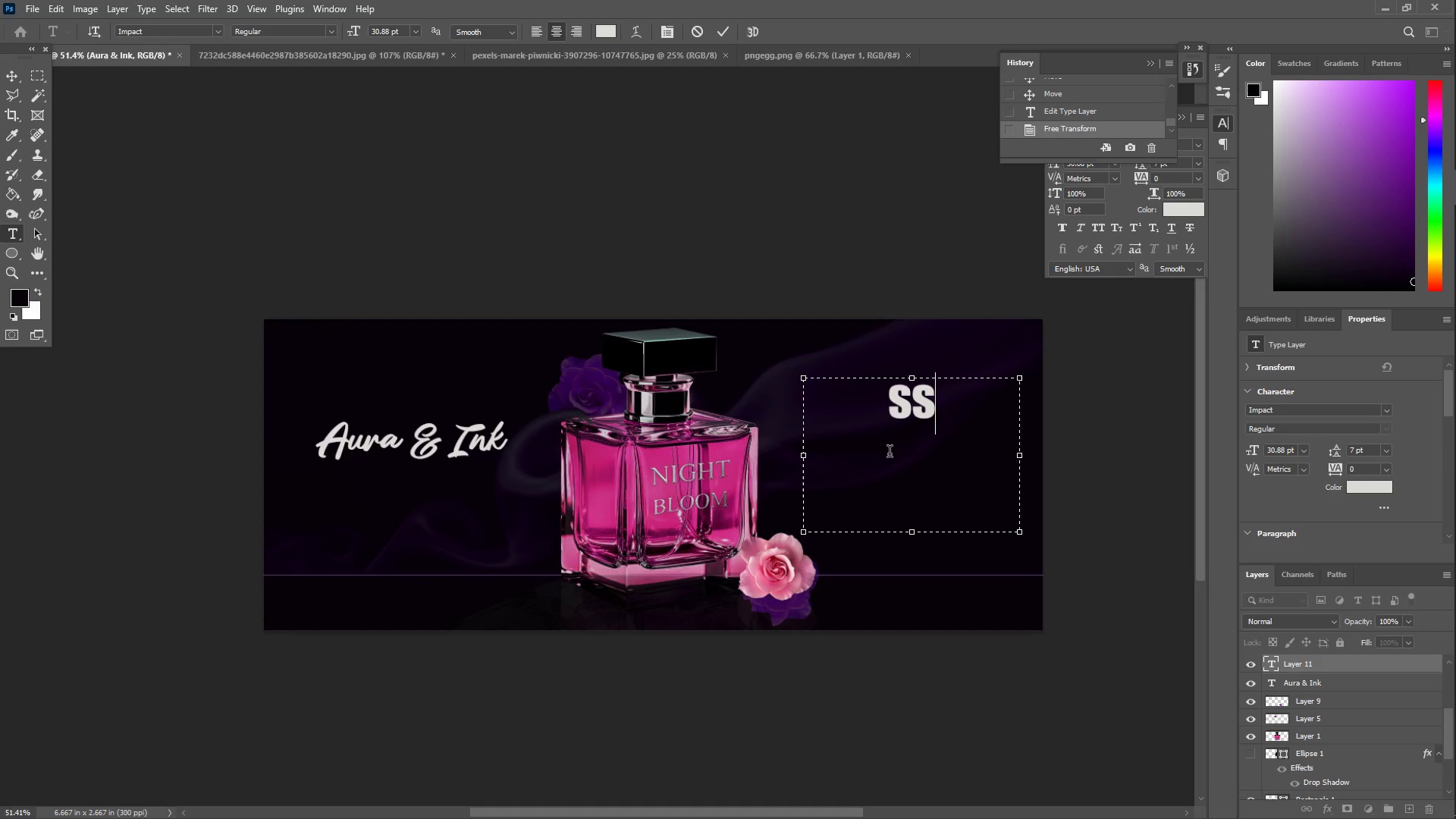 
key(Control+ControlLeft)
 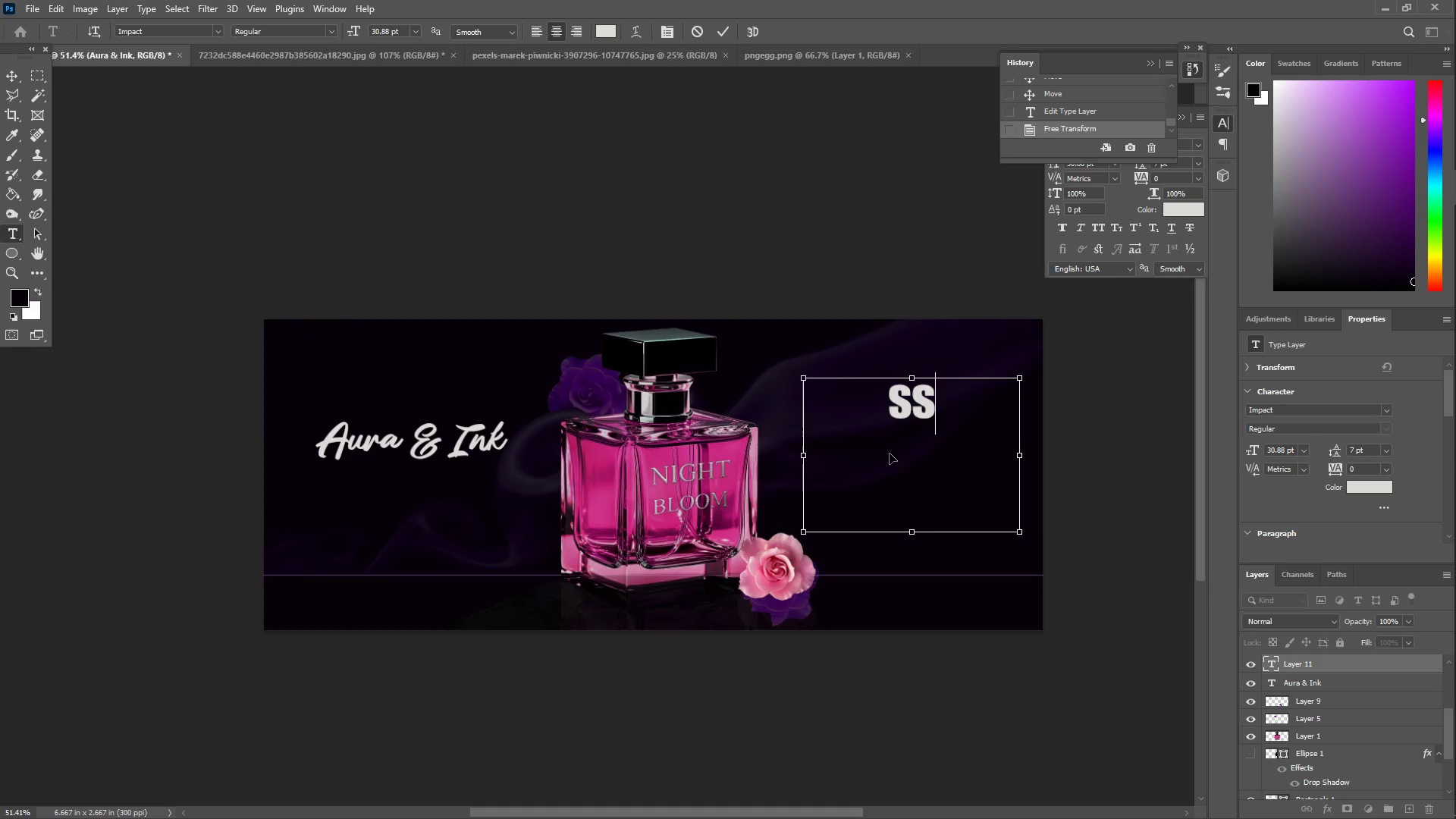 
key(Control+A)
 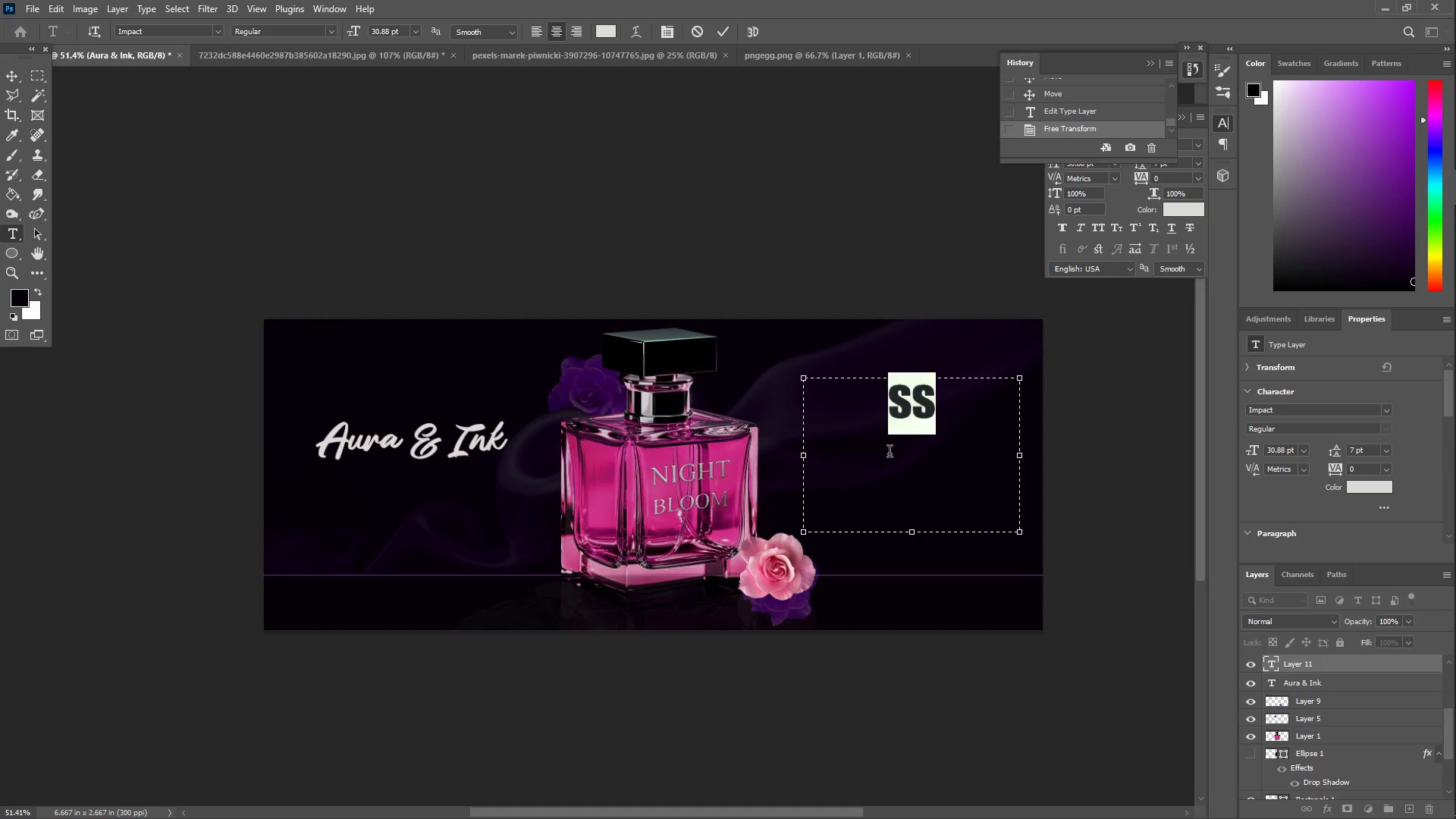 
key(Backspace)
 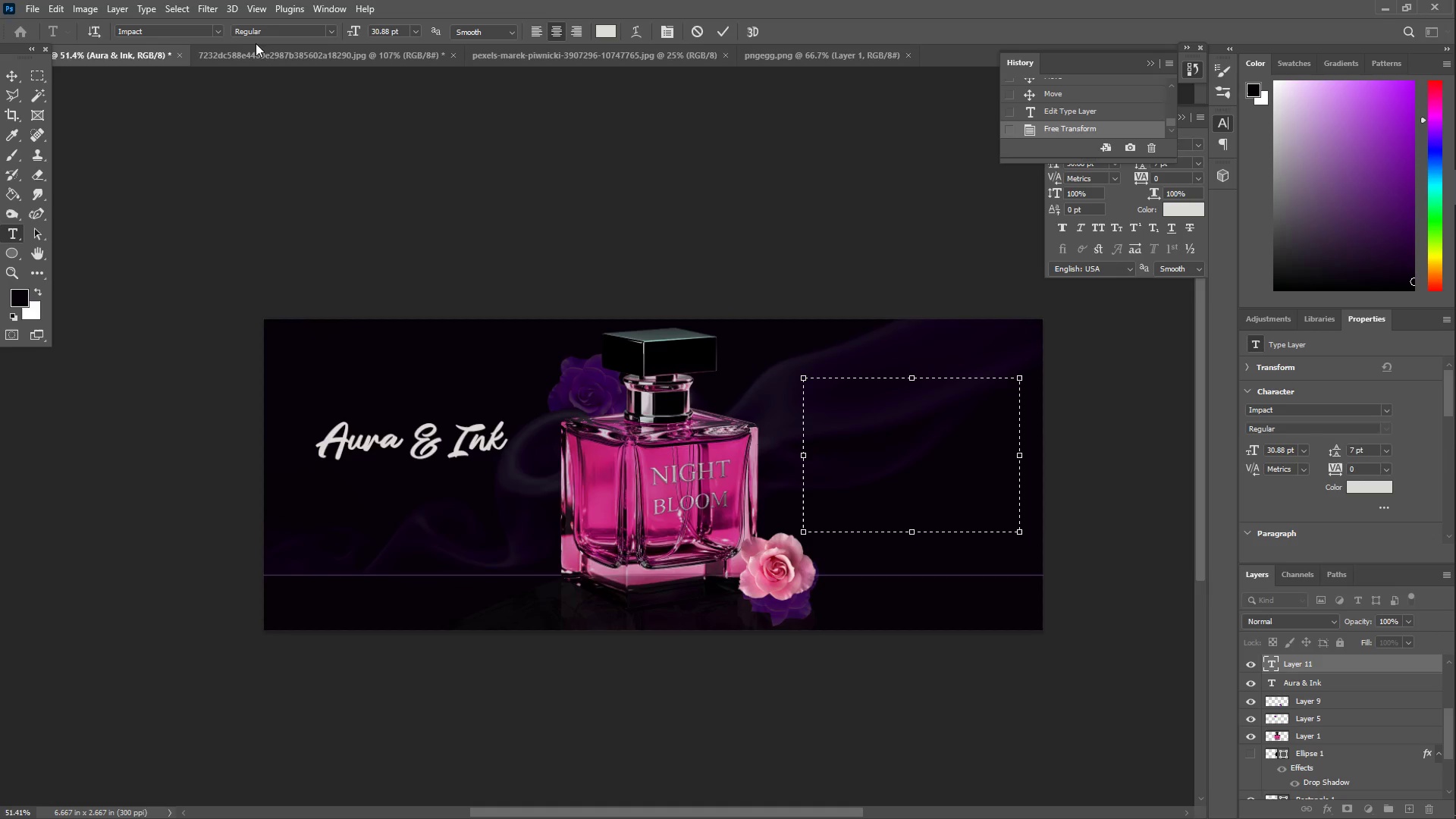 
left_click([214, 30])
 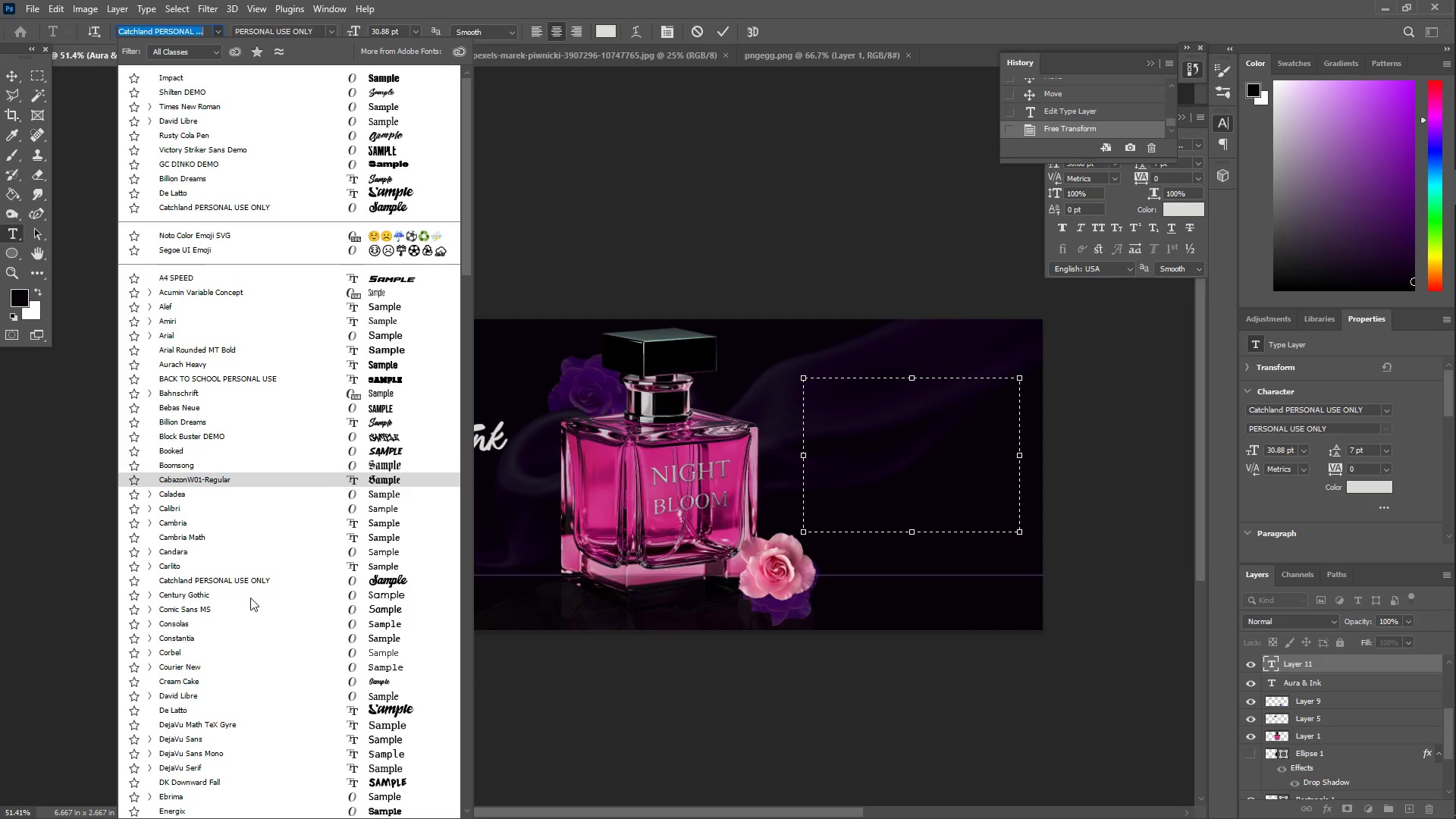 
scroll: coordinate [268, 616], scroll_direction: down, amount: 54.0
 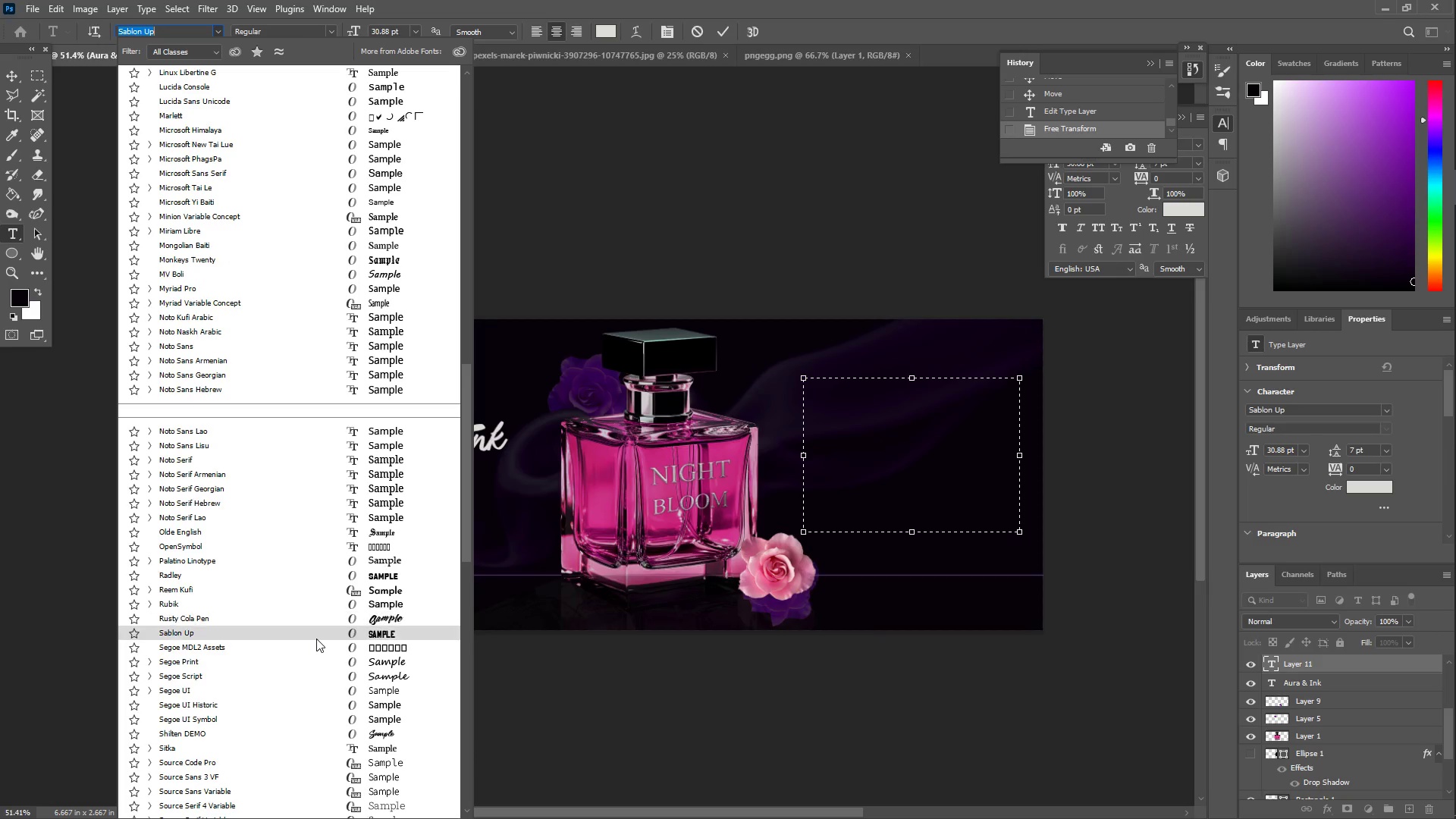 
scroll: coordinate [292, 666], scroll_direction: down, amount: 14.0
 